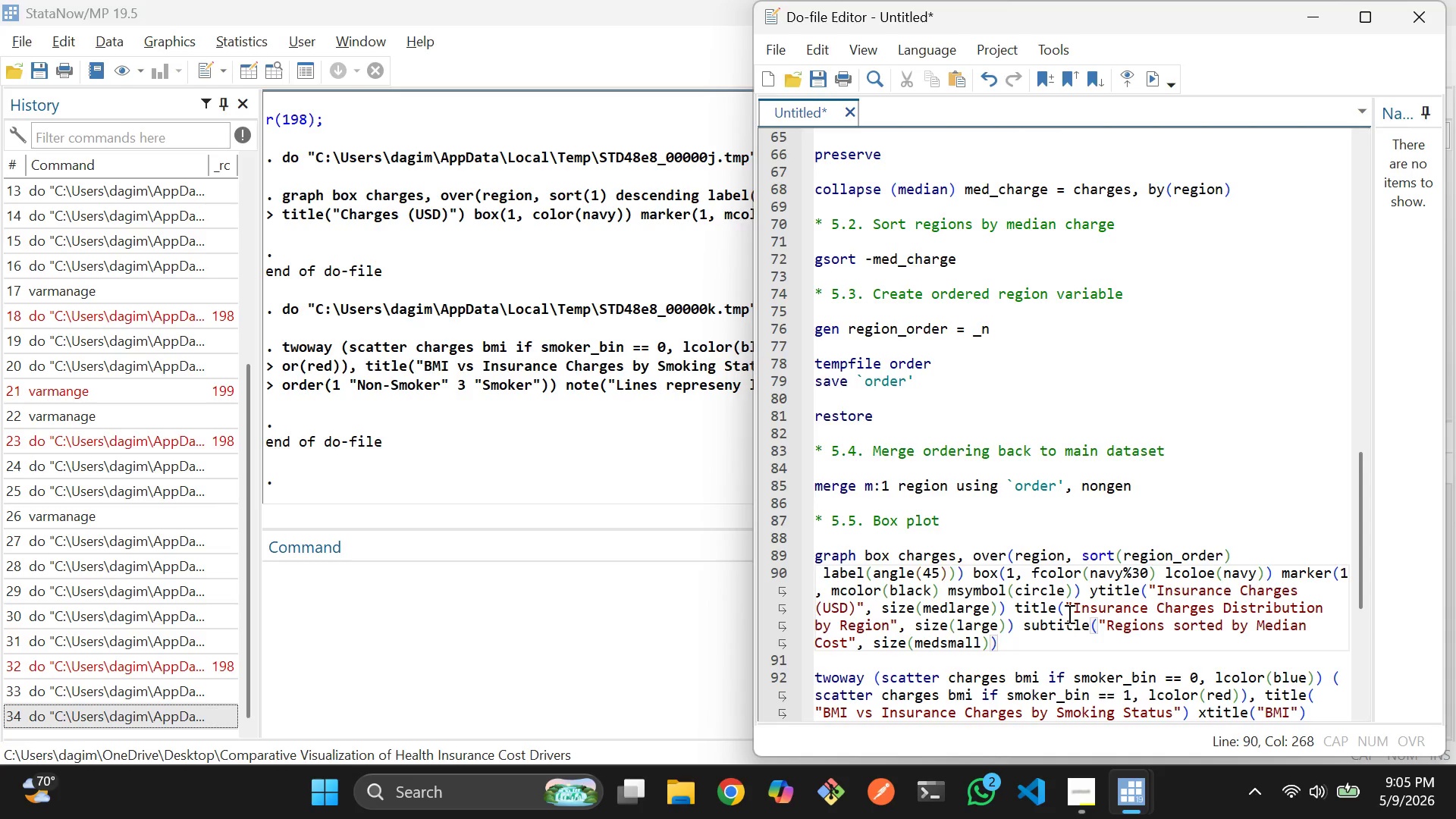 
key(ArrowDown)
 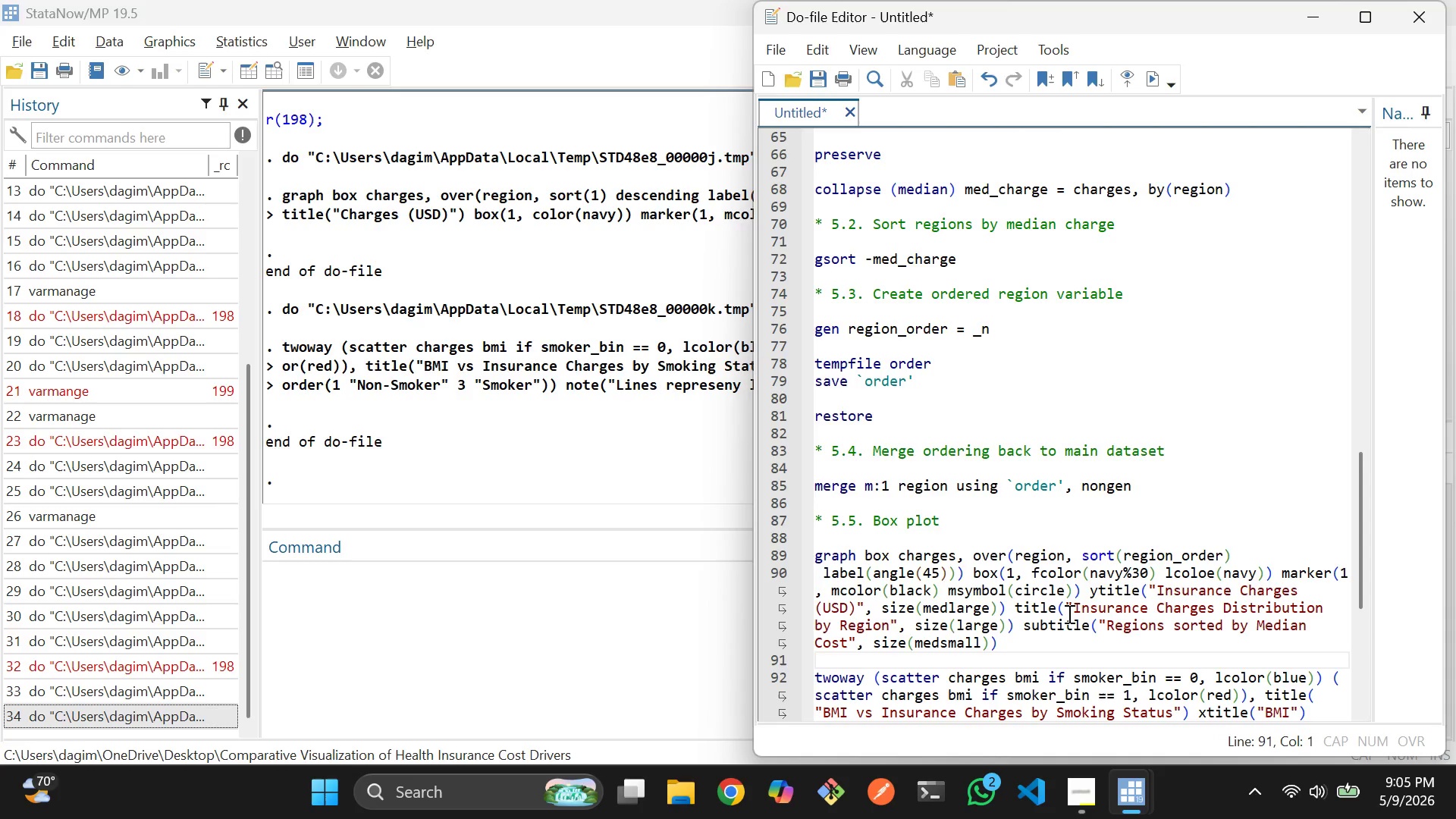 
key(ArrowLeft)
 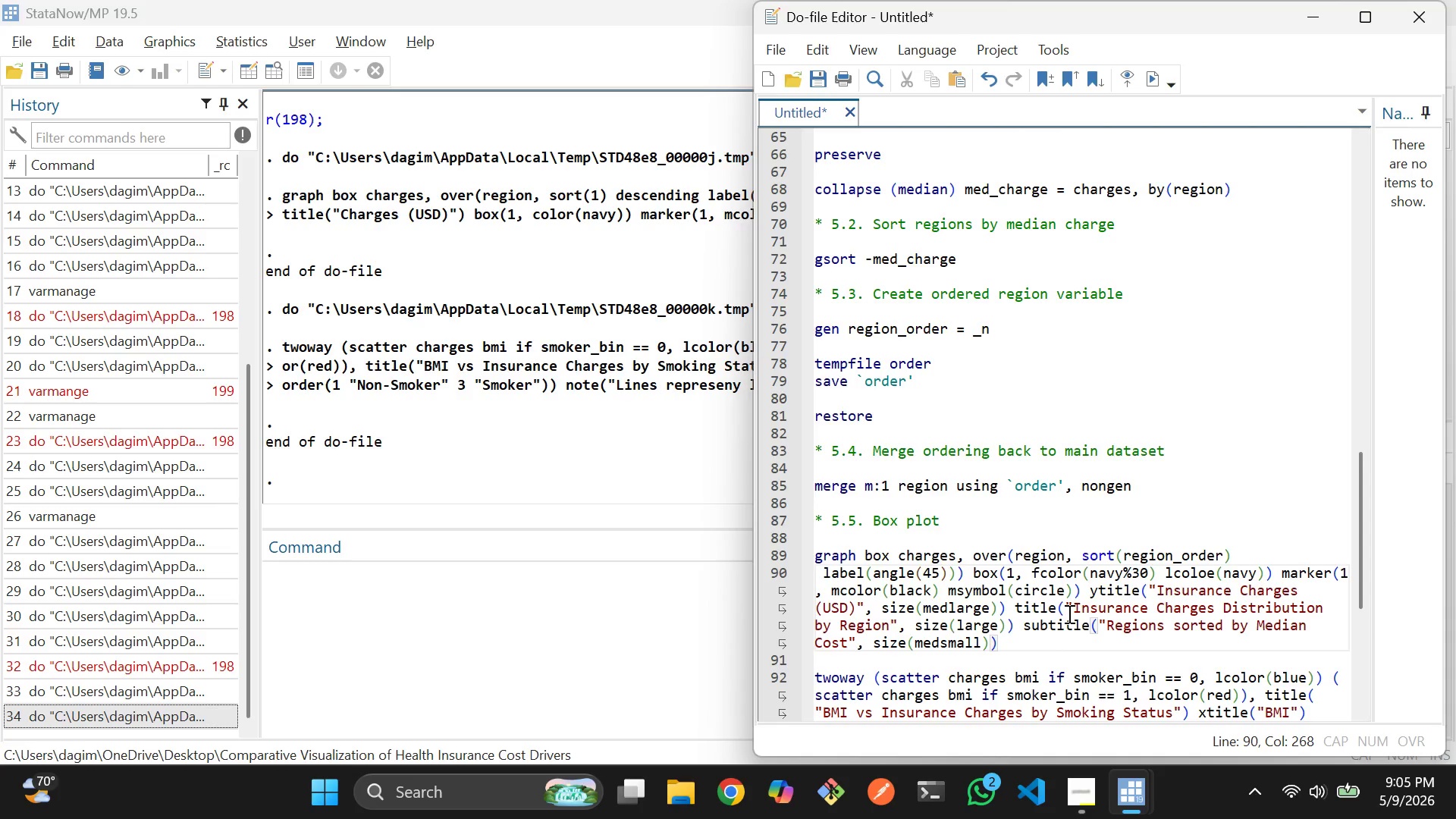 
type( u)
key(Backspace)
type(ylabel()
 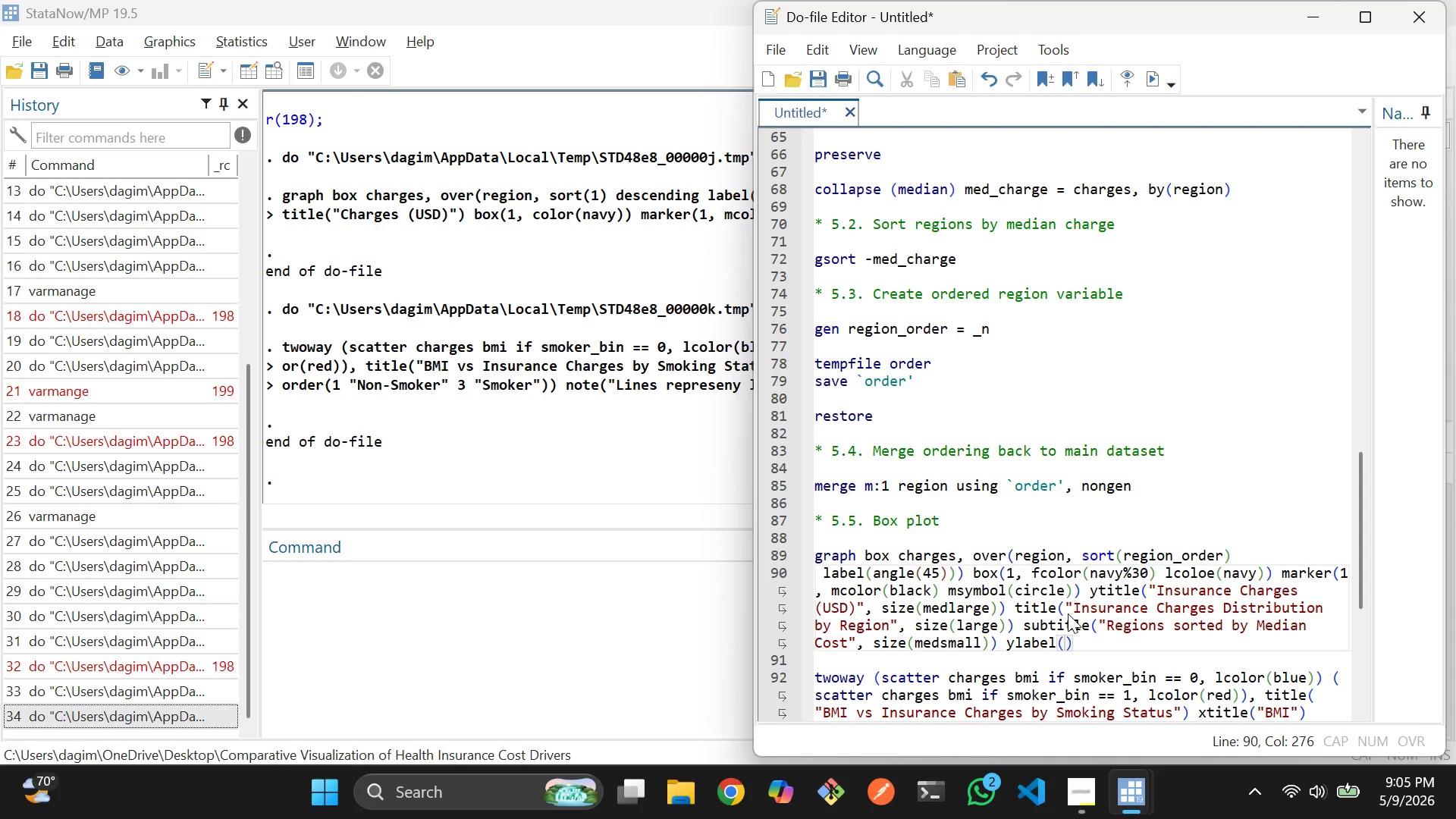 
key(ArrowLeft)
 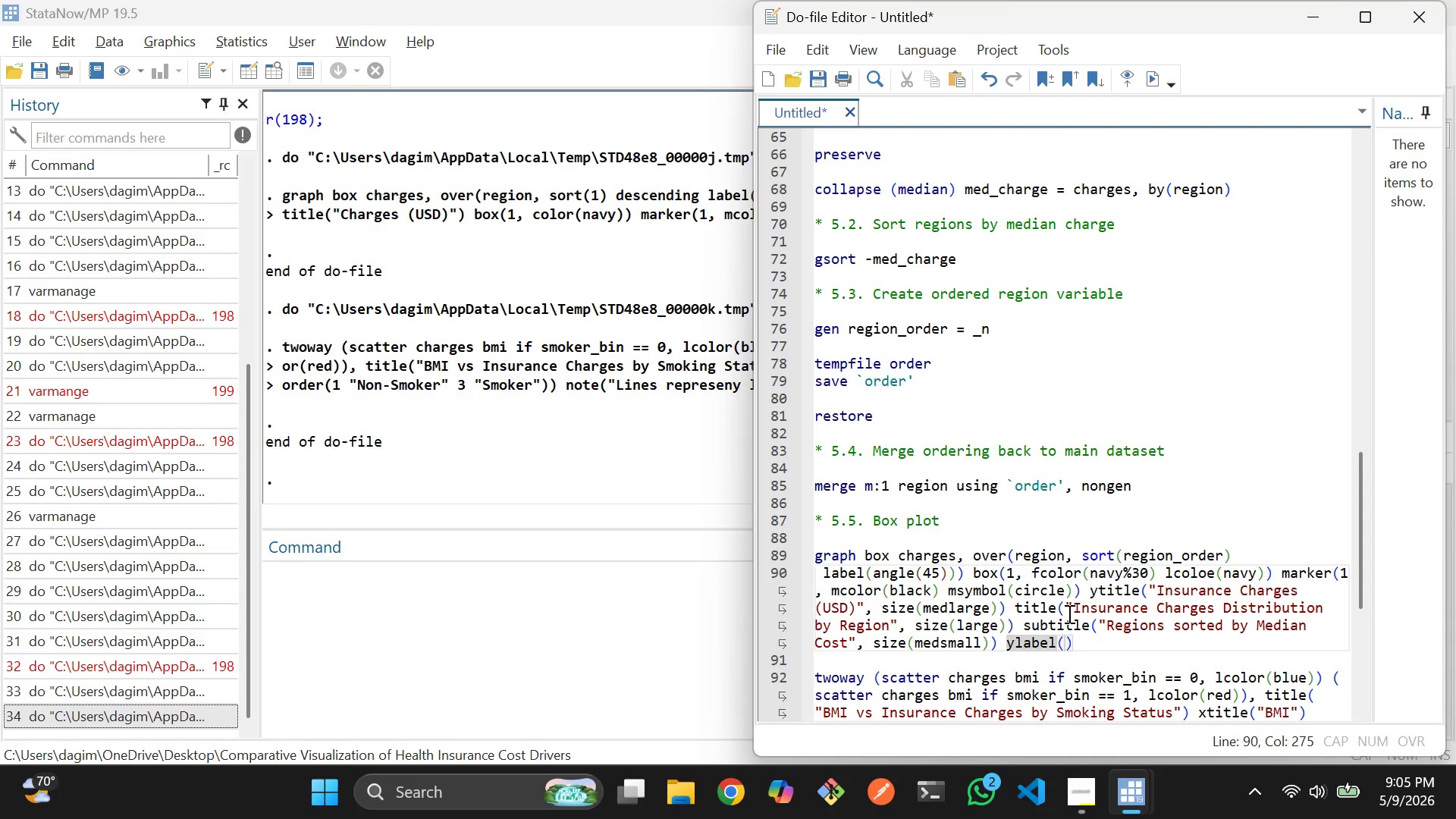 
key(ArrowRight)
 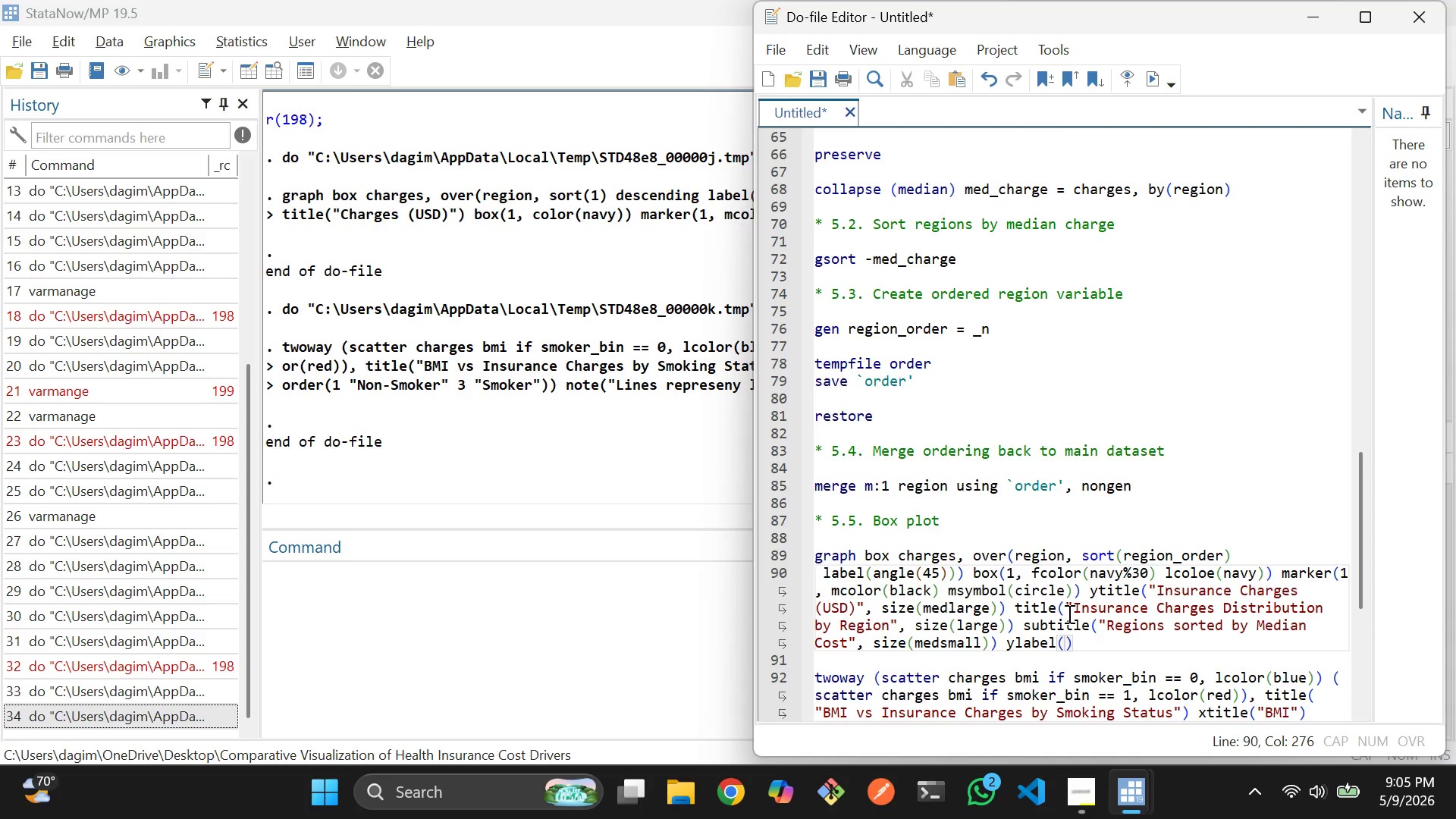 
type(, angle(9)
 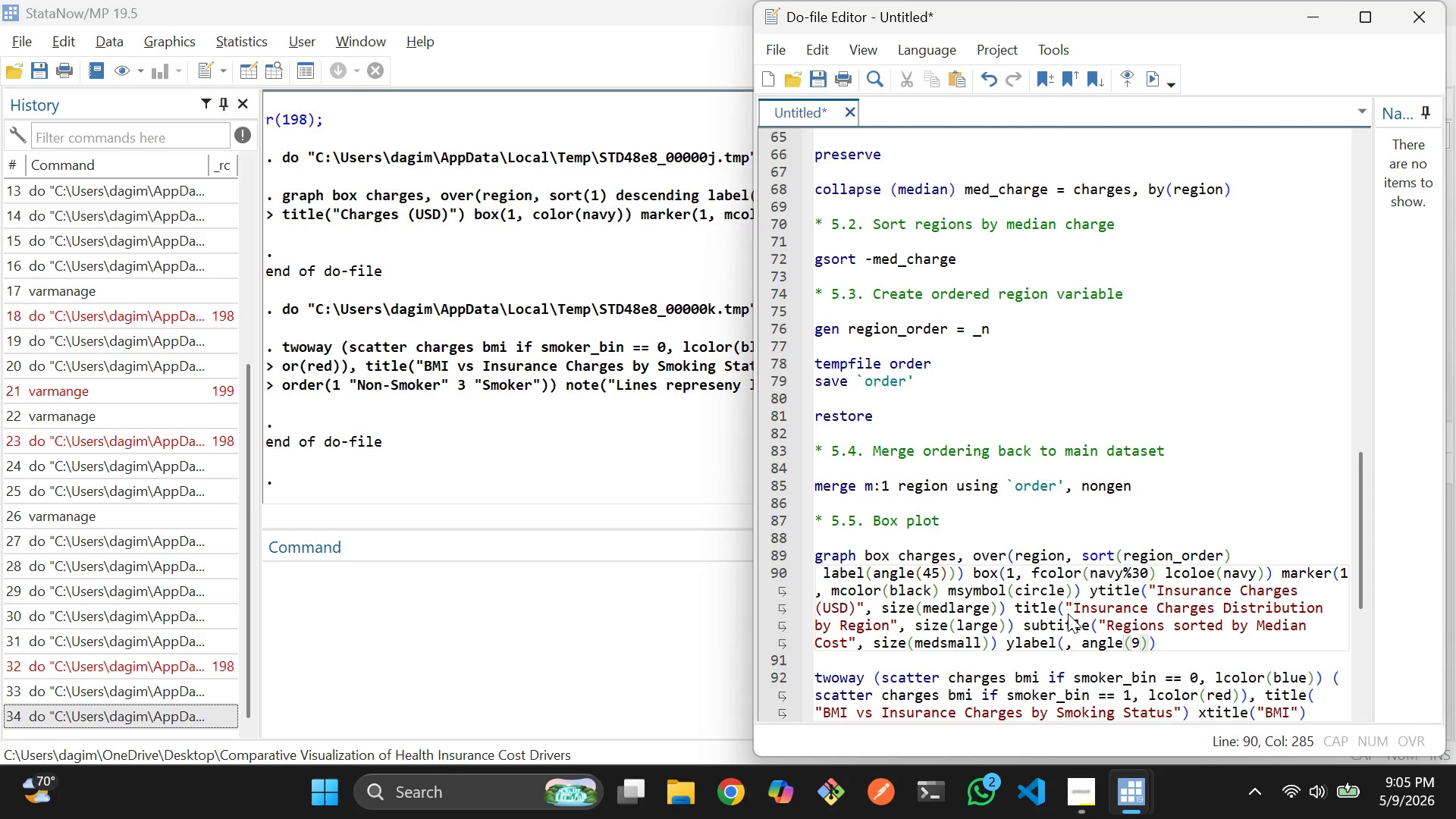 
key(ArrowRight)
 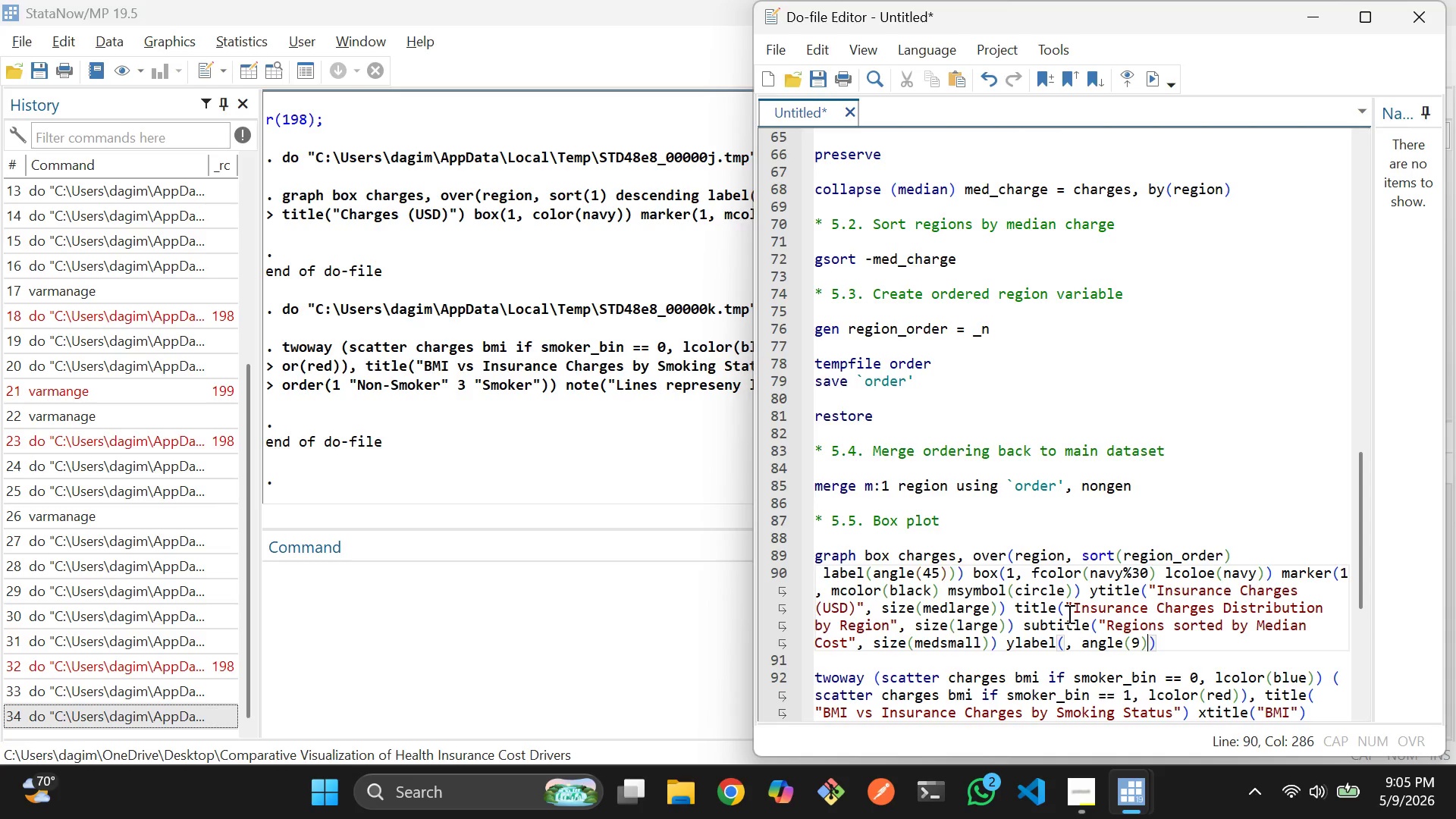 
key(Space)
 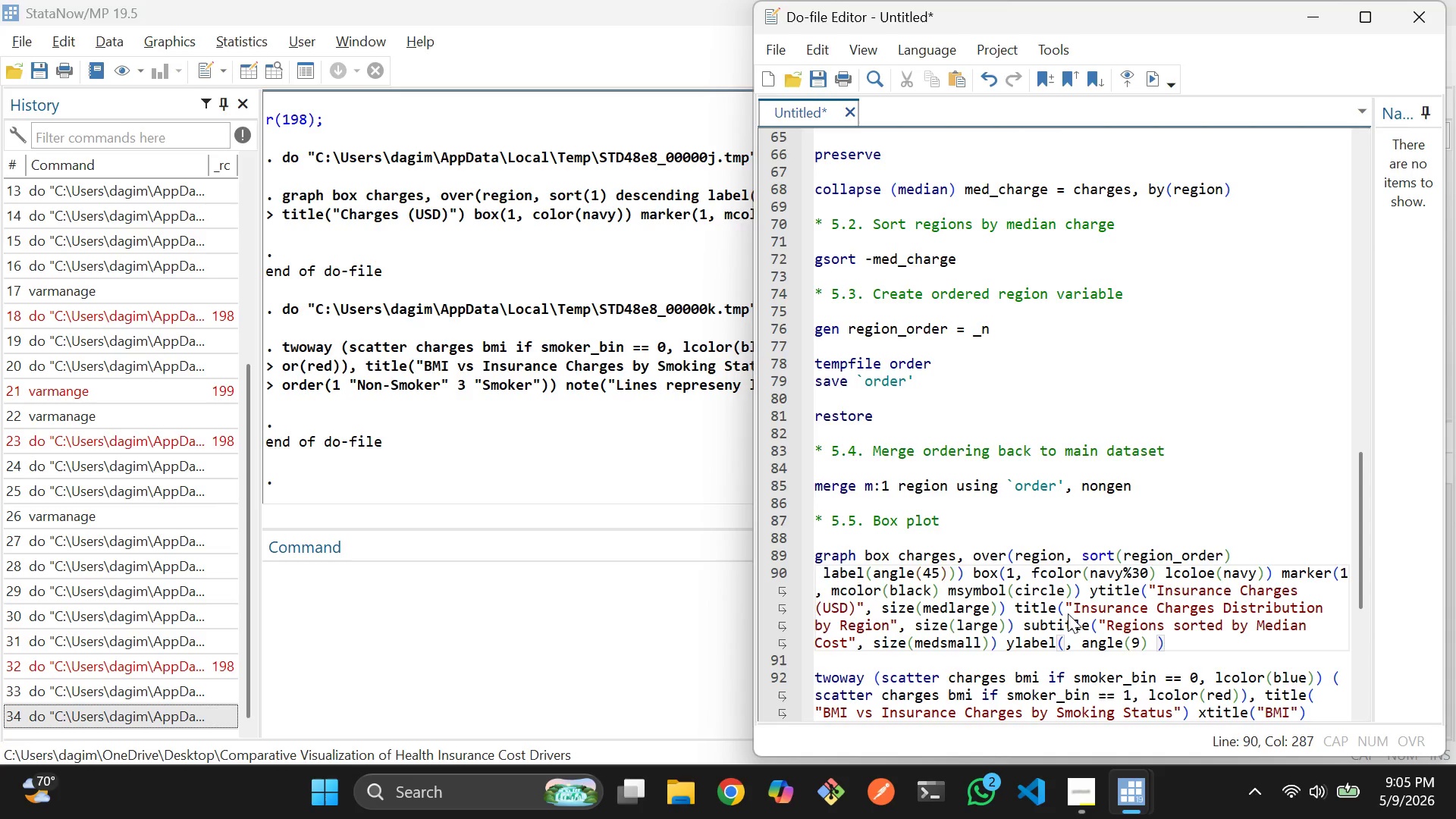 
key(Backspace)
 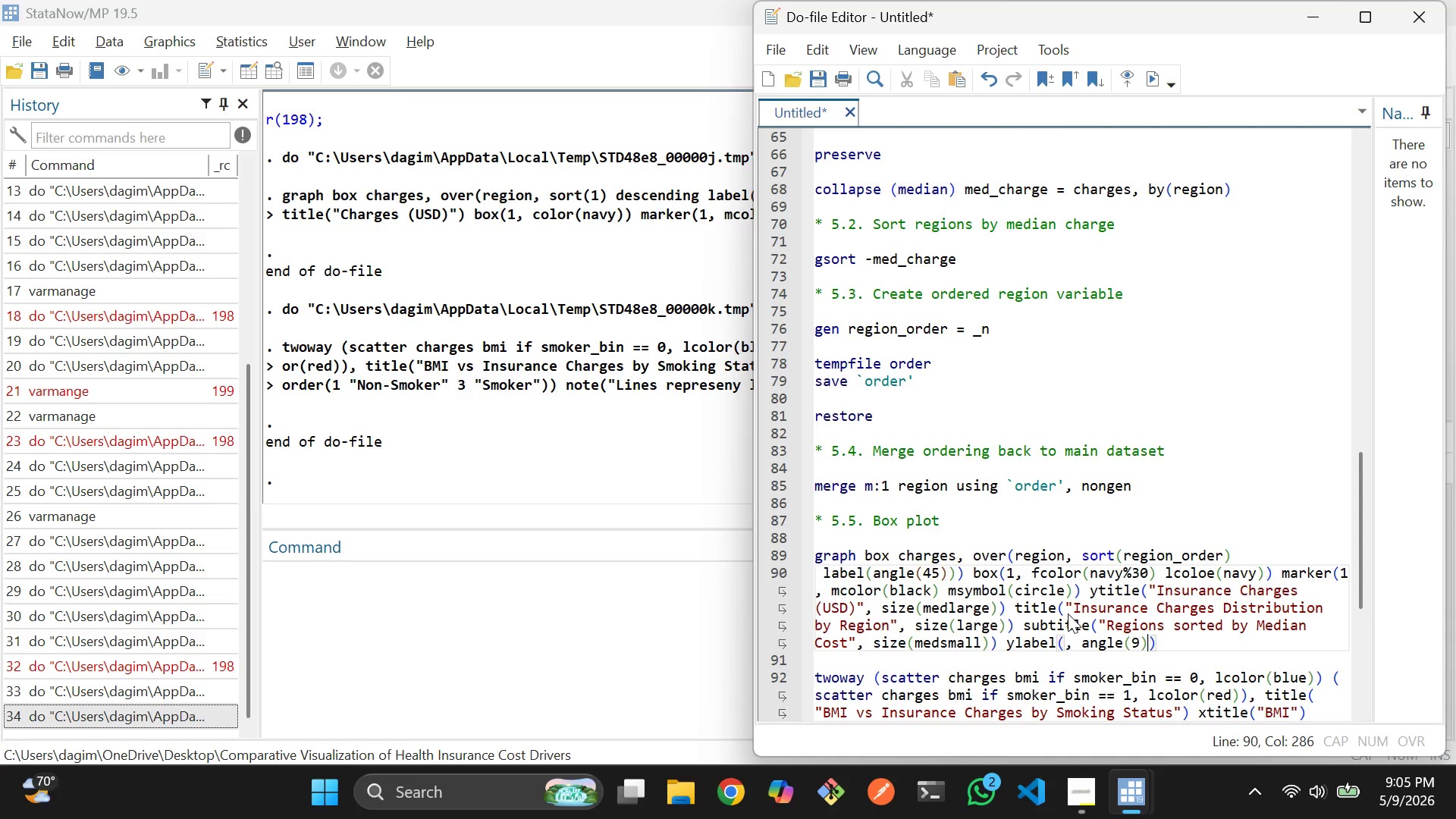 
key(ArrowLeft)
 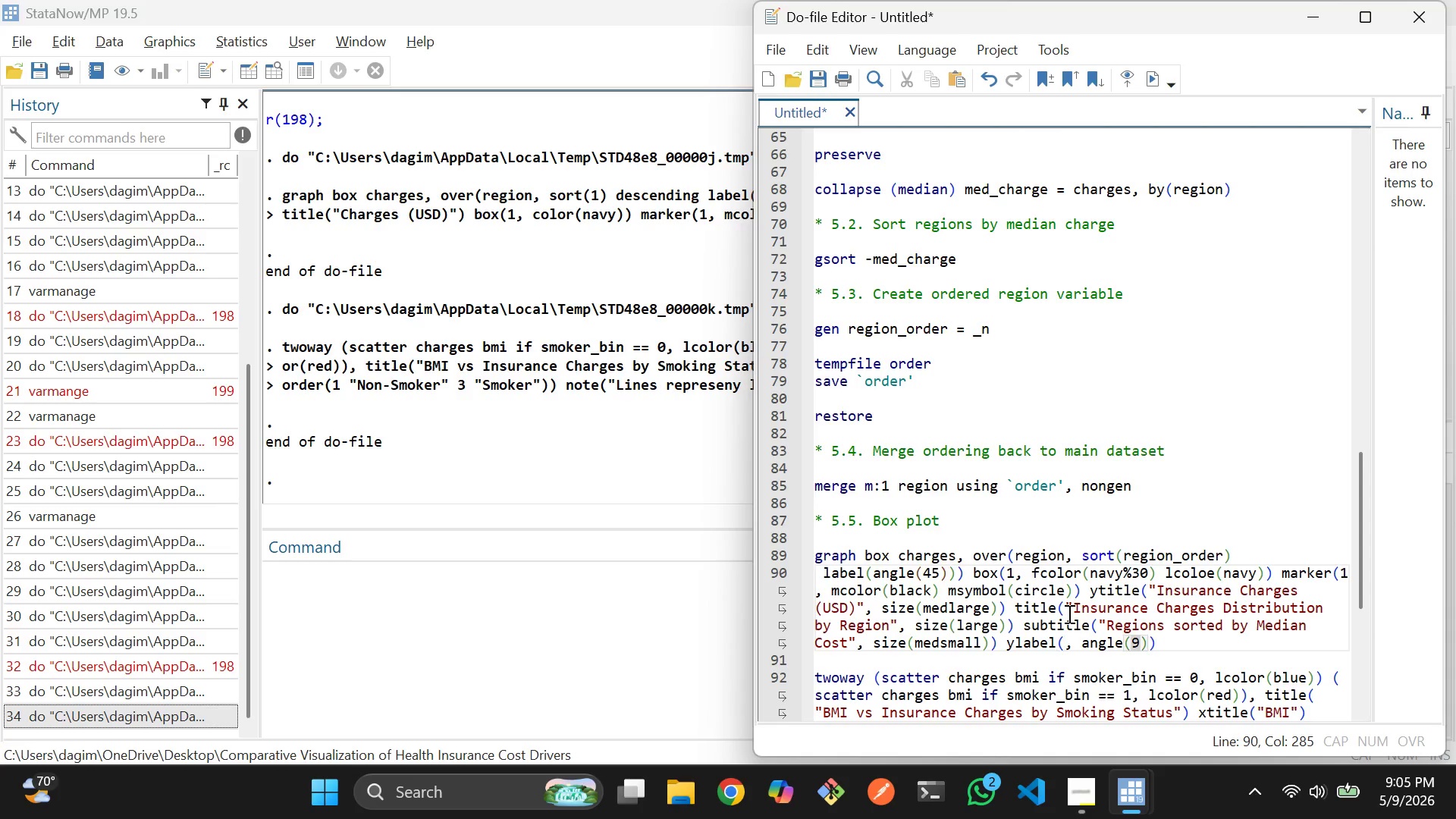 
key(Backspace)
 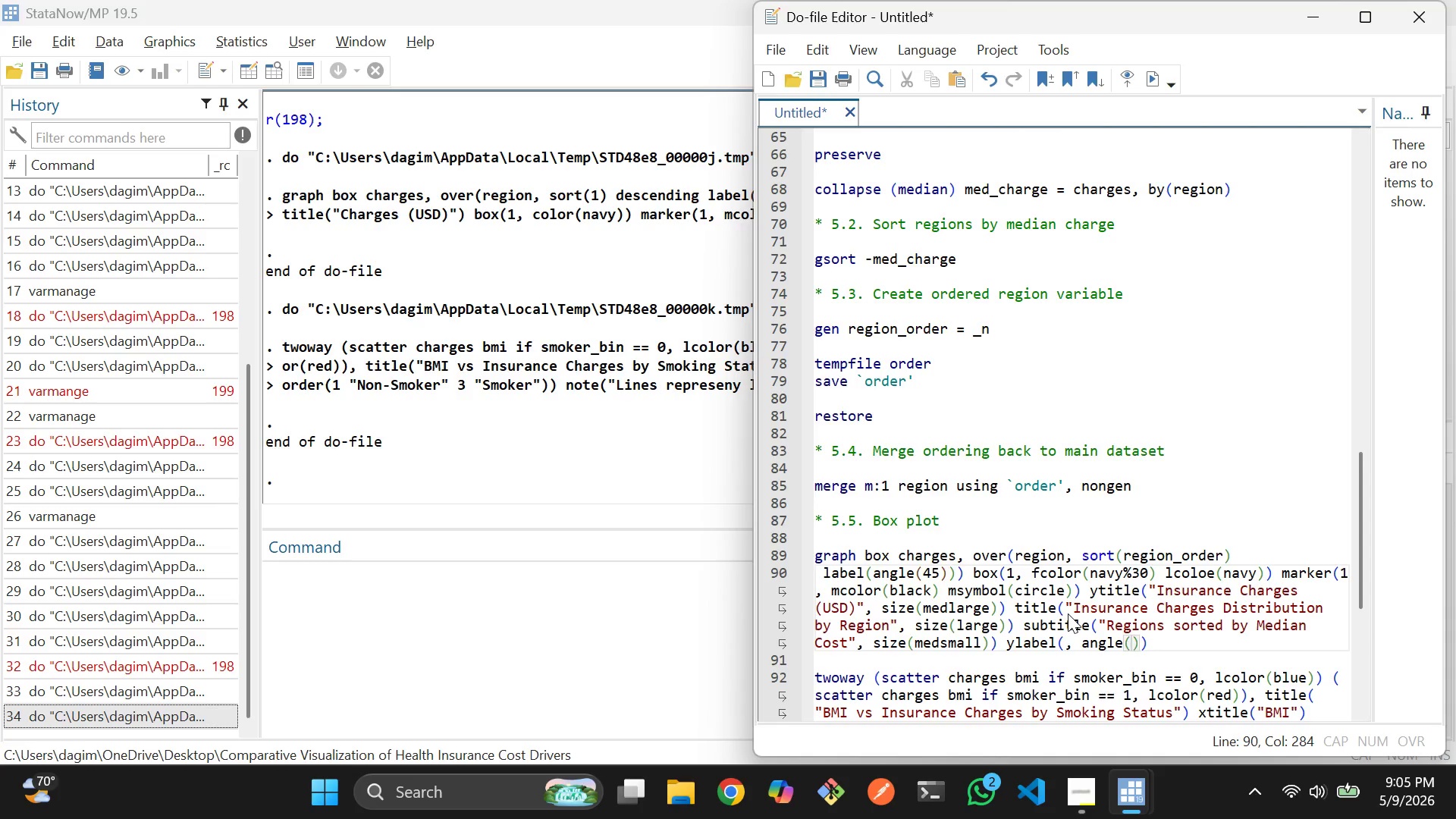 
key(0)
 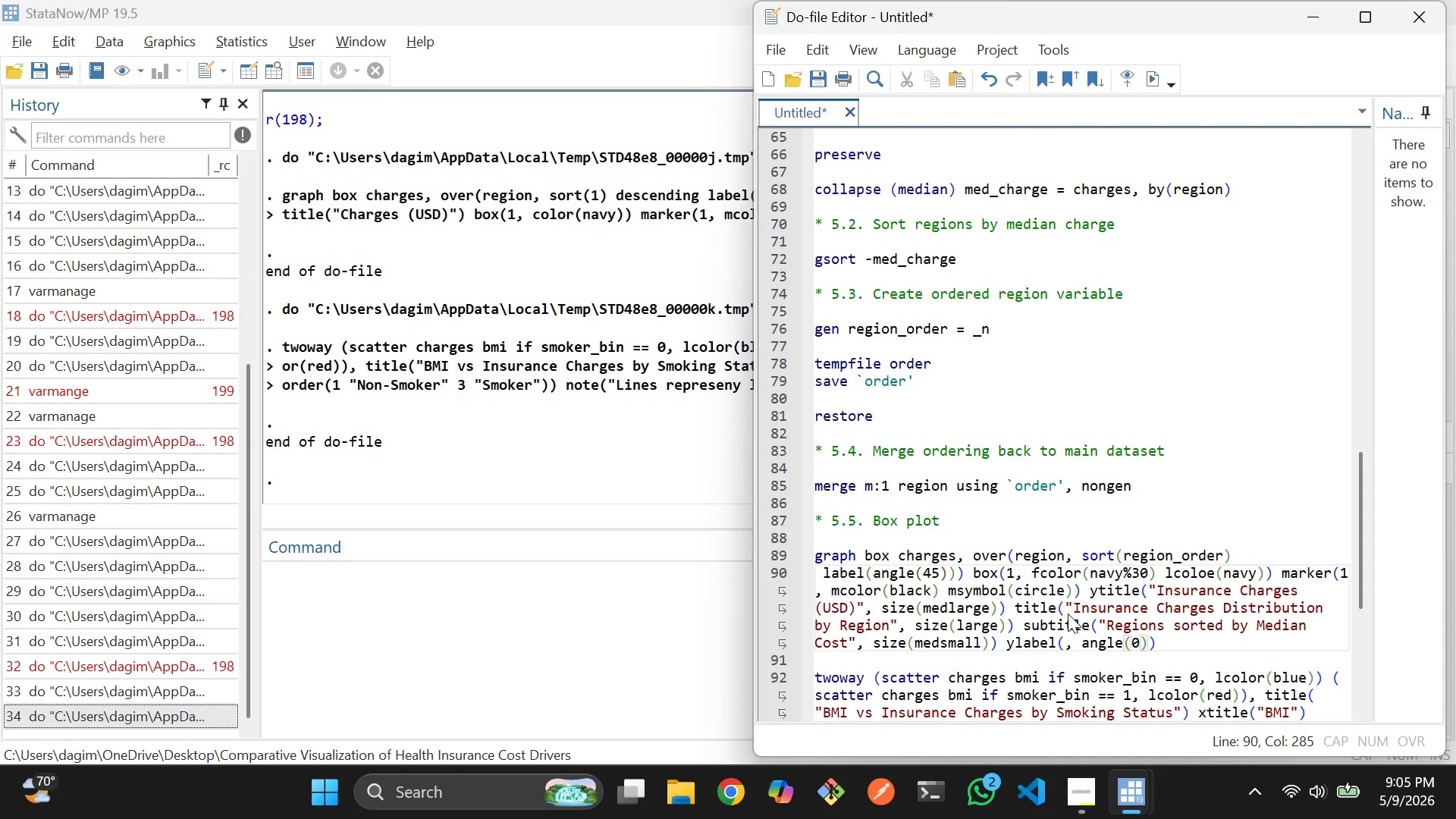 
key(ArrowRight)
 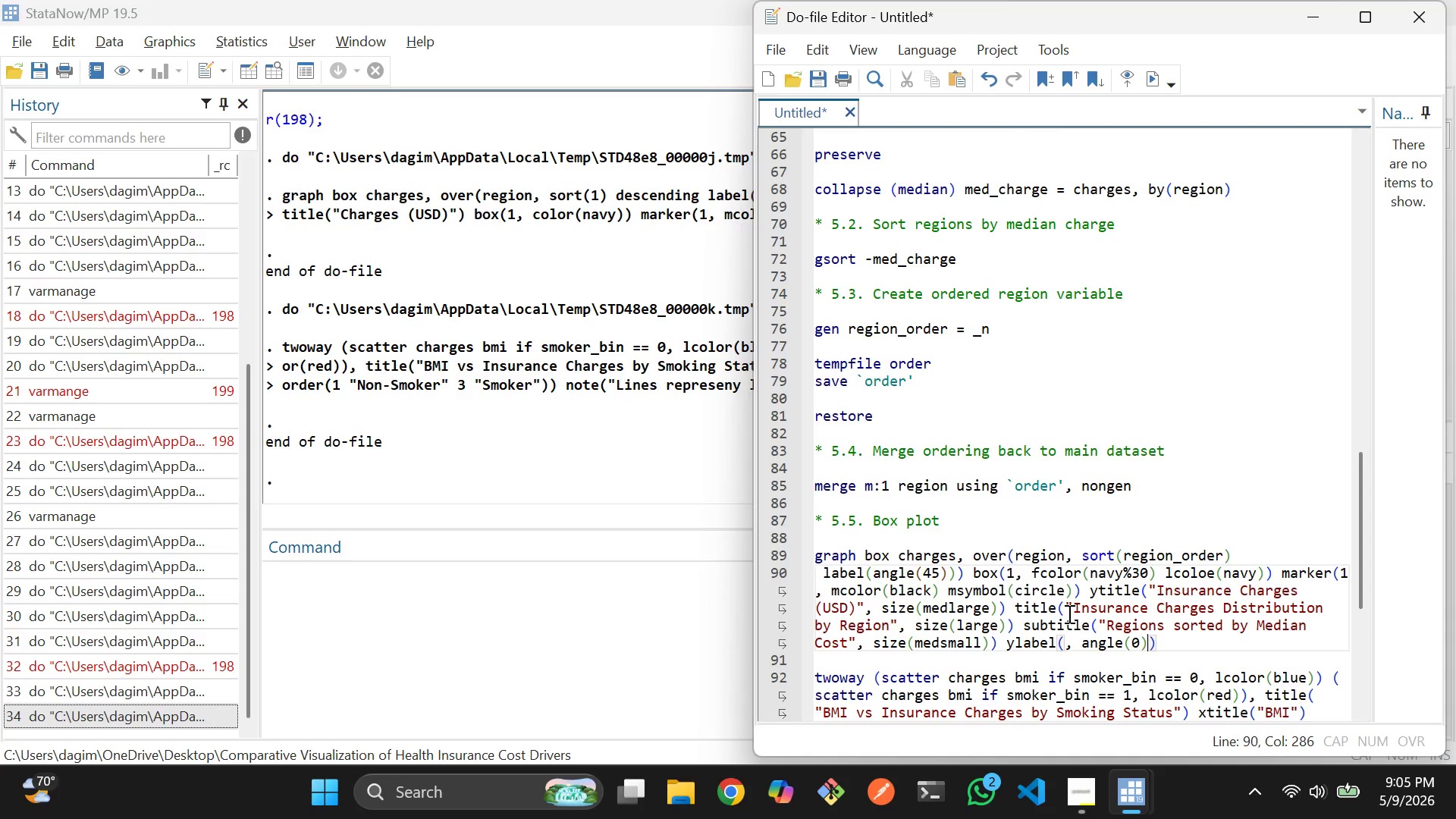 
type( format)
 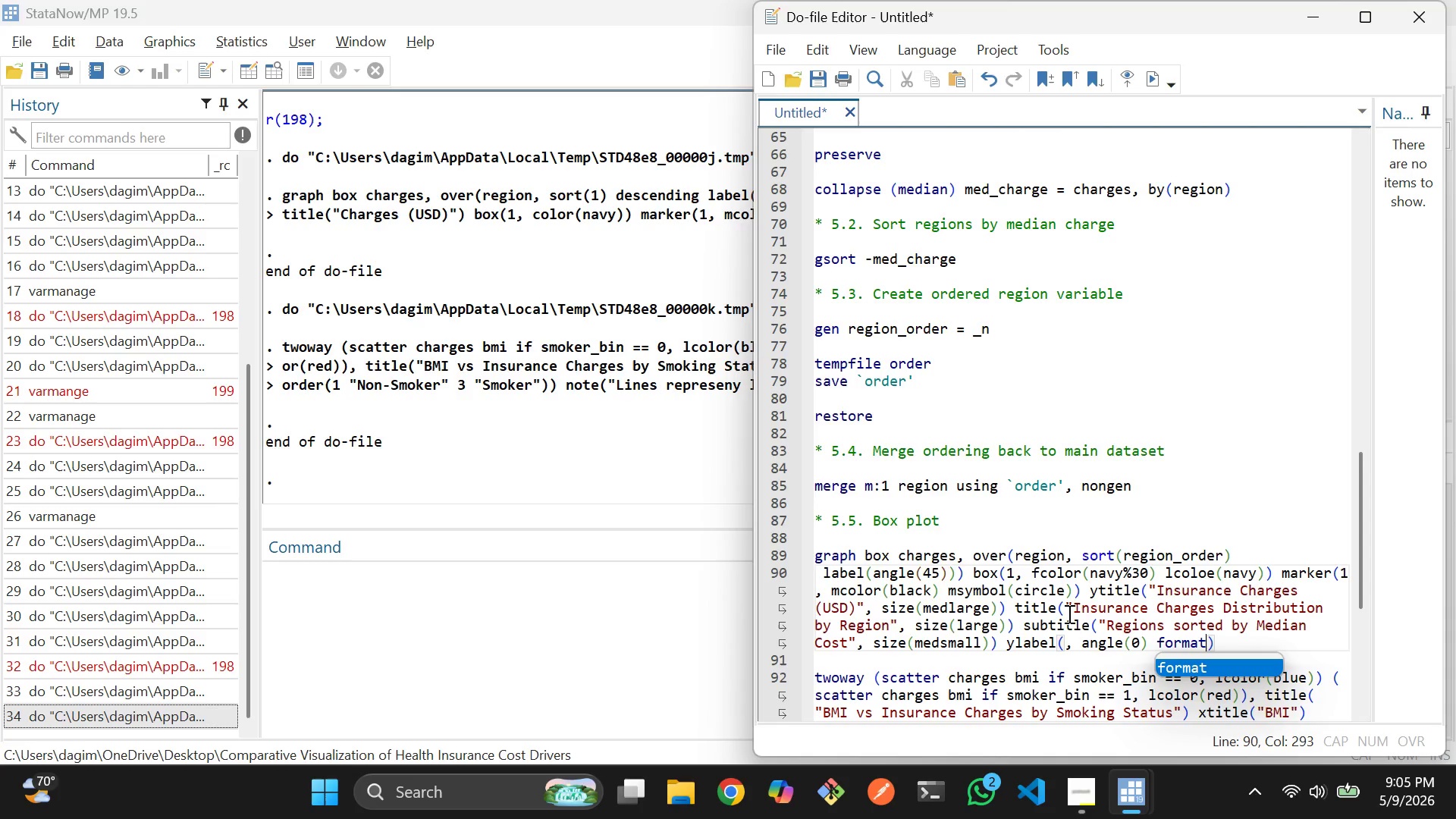 
key(Shift+9)
 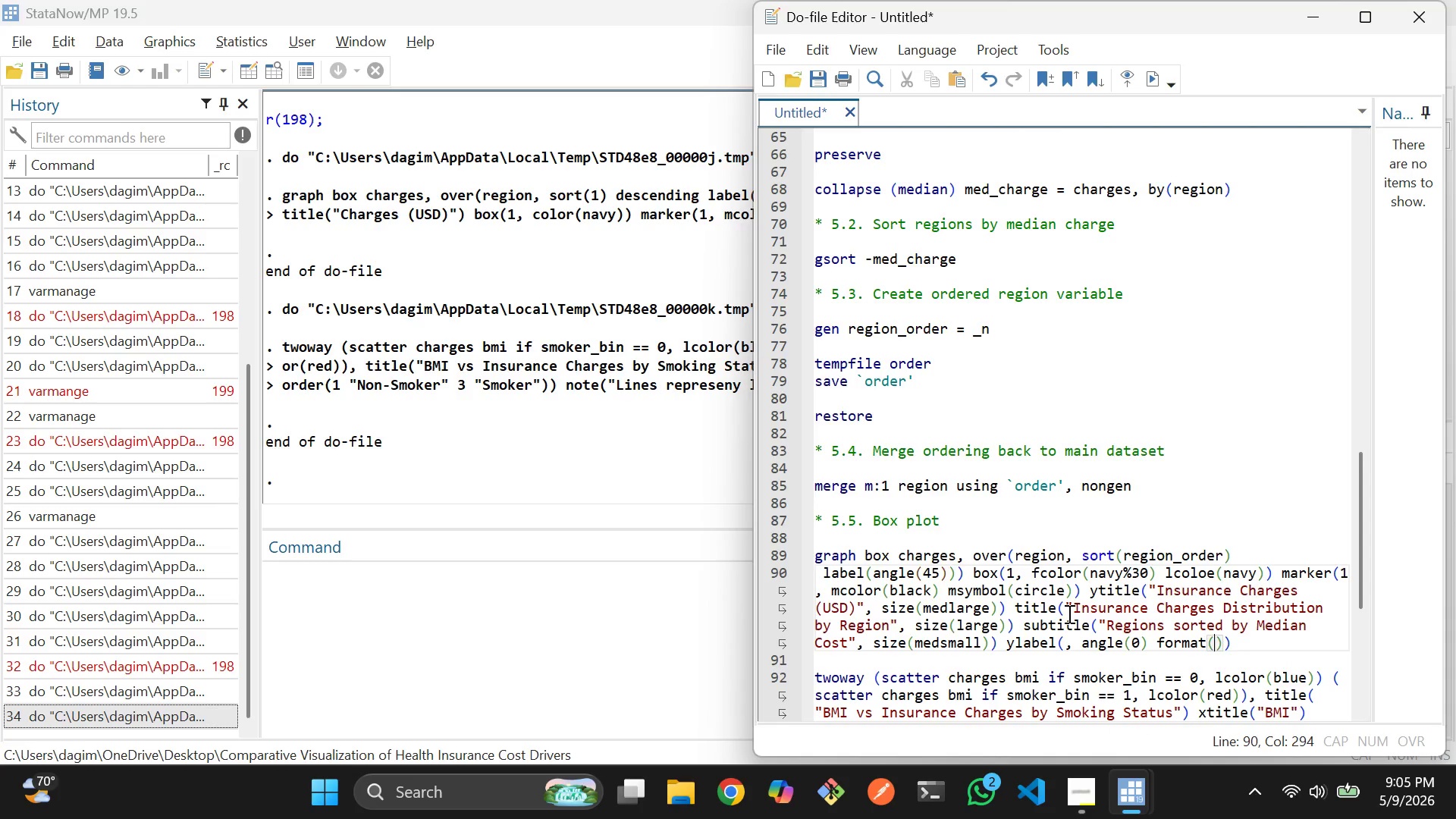 
key(Shift+ShiftRight)
 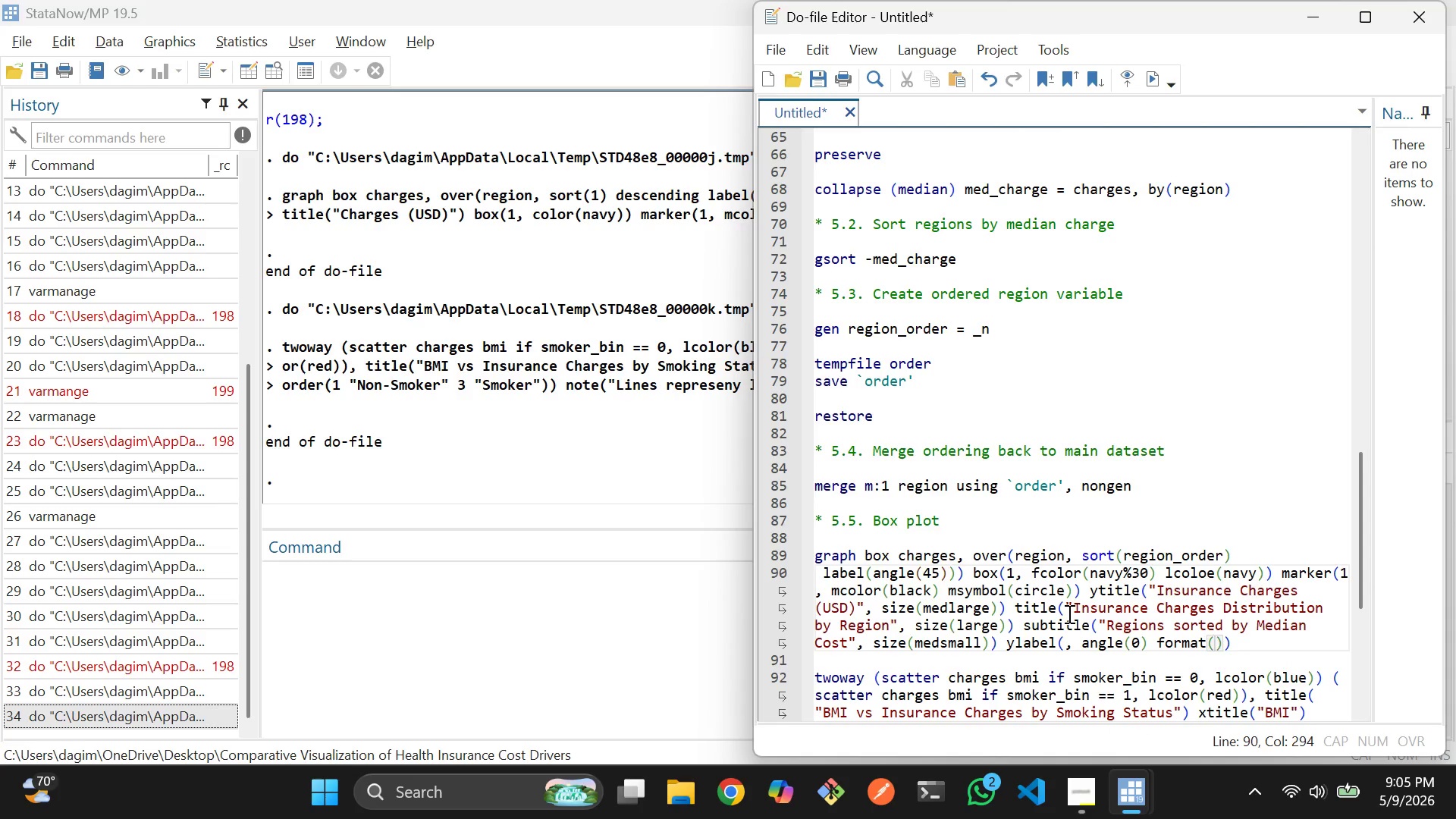 
key(Shift+5)
 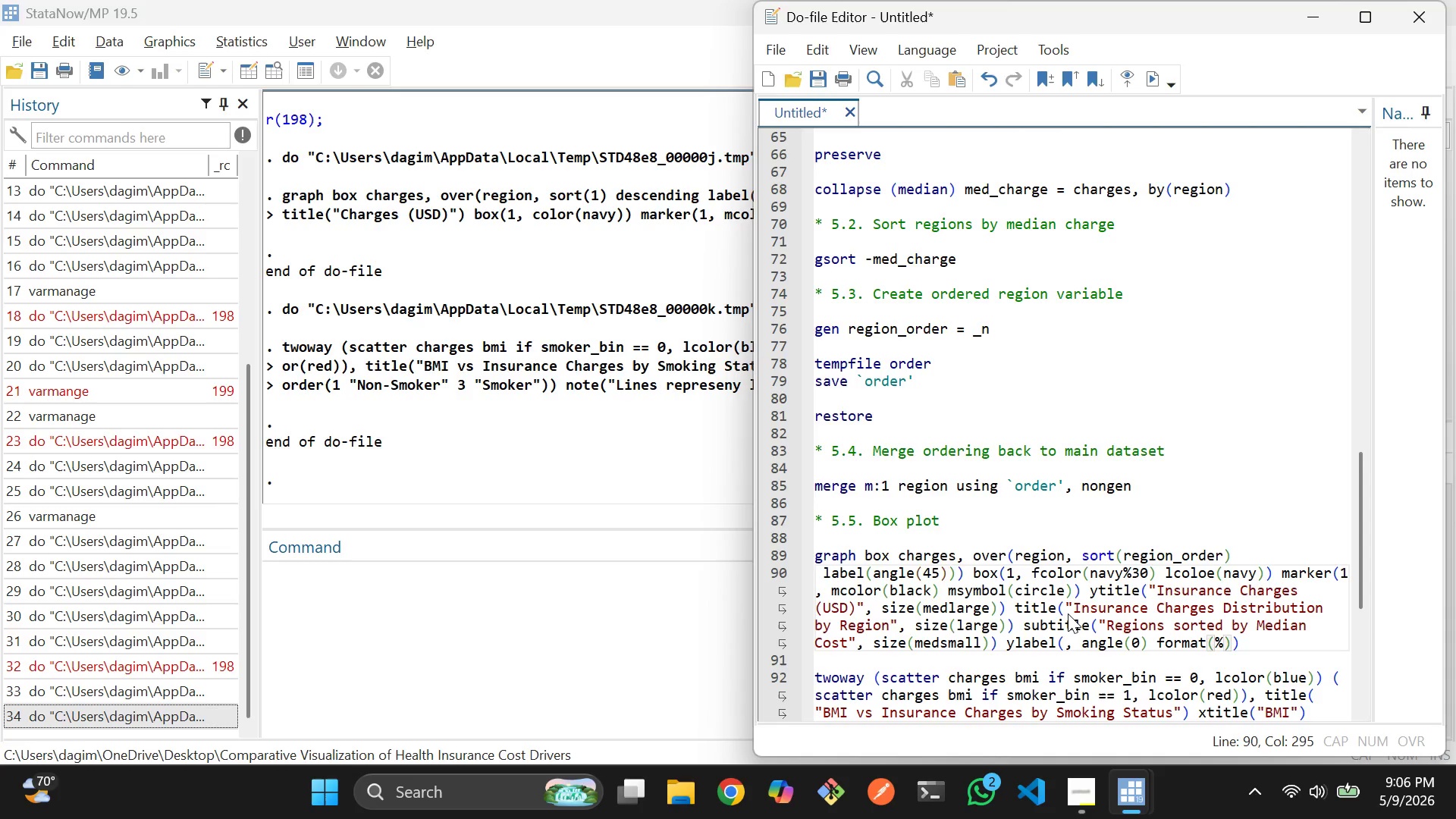 
type(9.0fc)
 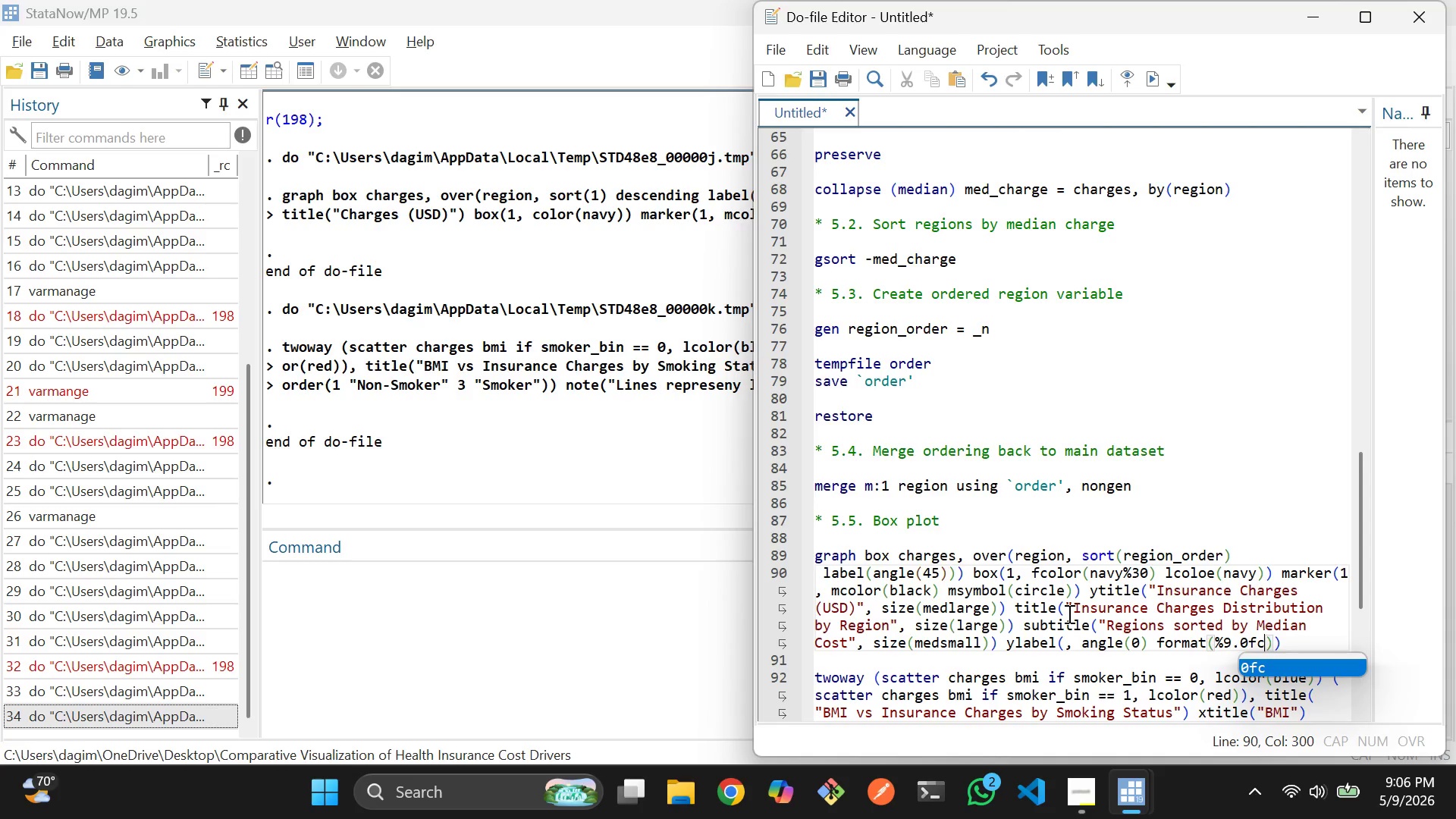 
key(ArrowRight)
 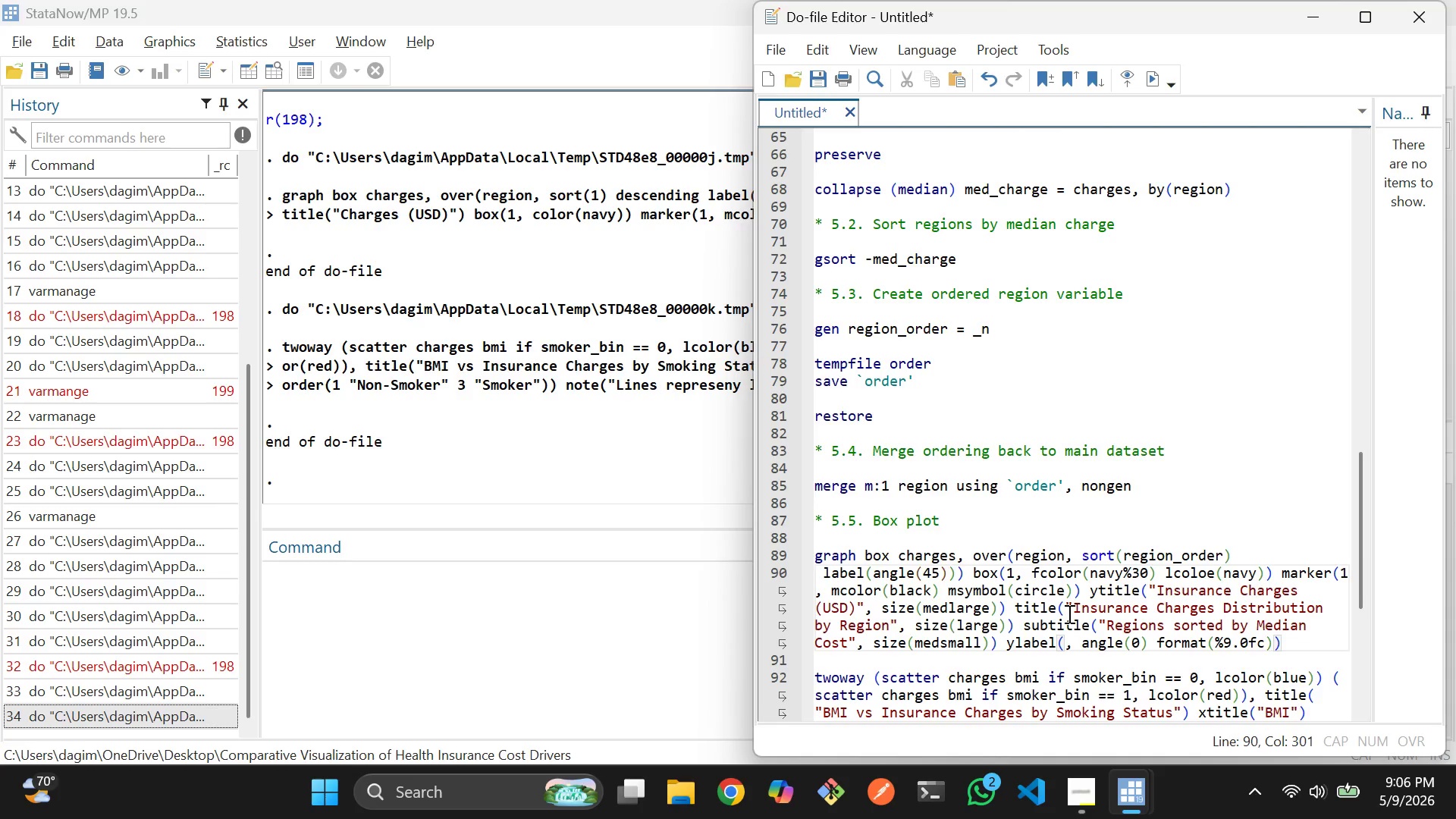 
key(ArrowRight)
 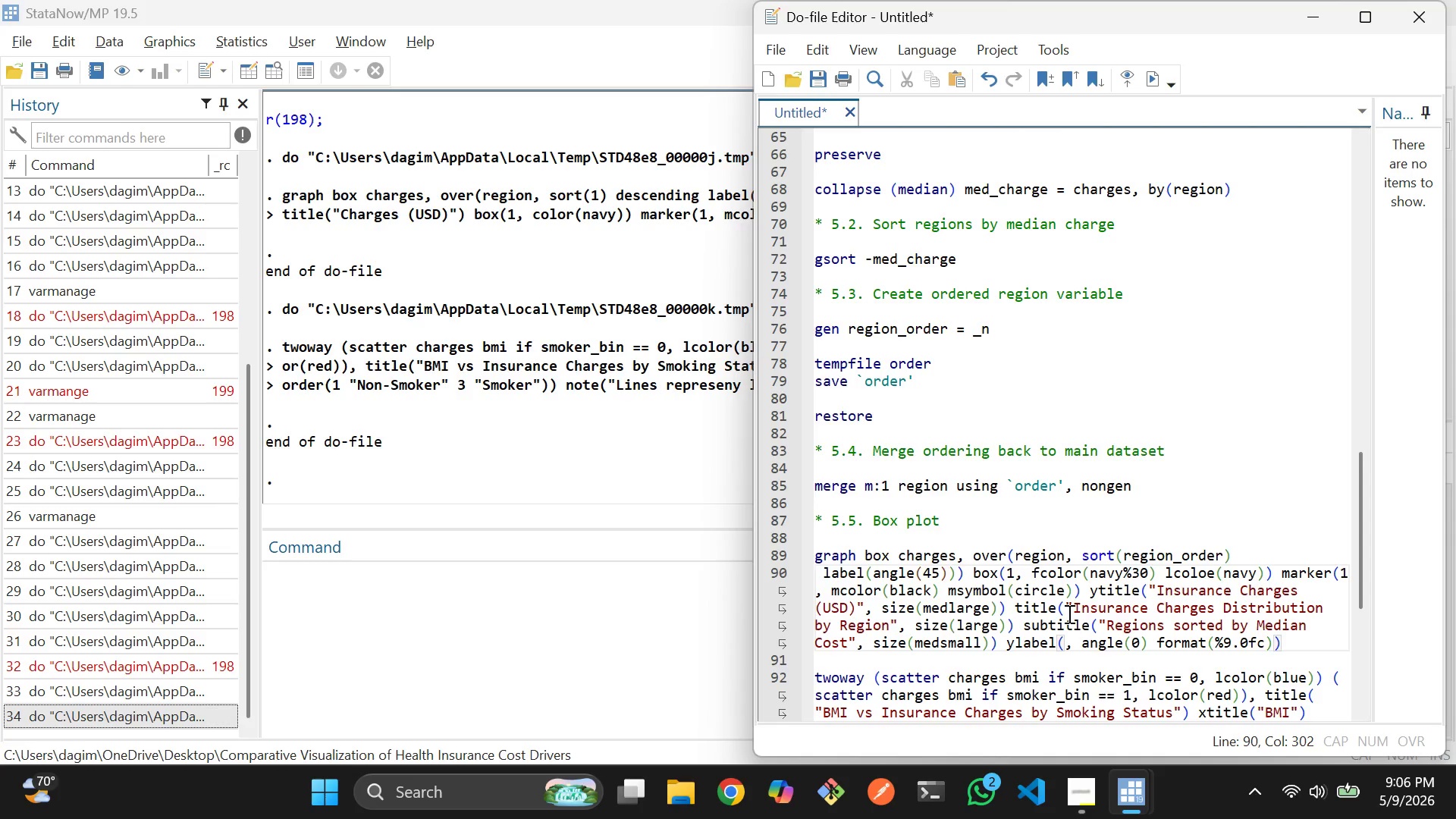 
key(ArrowLeft)
 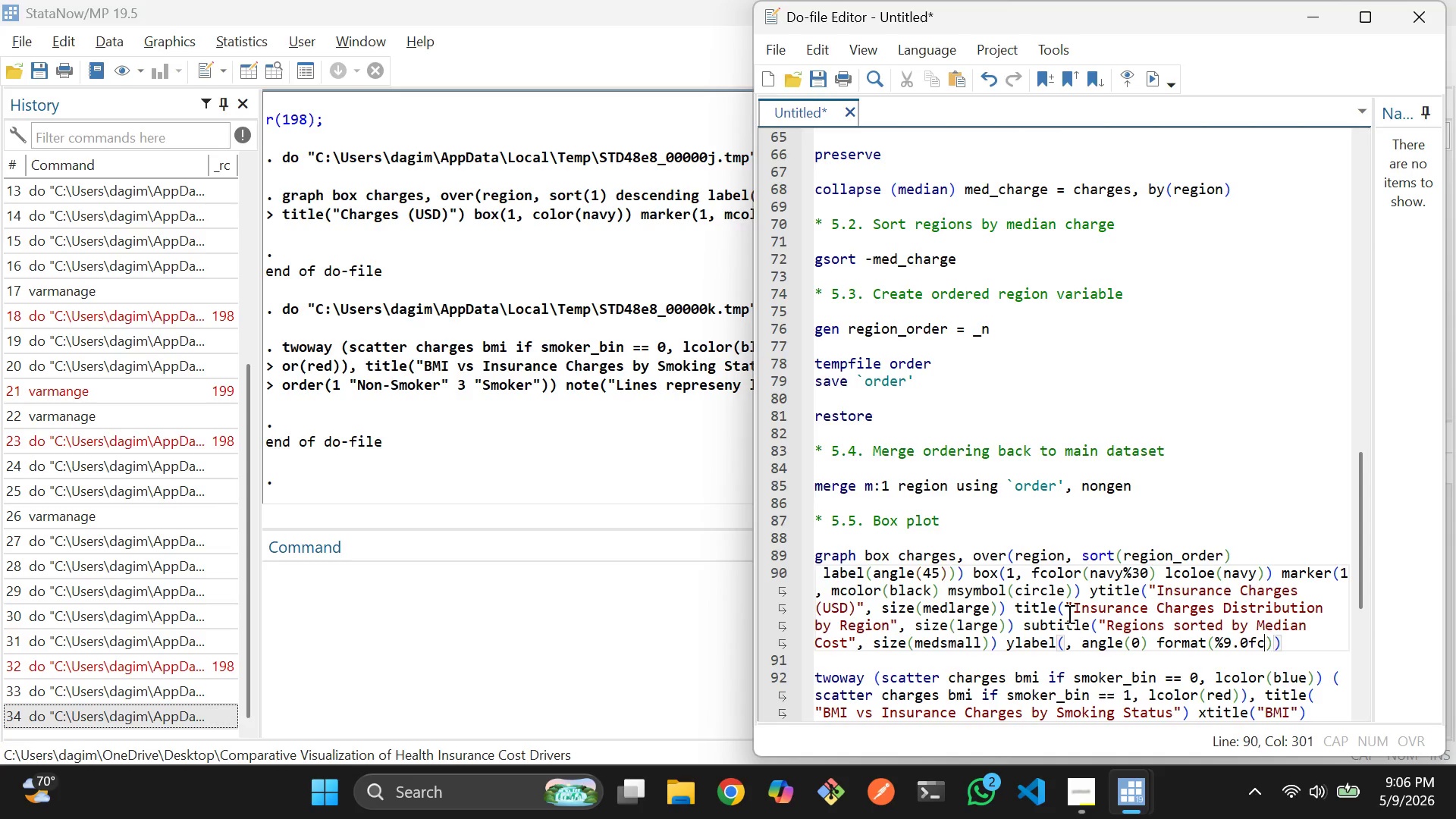 
key(ArrowLeft)
 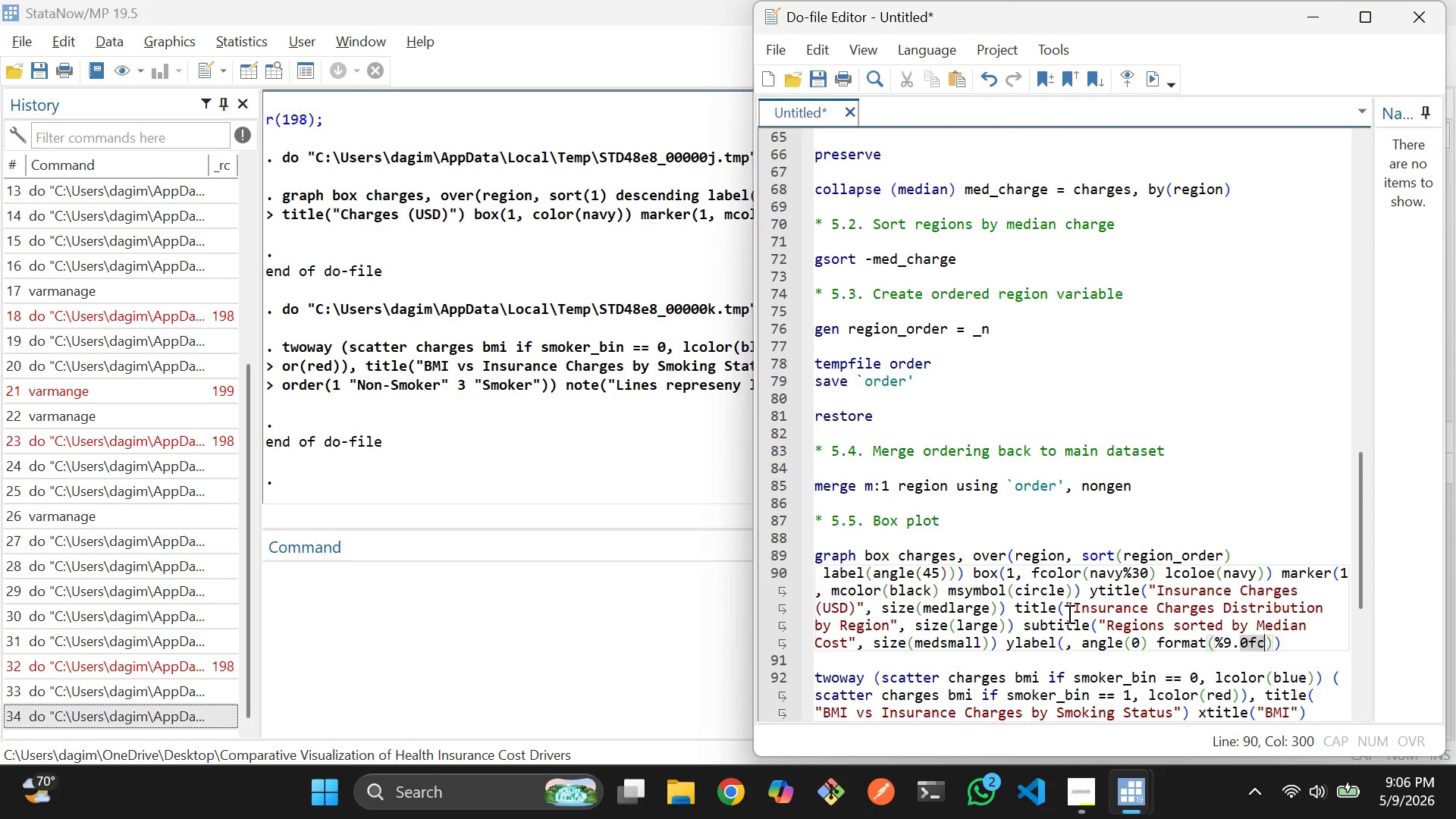 
key(ArrowRight)
 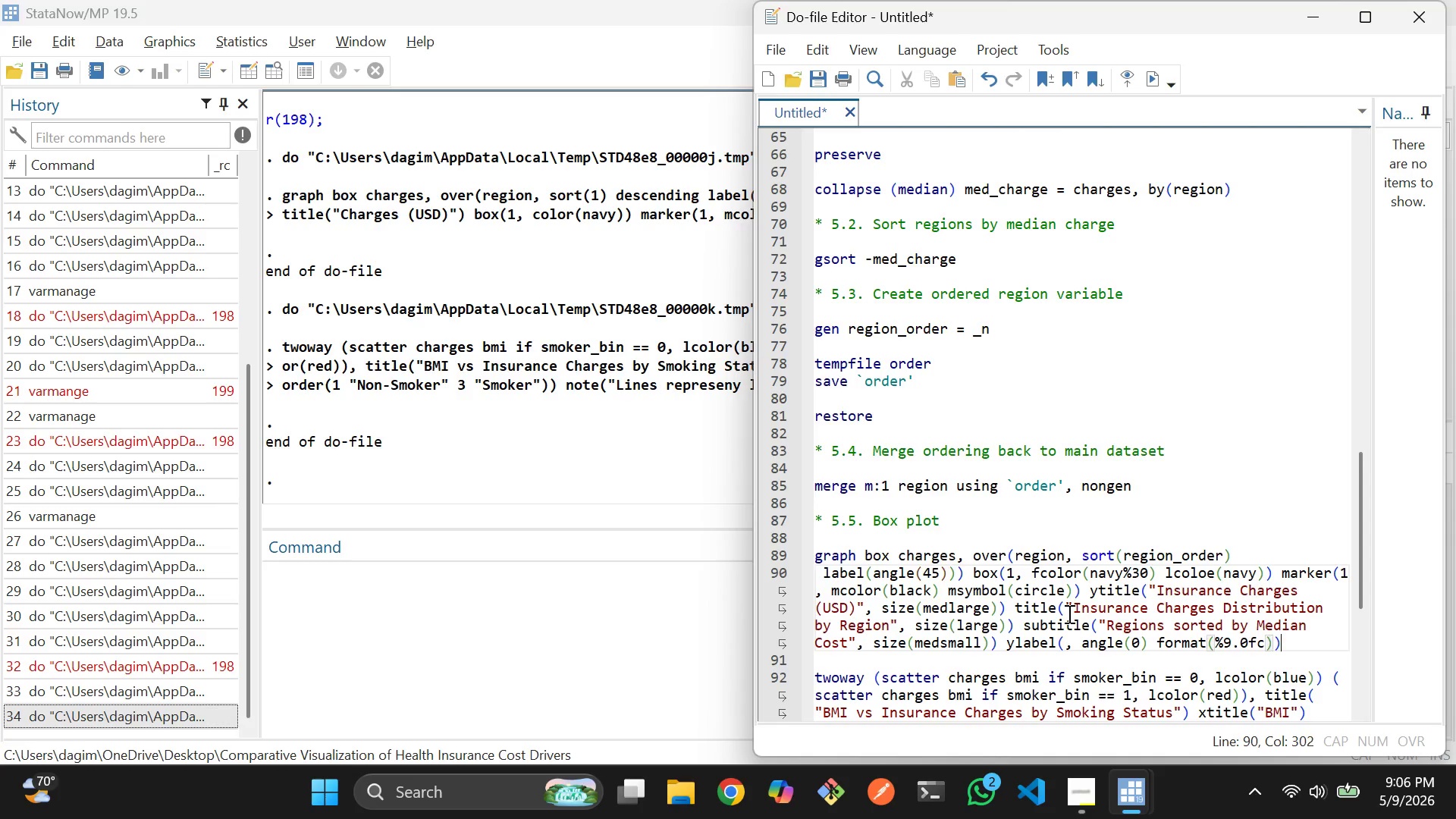 
key(ArrowRight)
 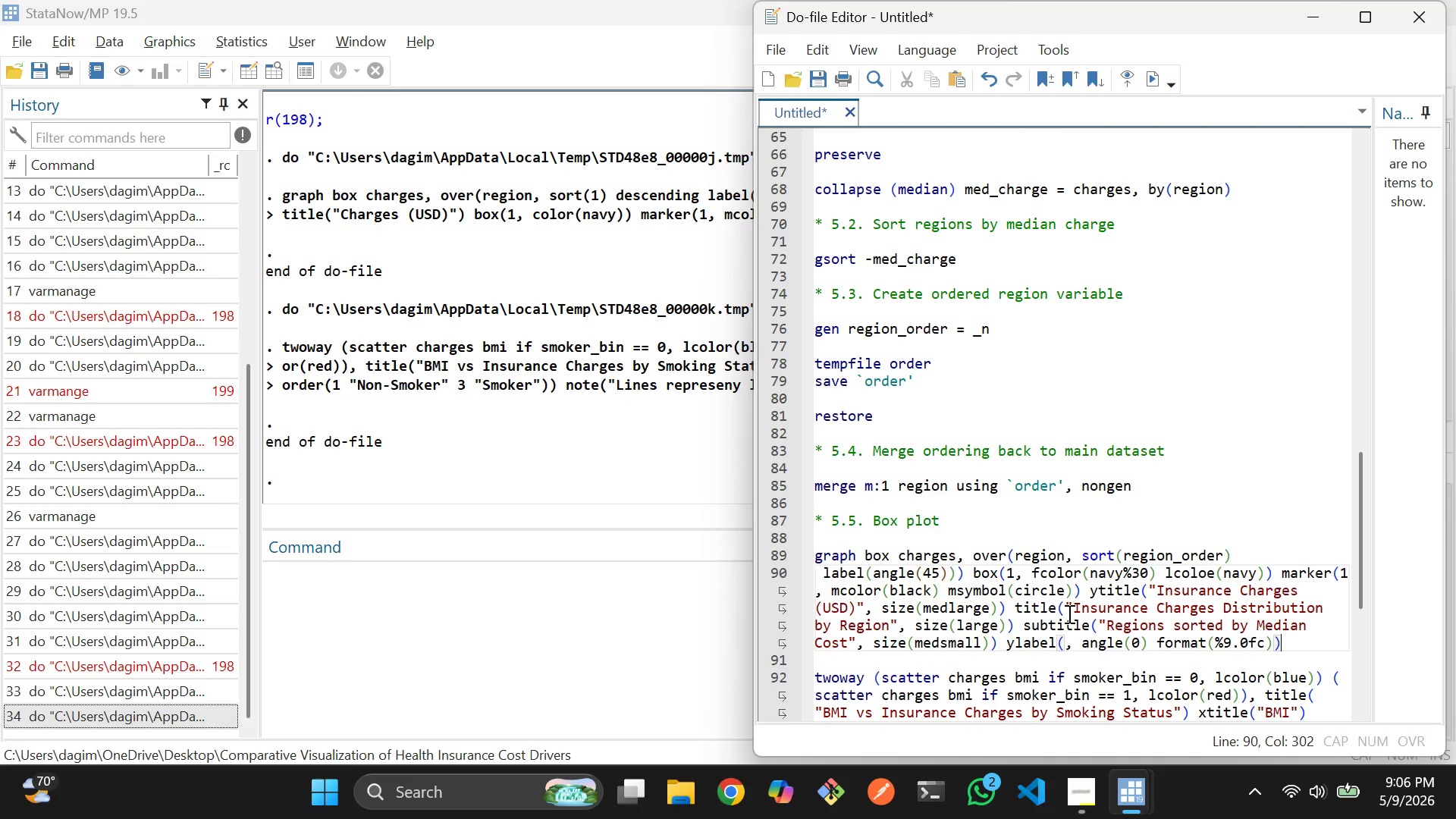 
type( legend))
key(Backspace)
type((off)
 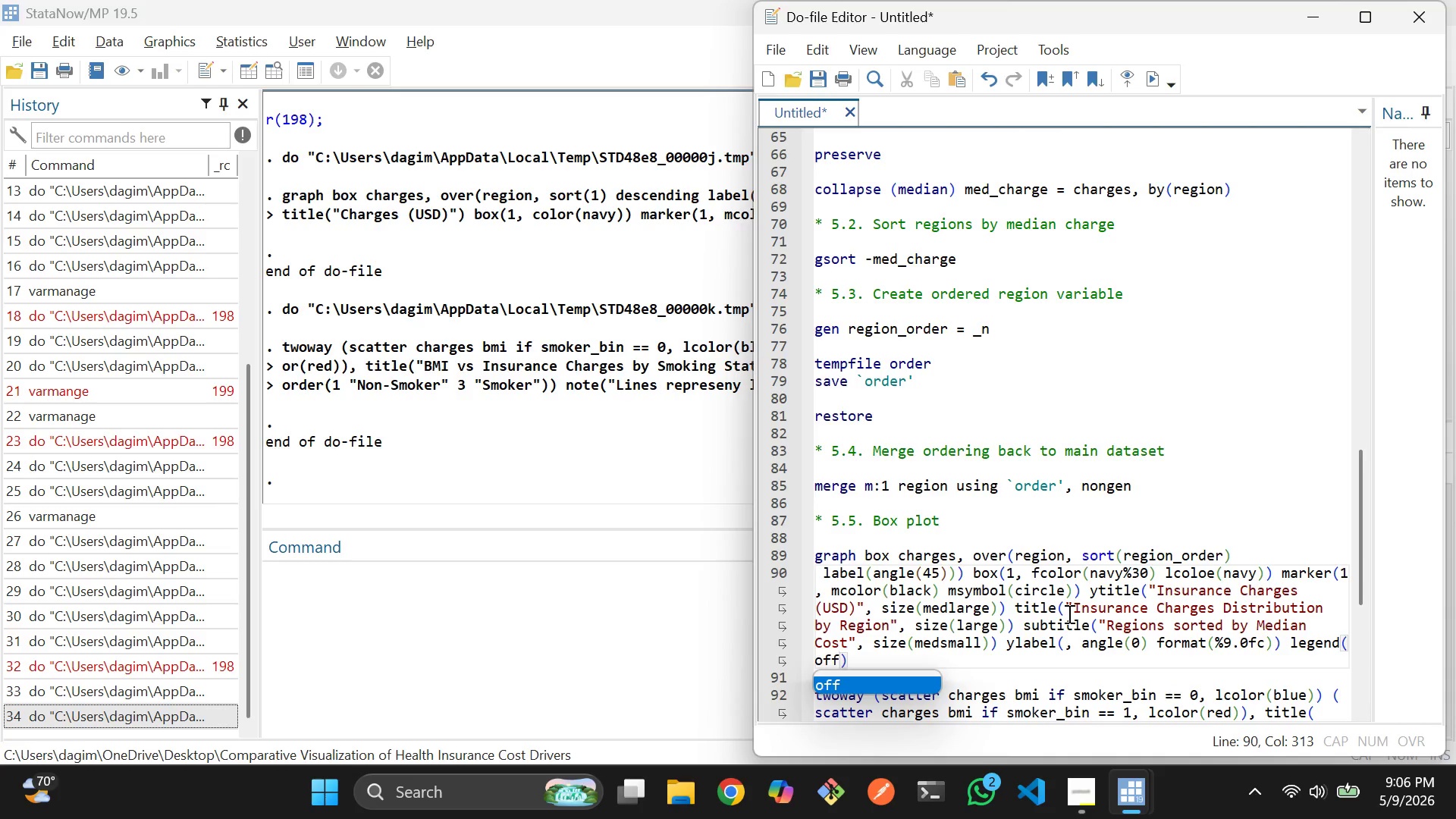 
key(ArrowRight)
 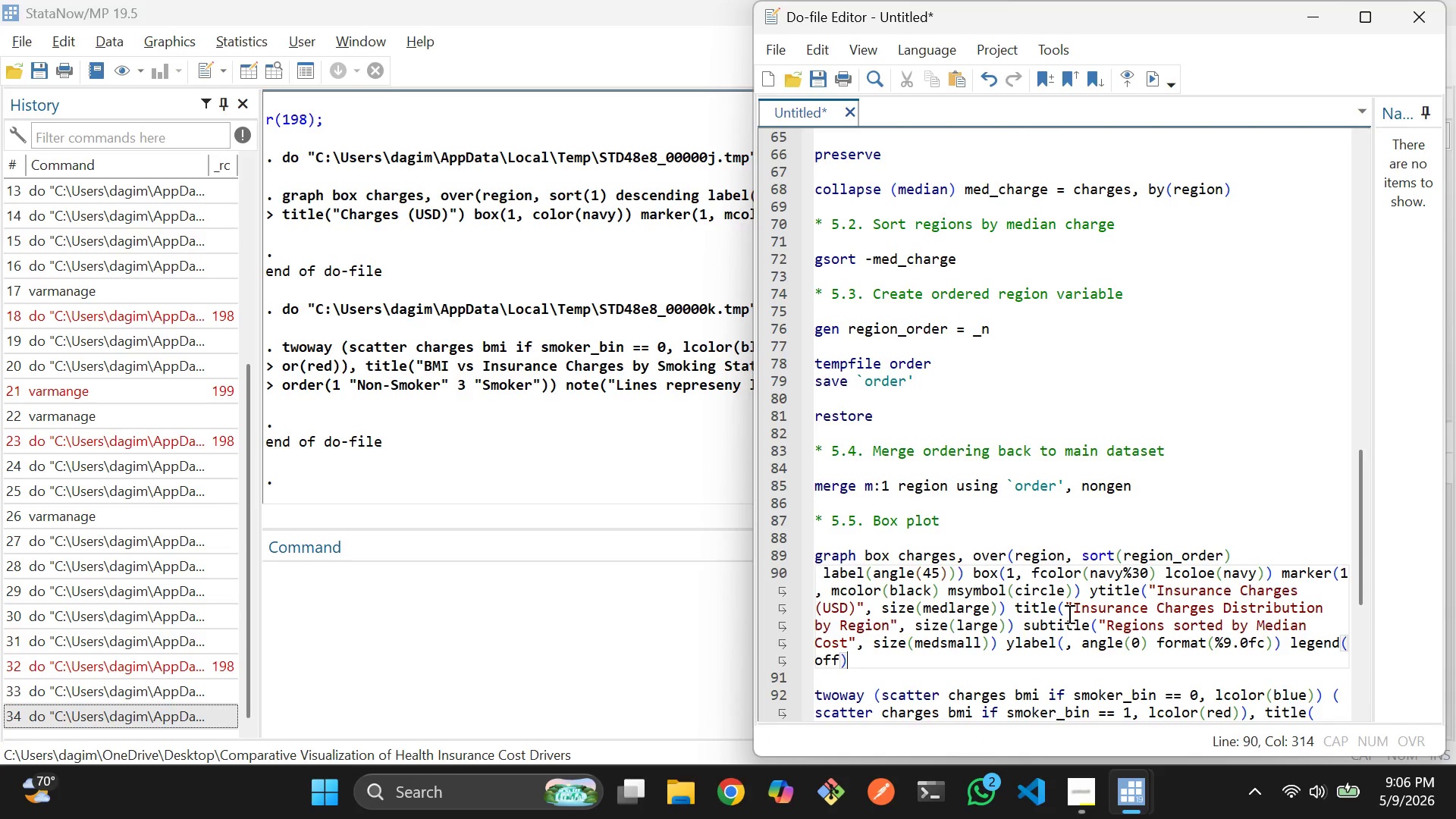 
type( graphregion)
 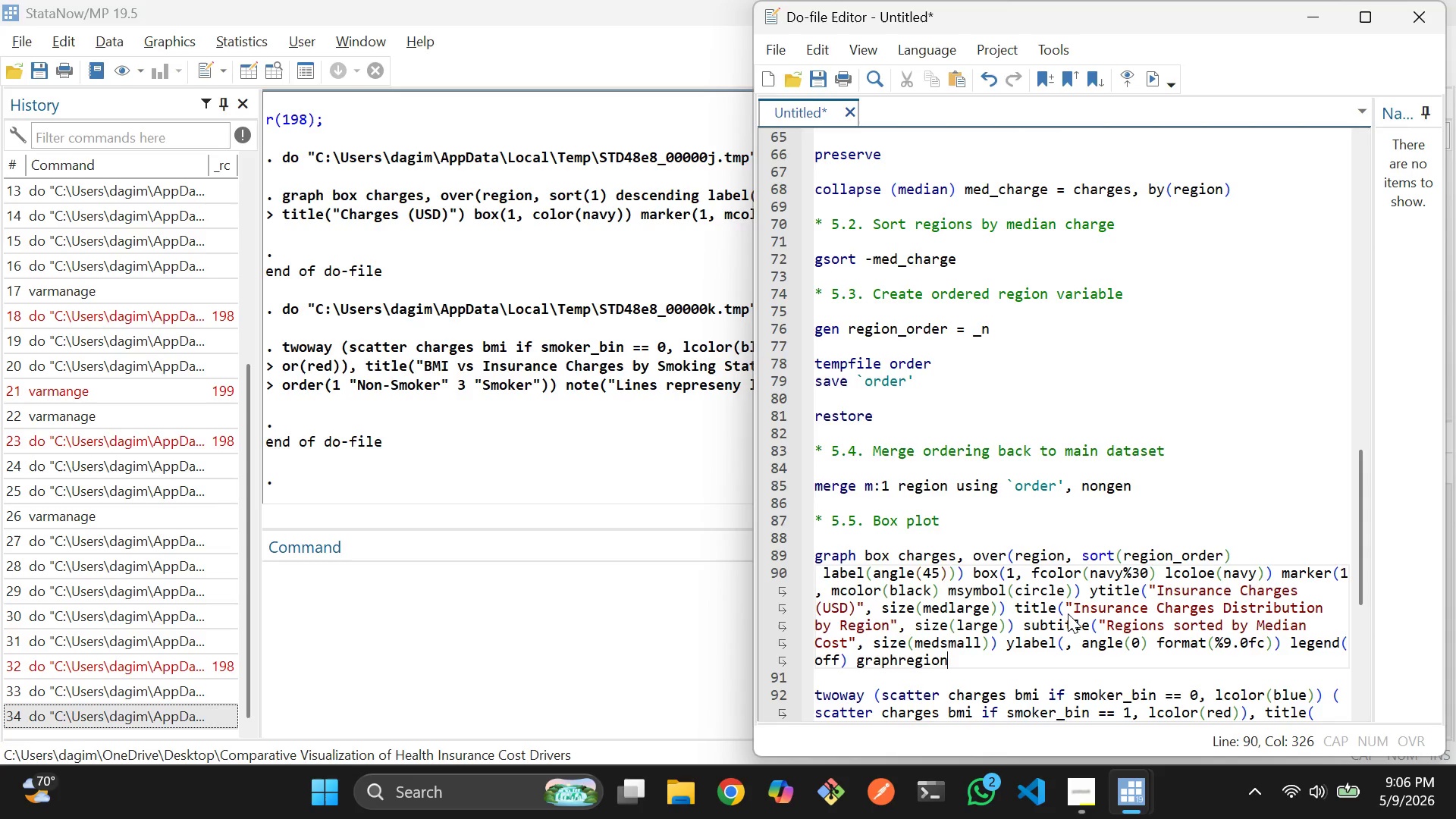 
type((color(white)
 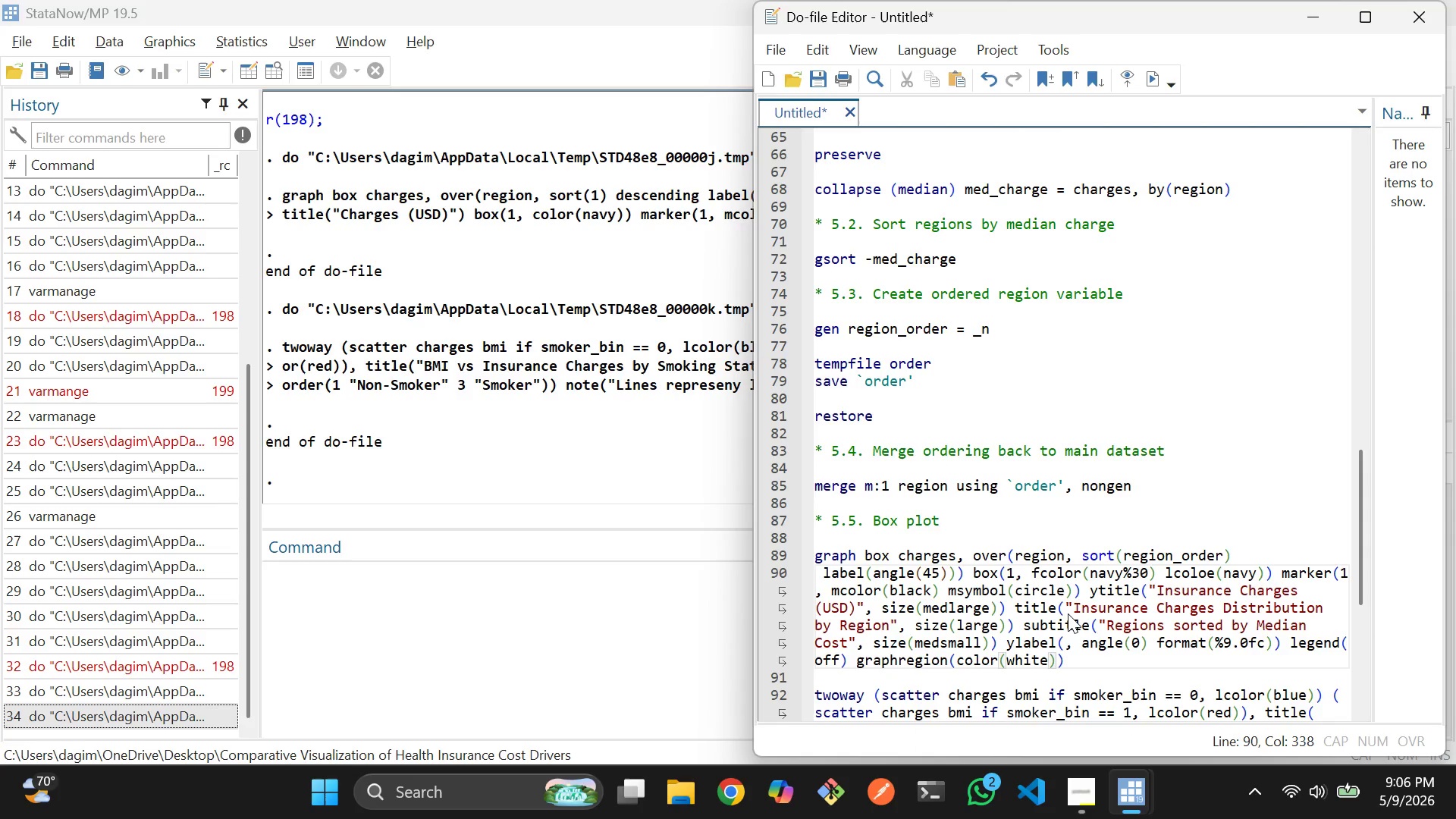 
key(ArrowRight)
 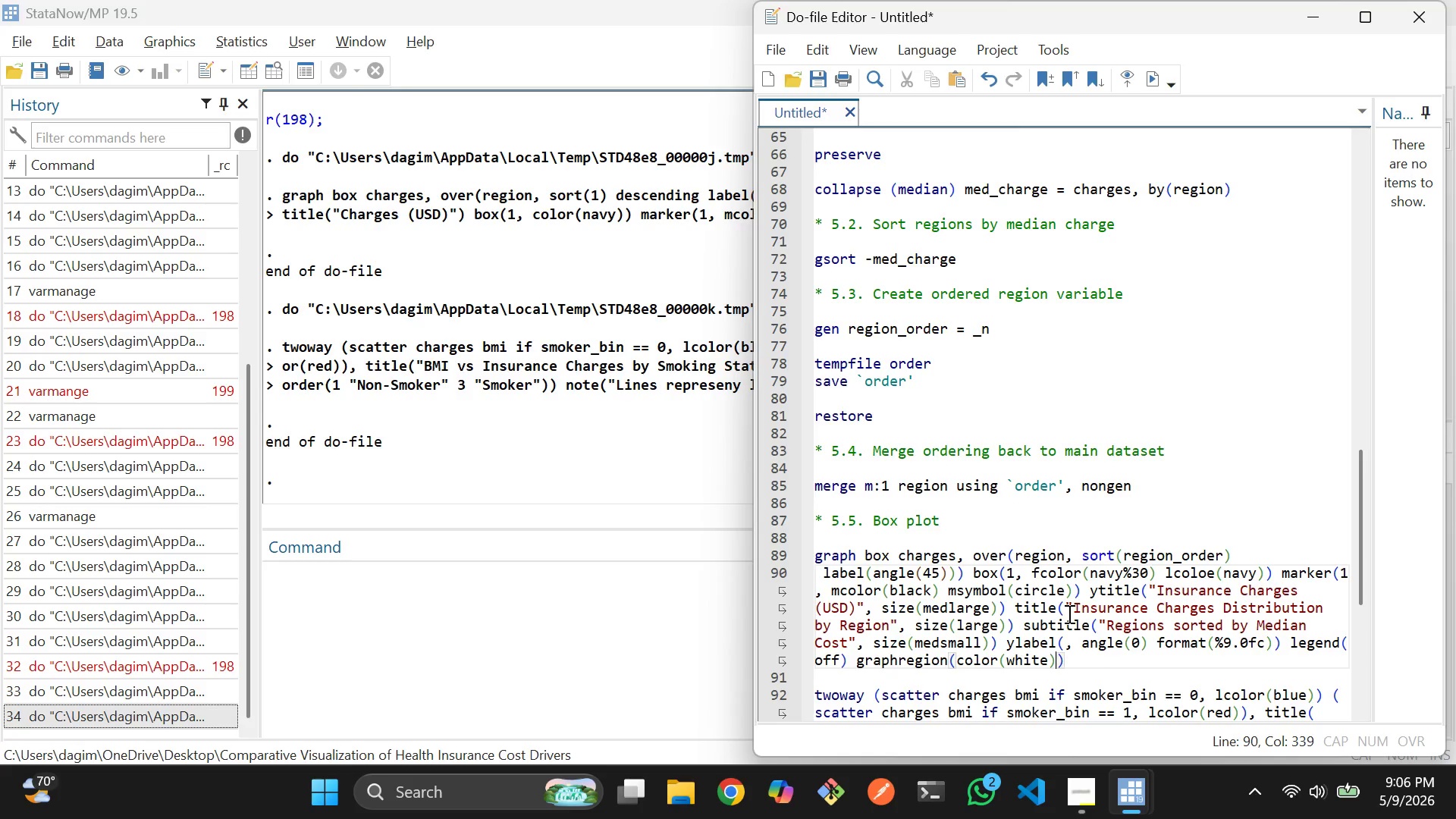 
key(ArrowRight)
 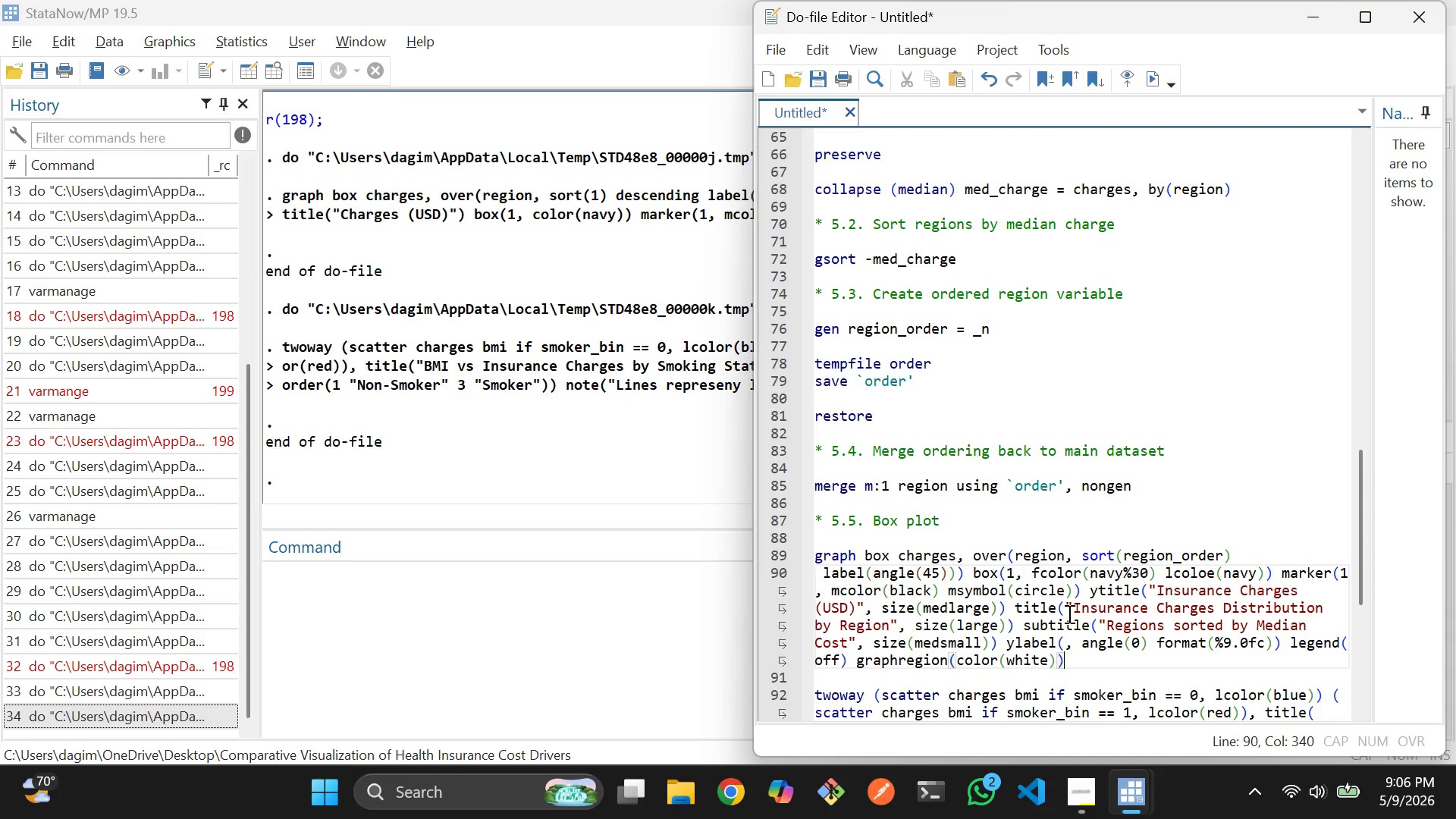 
type( plotregu)
key(Backspace)
type(ion(color(white)
 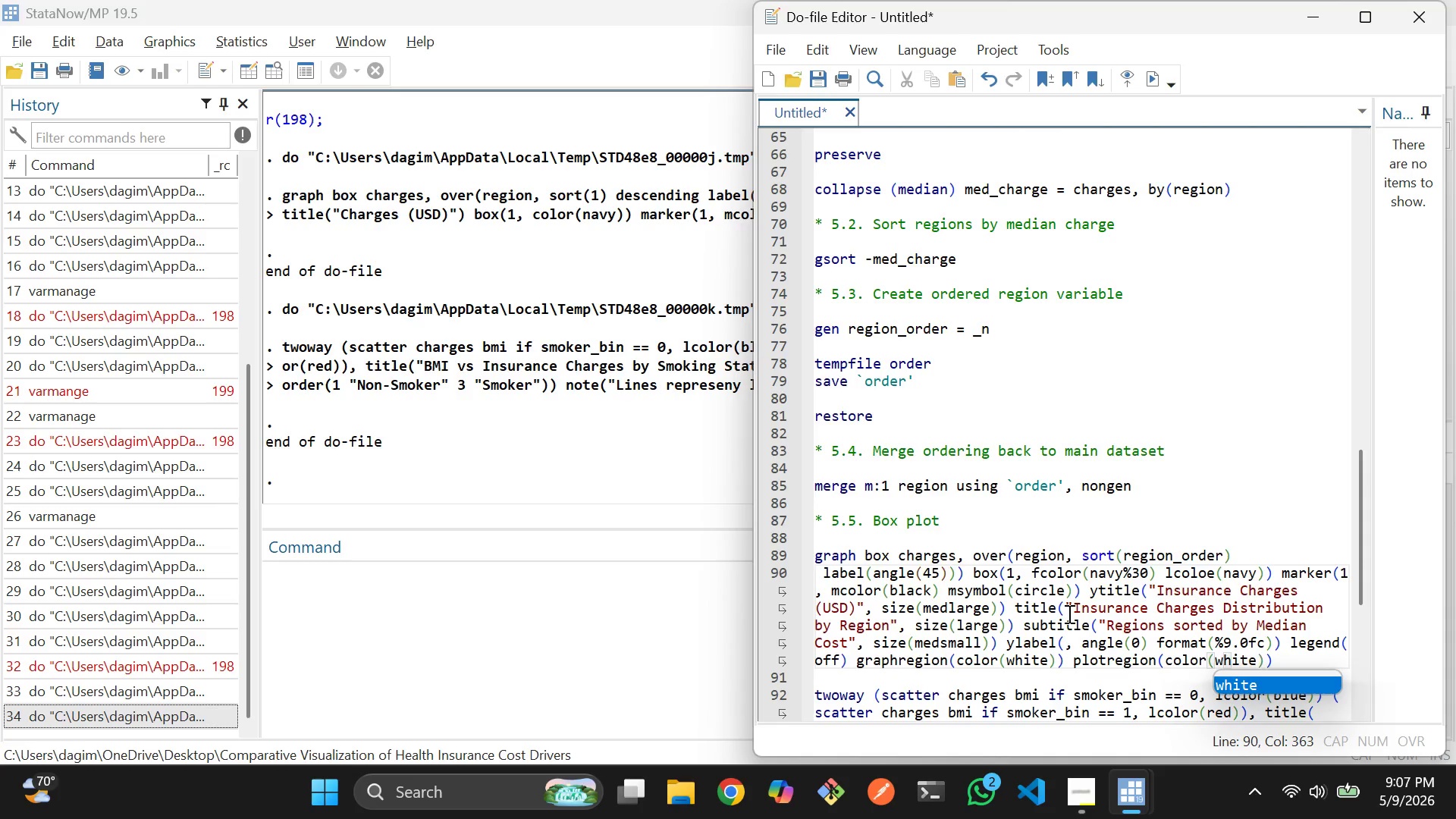 
scroll: coordinate [1053, 652], scroll_direction: down, amount: 1.0
 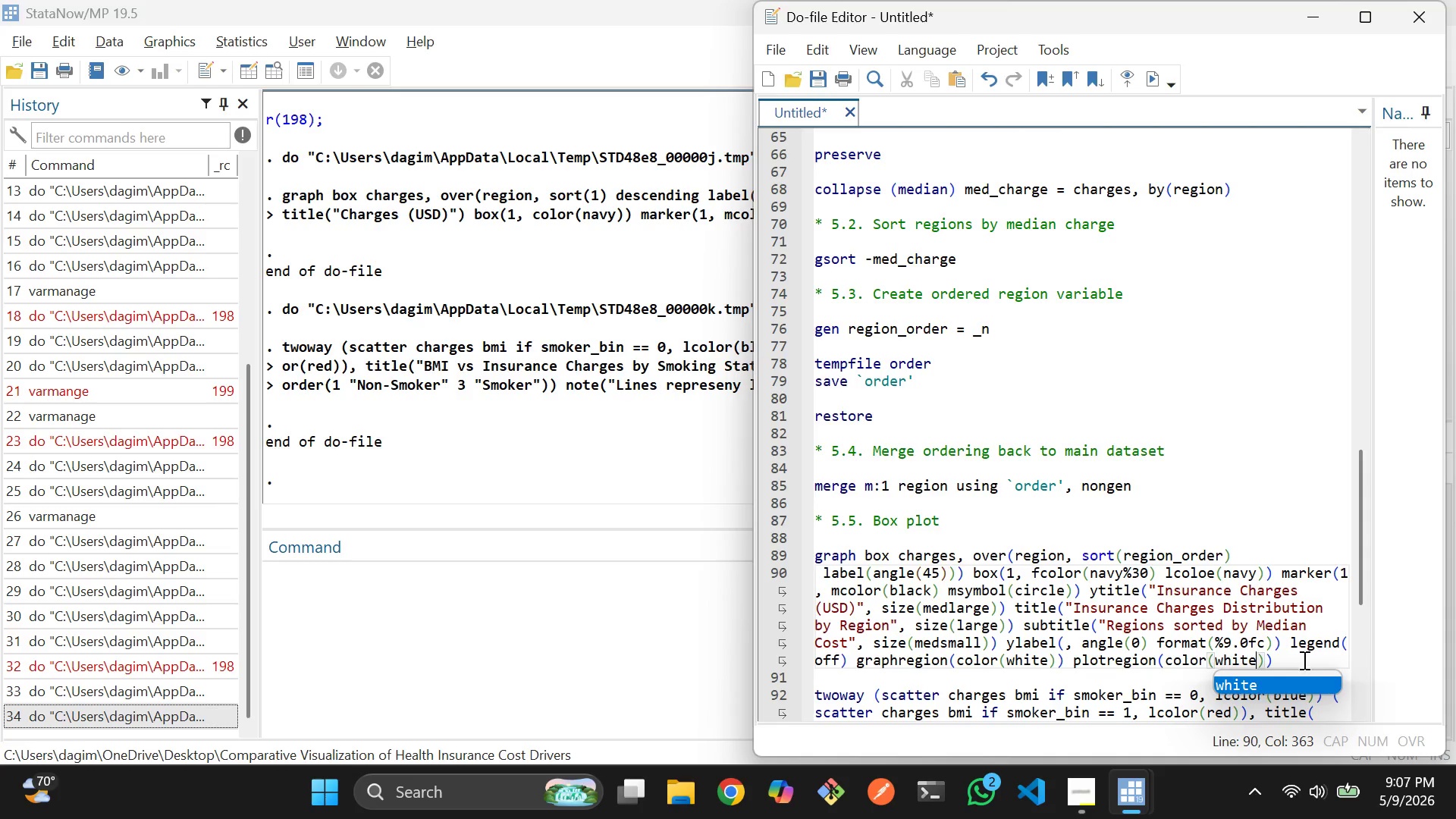 
left_click_drag(start_coordinate=[1303, 660], to_coordinate=[814, 560])
 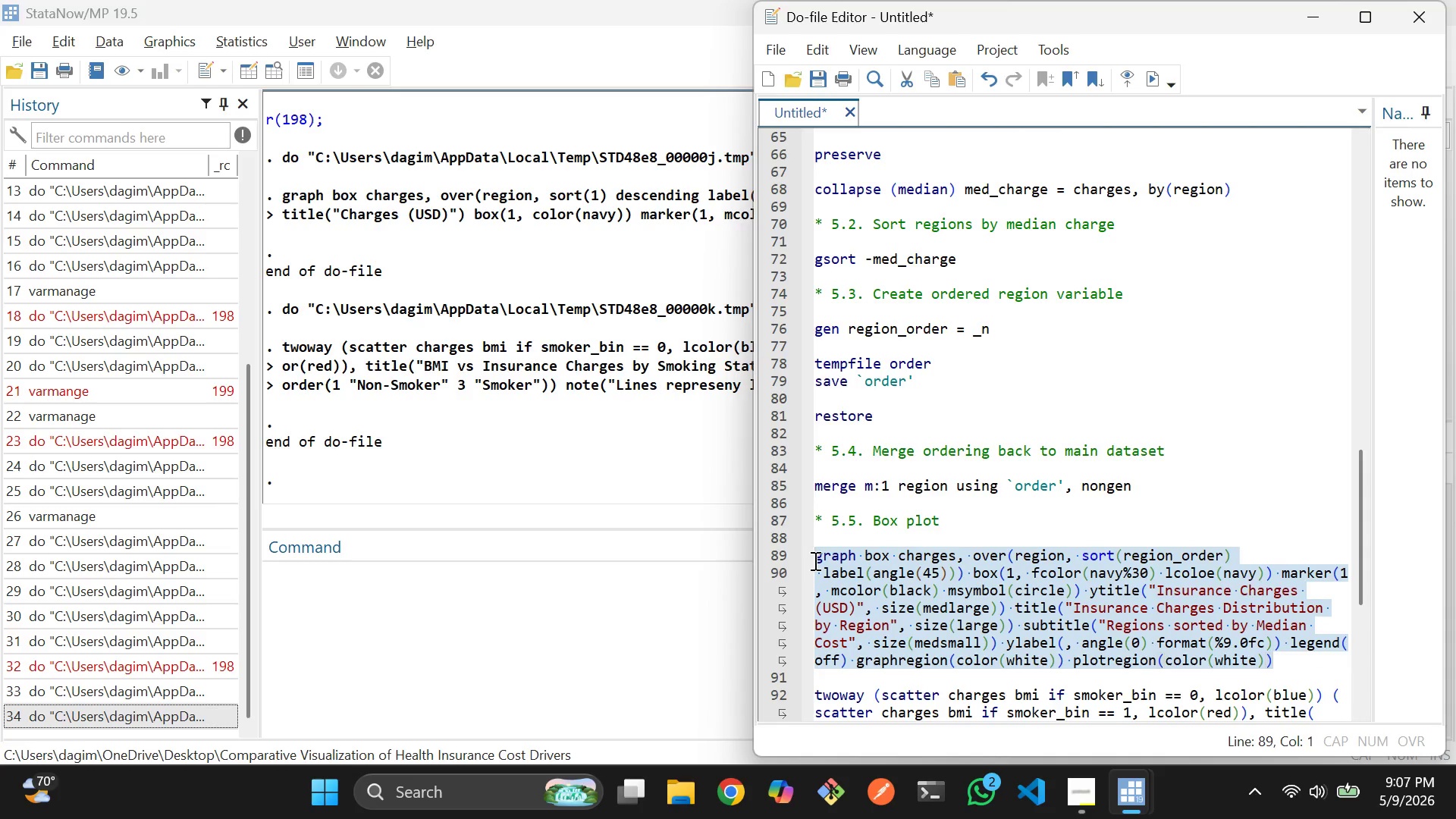 
key(Control+D)
 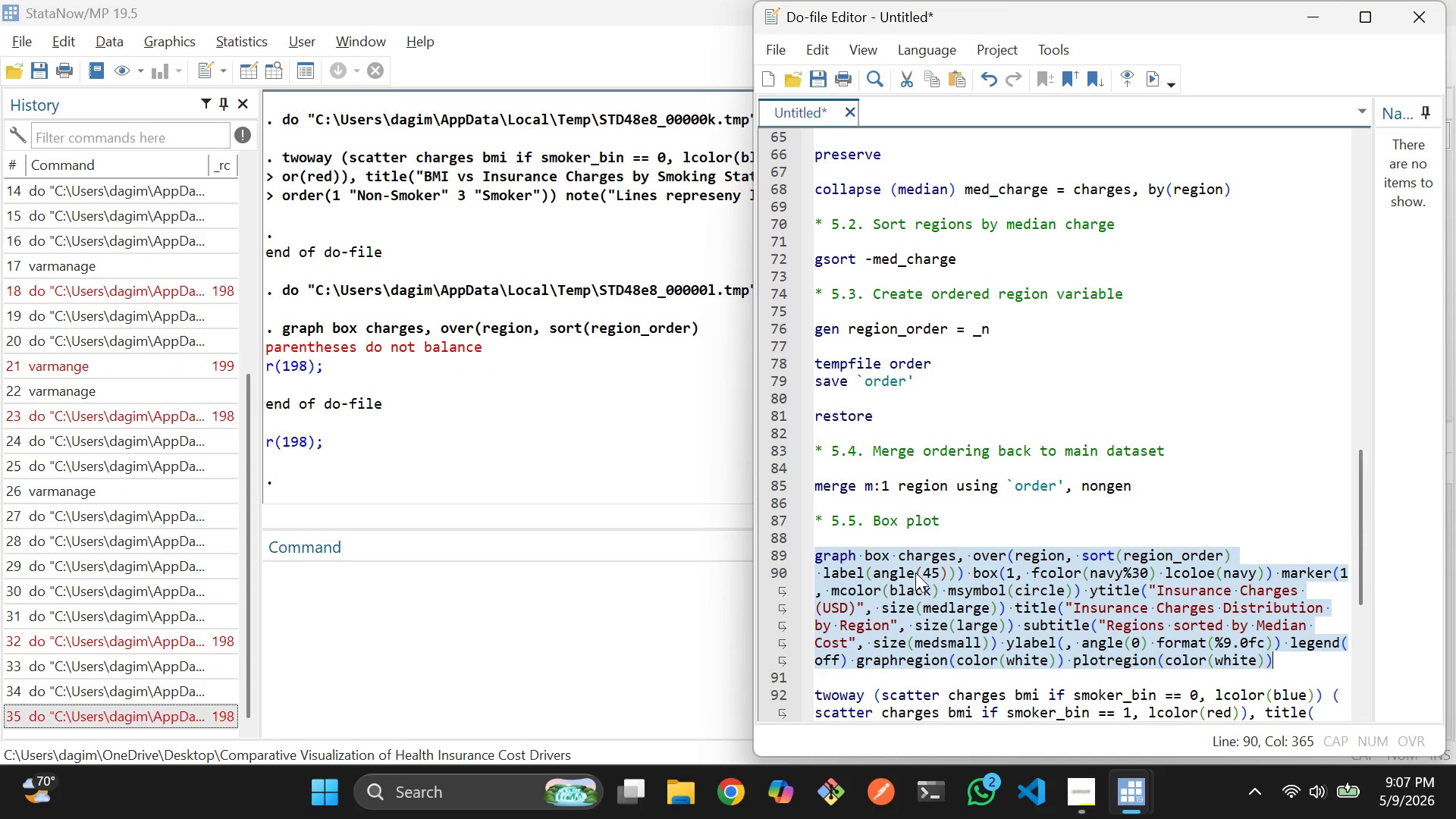 
left_click([1047, 576])
 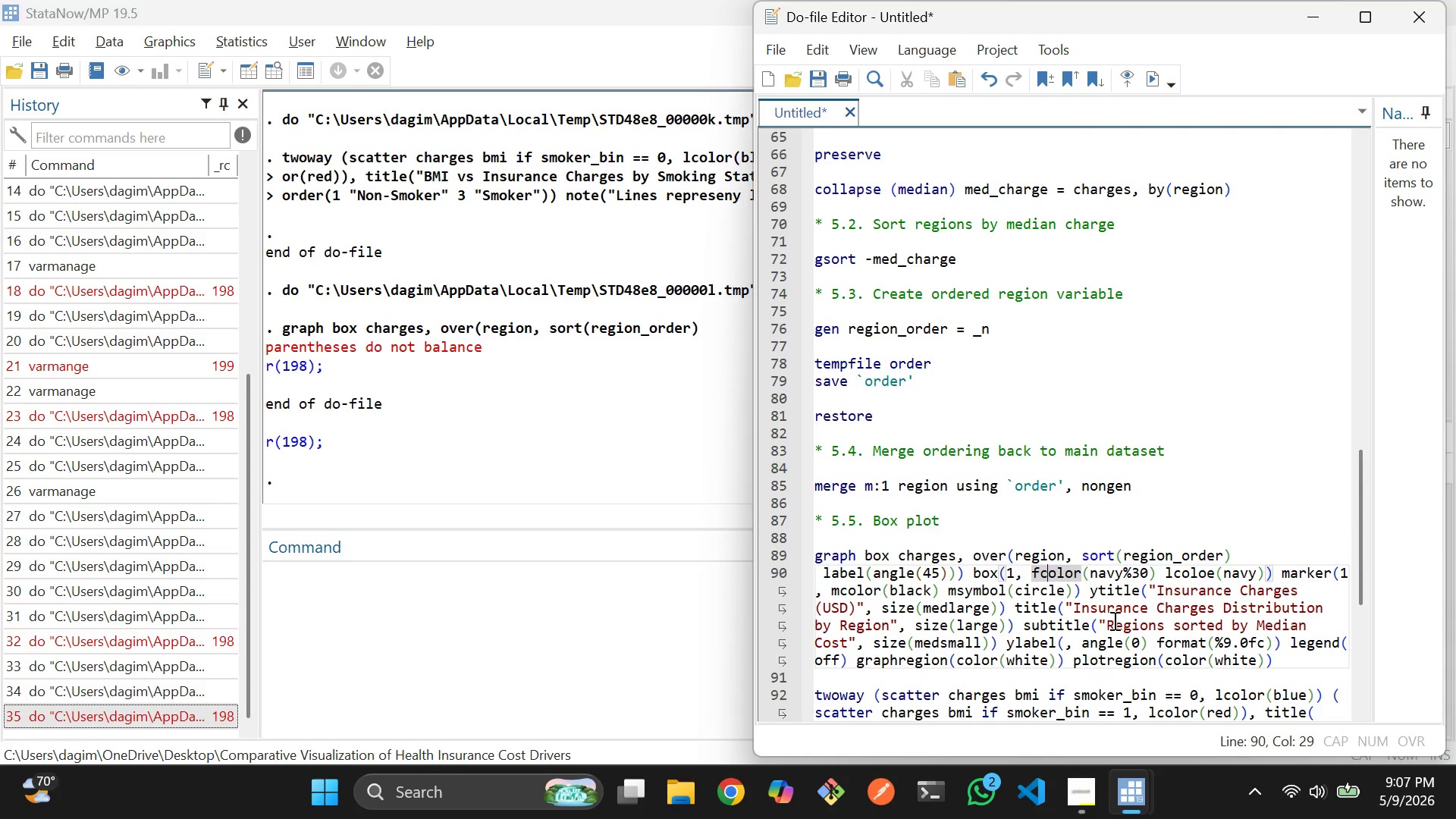 
wait(15.7)
 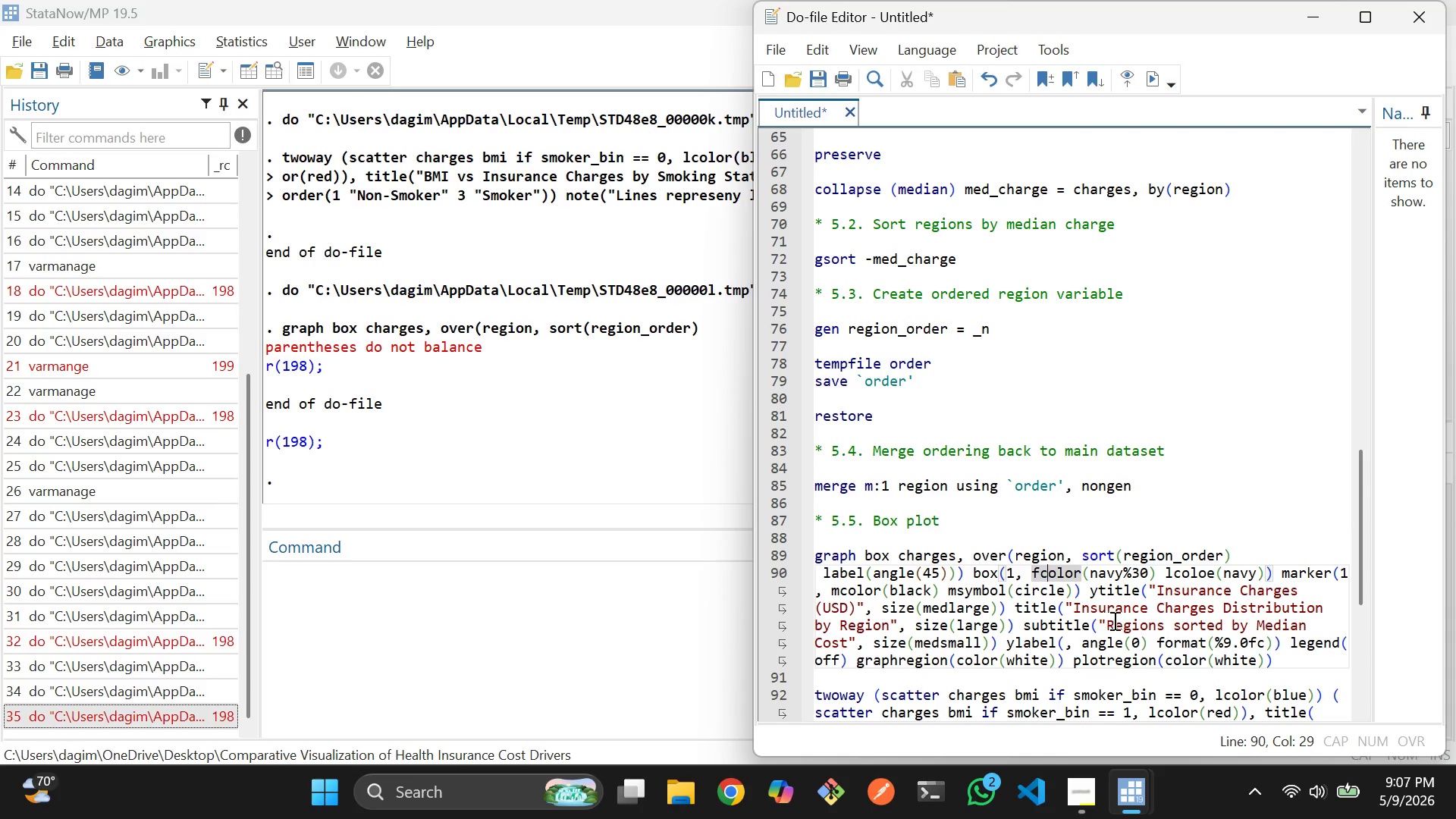 
scroll: coordinate [1098, 589], scroll_direction: none, amount: 0.0
 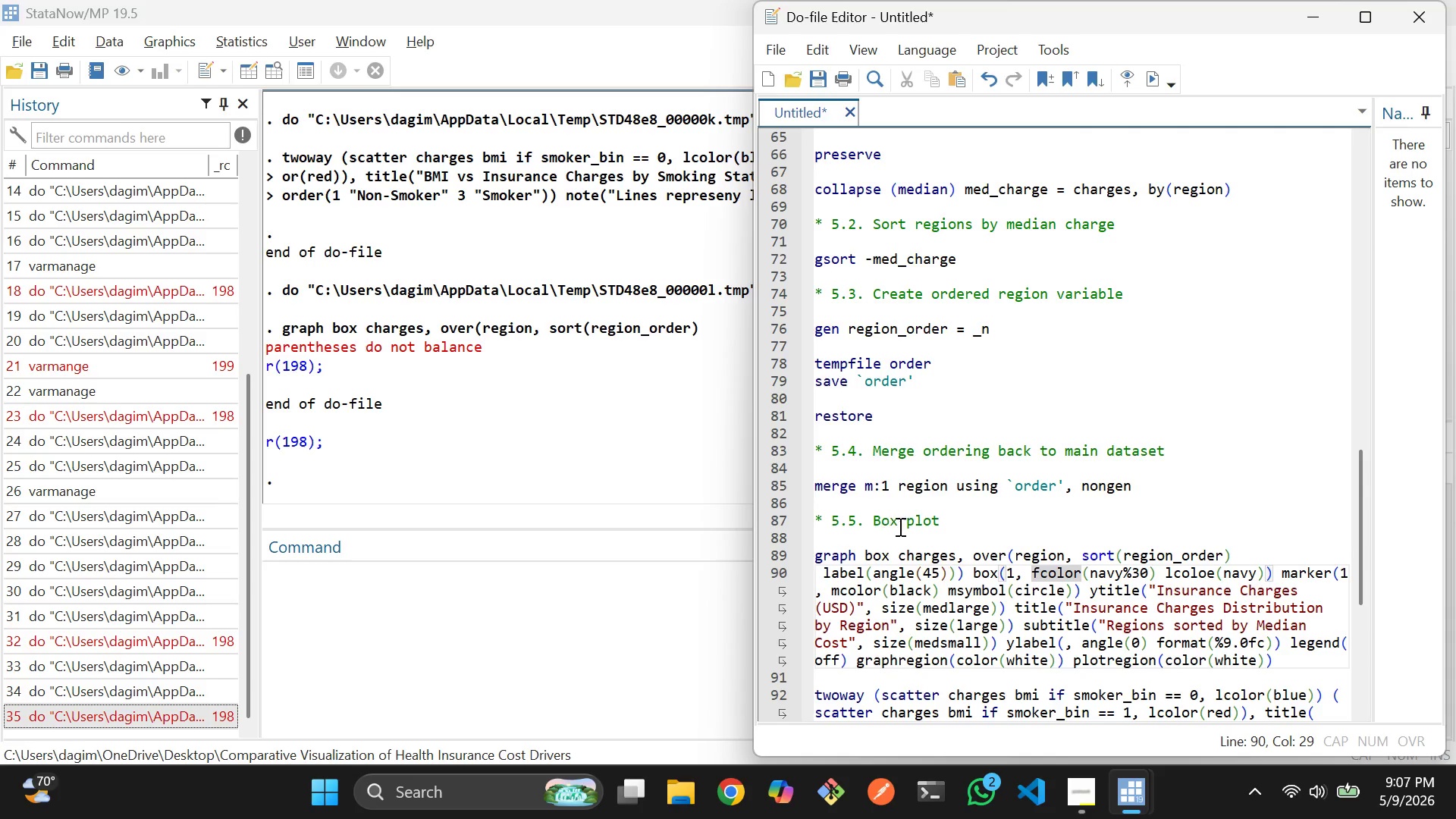 
wait(18.36)
 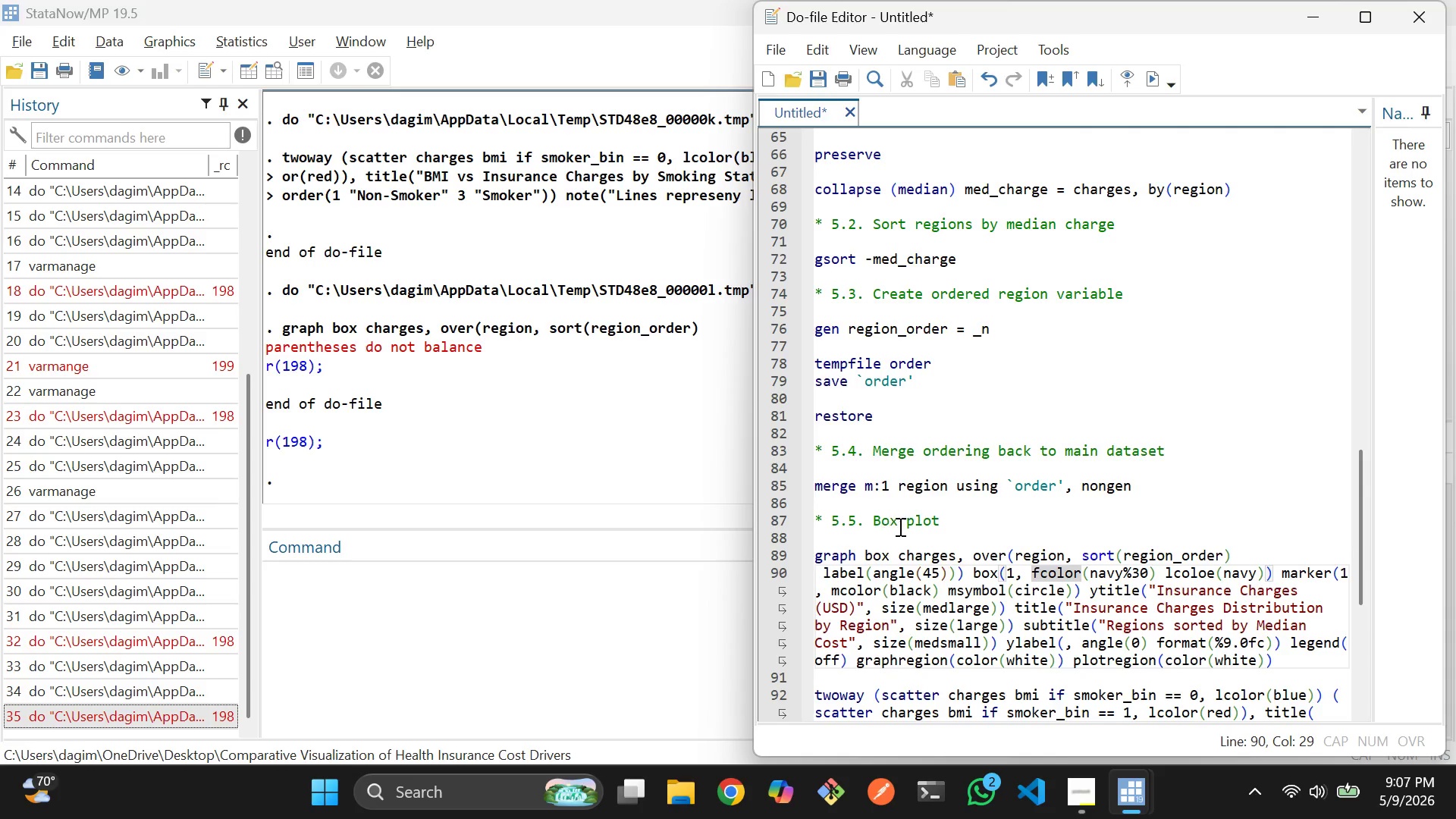 
scroll: coordinate [1006, 333], scroll_direction: none, amount: 0.0
 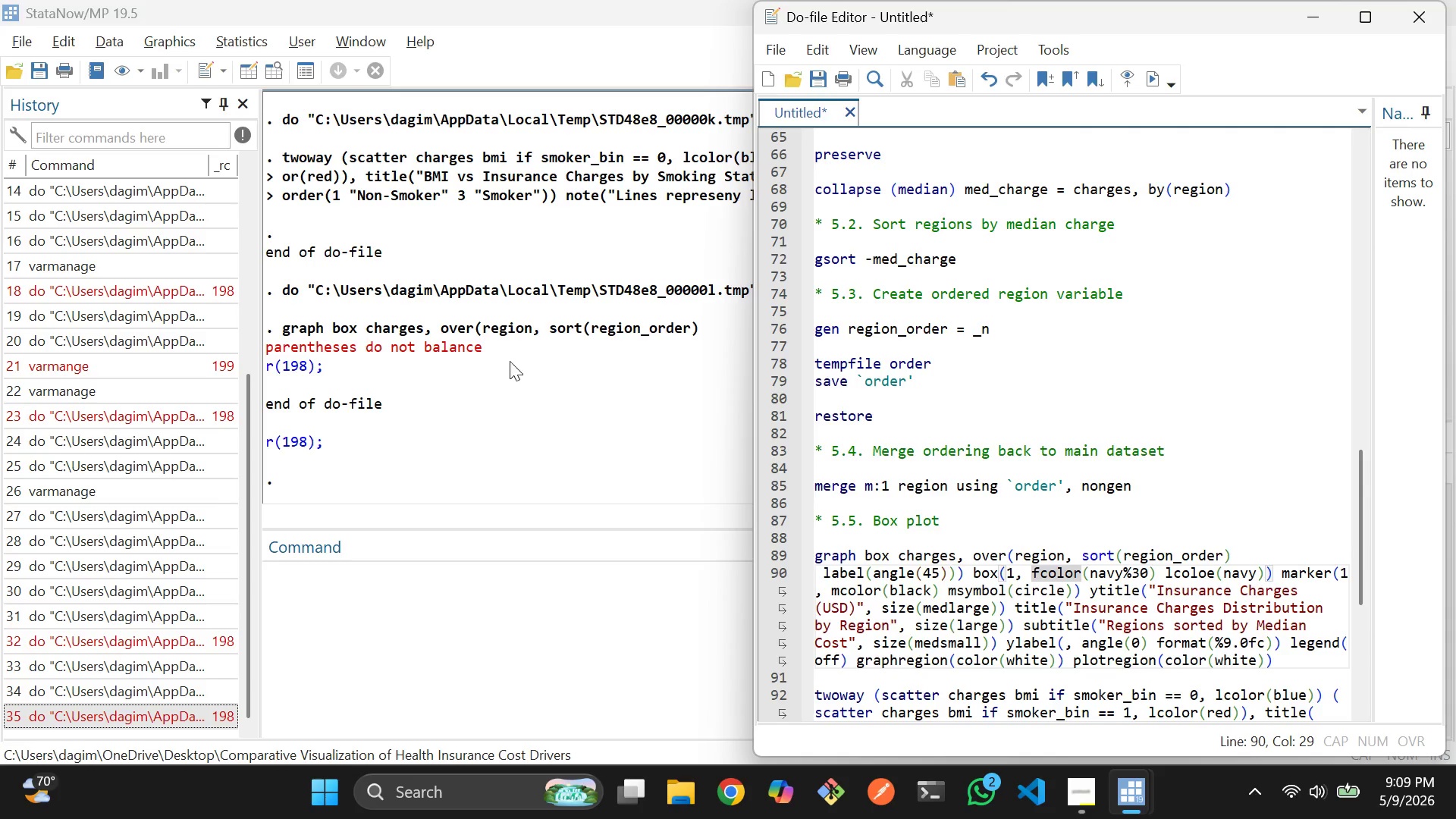 
wait(81.46)
 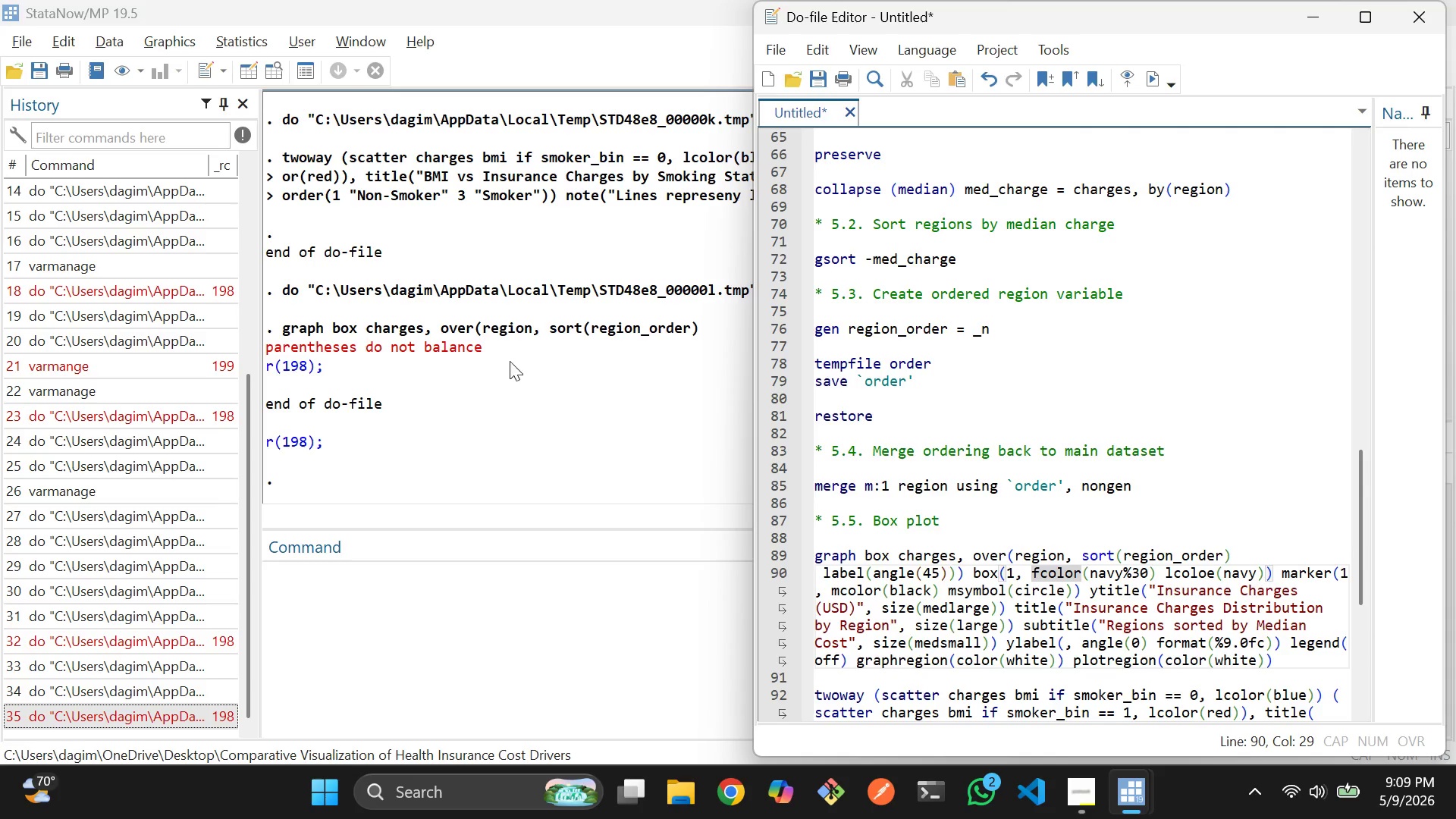 
scroll: coordinate [987, 368], scroll_direction: up, amount: 3.0
 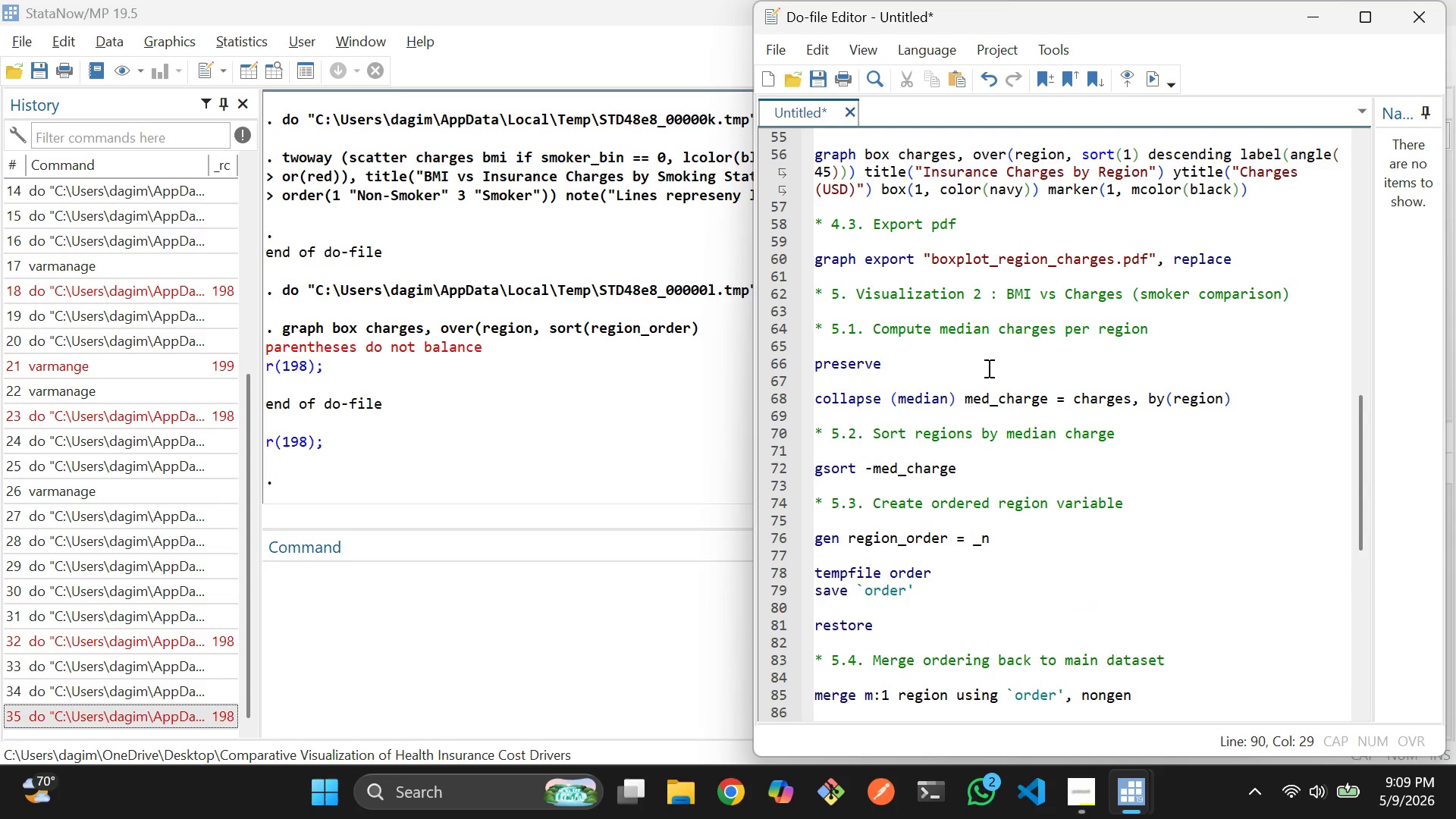 
scroll: coordinate [987, 368], scroll_direction: none, amount: 0.0
 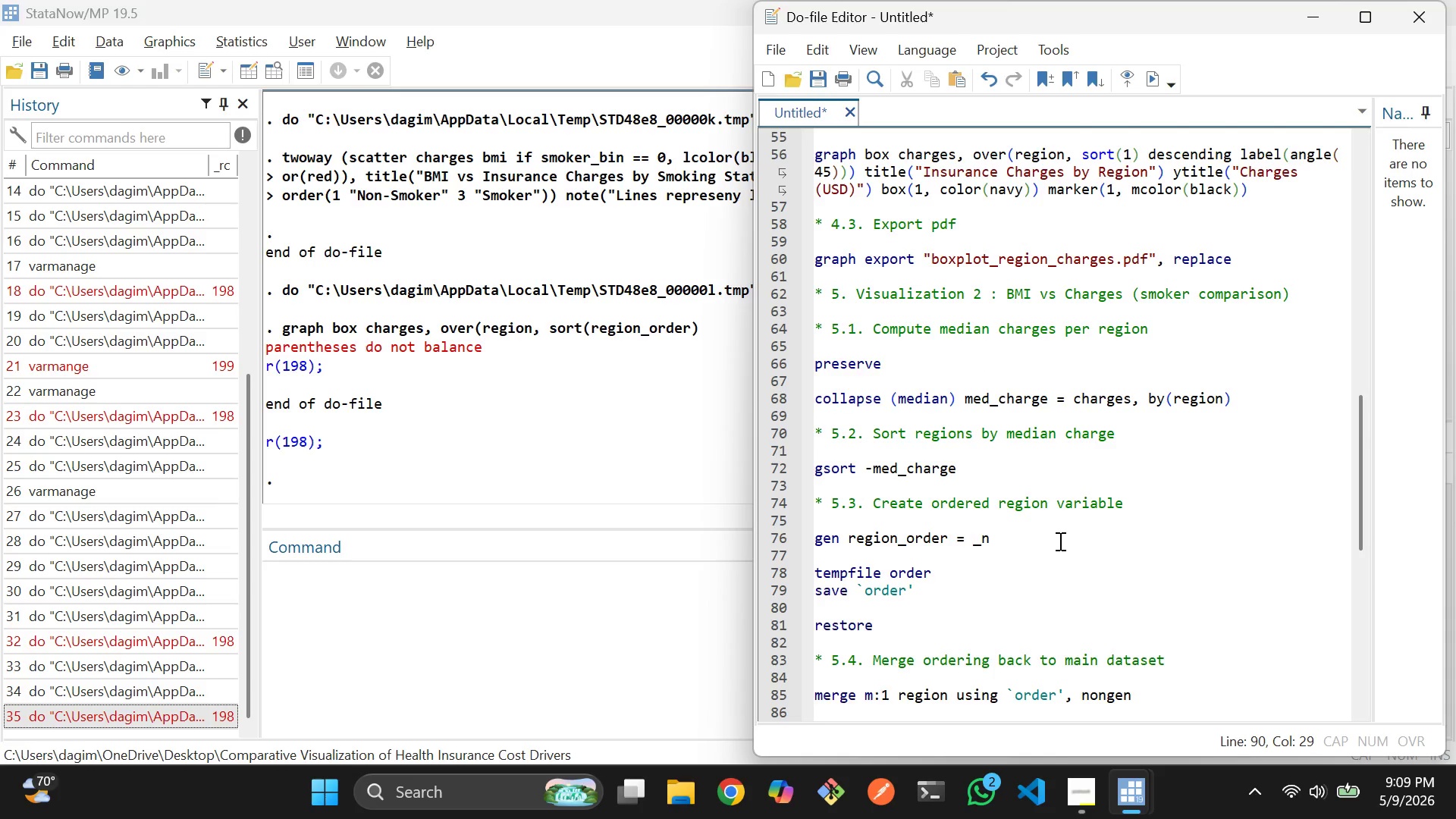 
wait(6.52)
 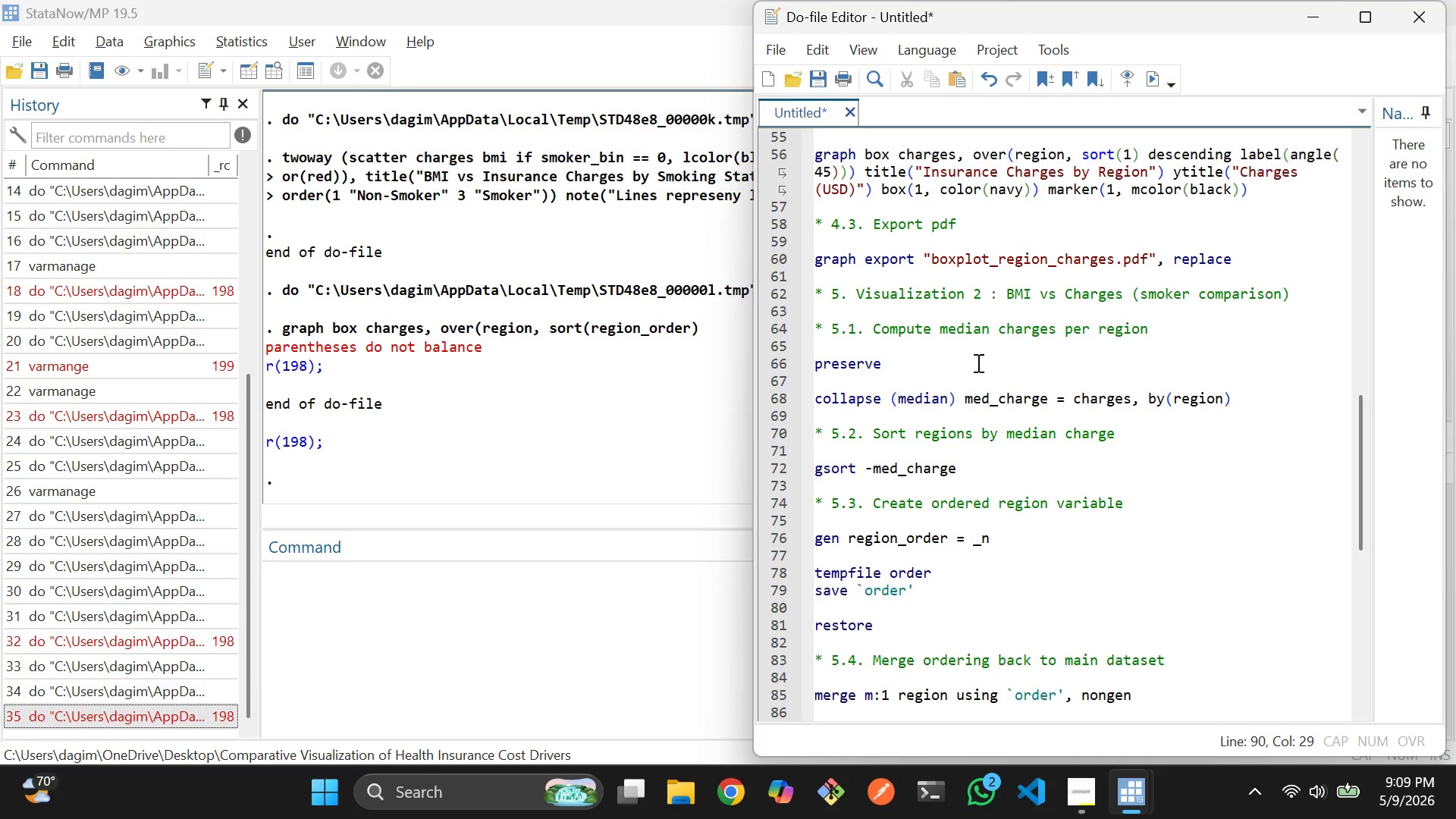 
left_click([1072, 486])
 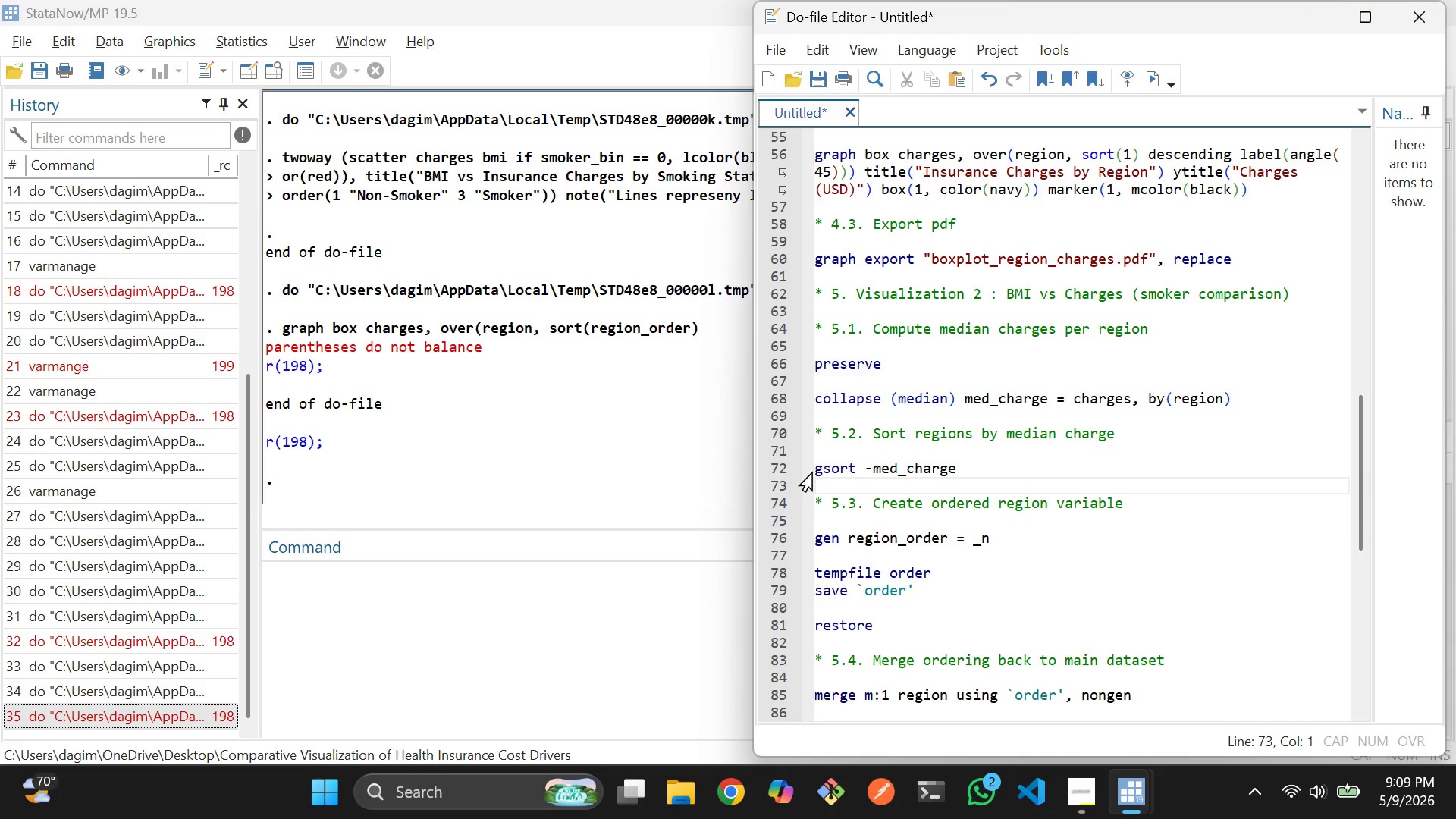 
wait(5.11)
 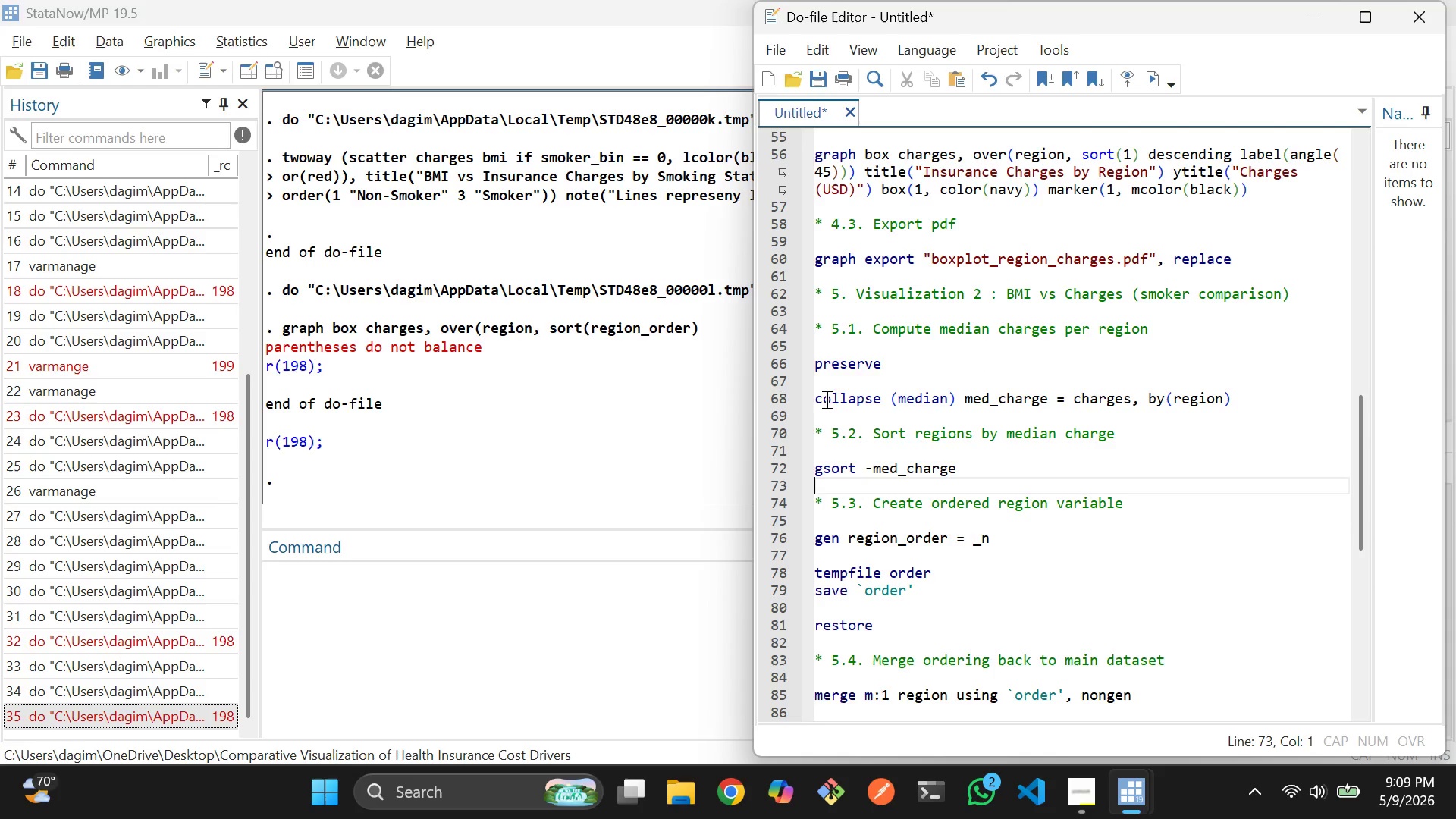 
scroll: coordinate [946, 446], scroll_direction: up, amount: 3.0
 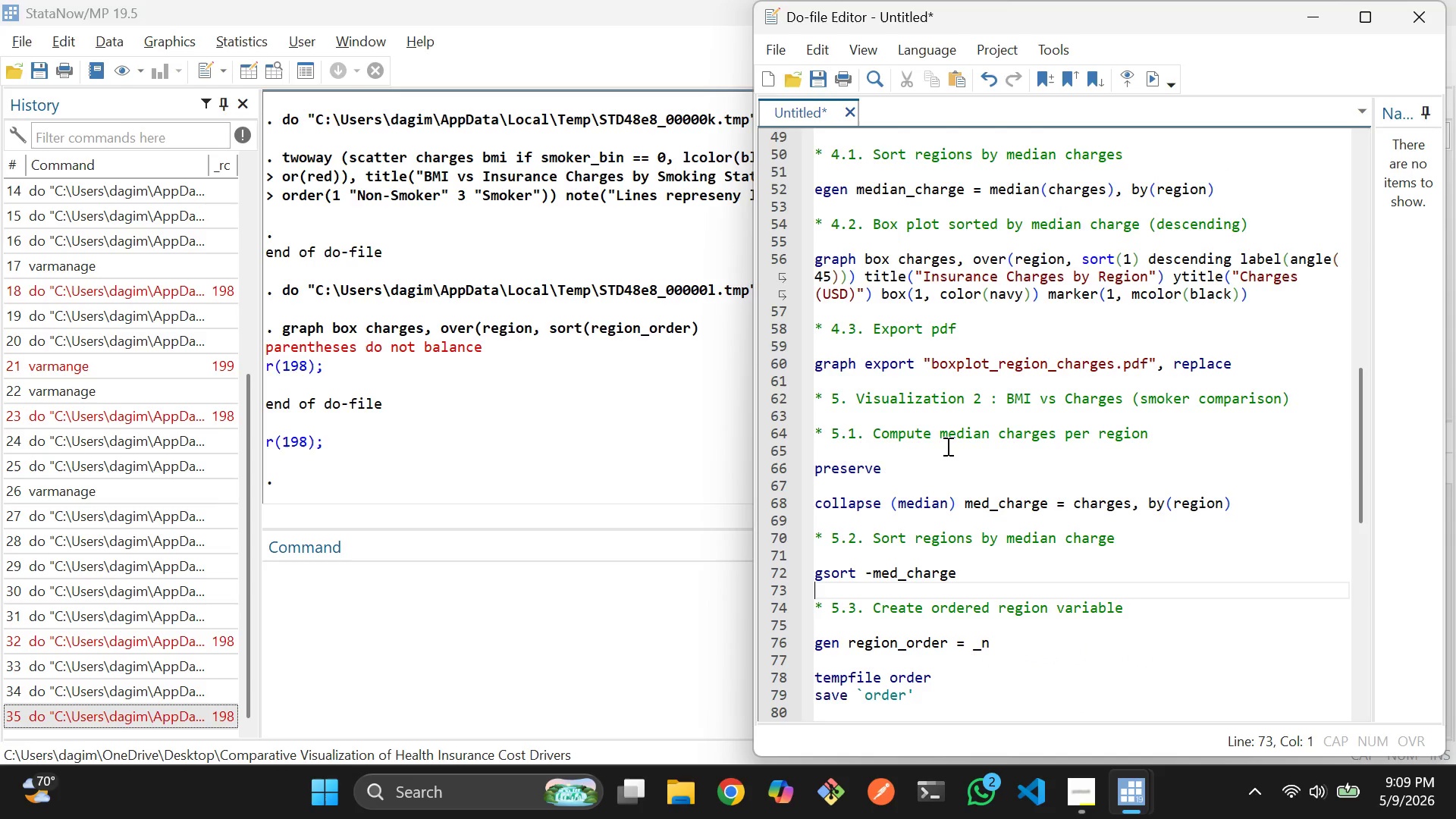 
scroll: coordinate [946, 446], scroll_direction: none, amount: 0.0
 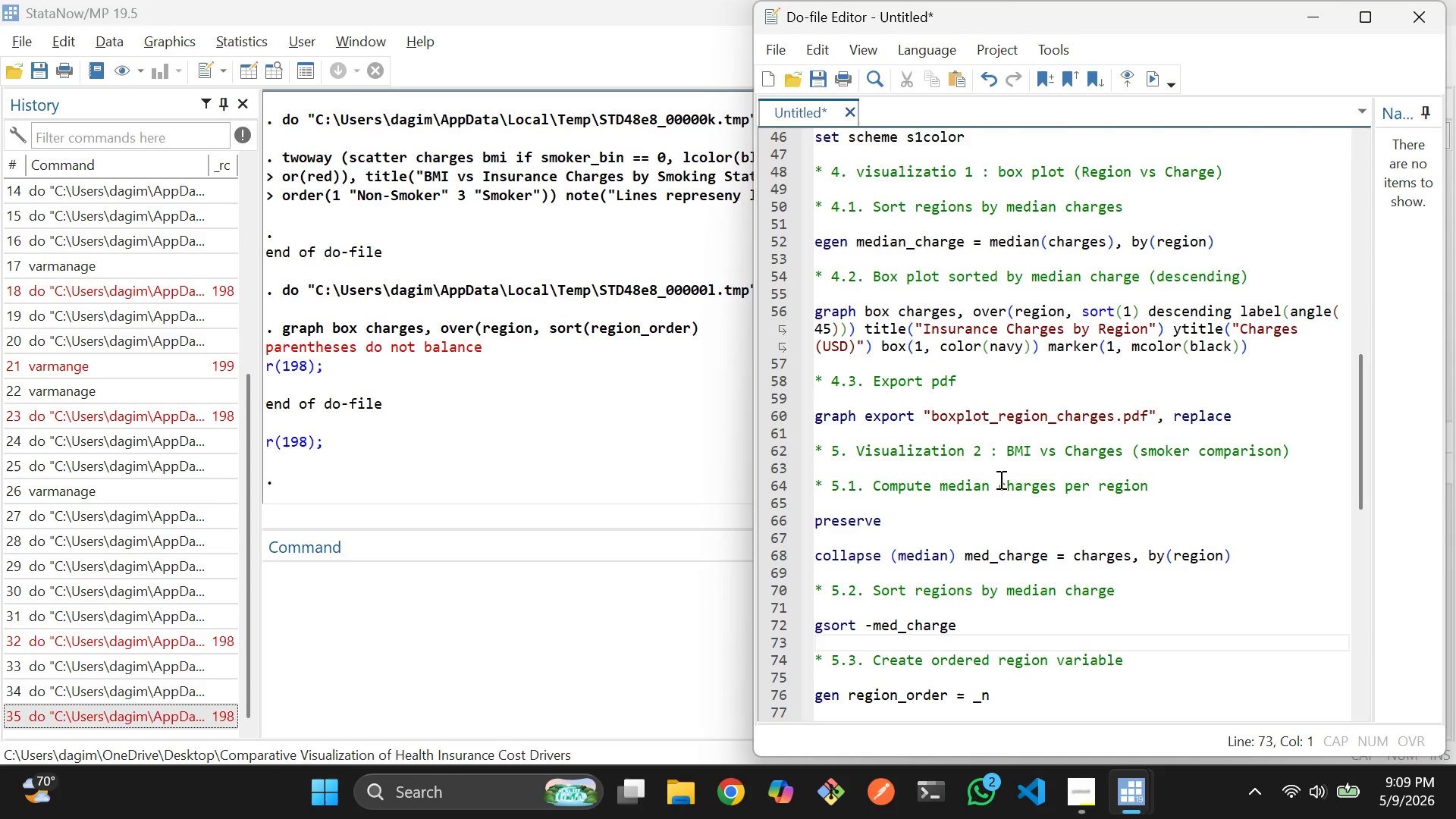 
wait(6.55)
 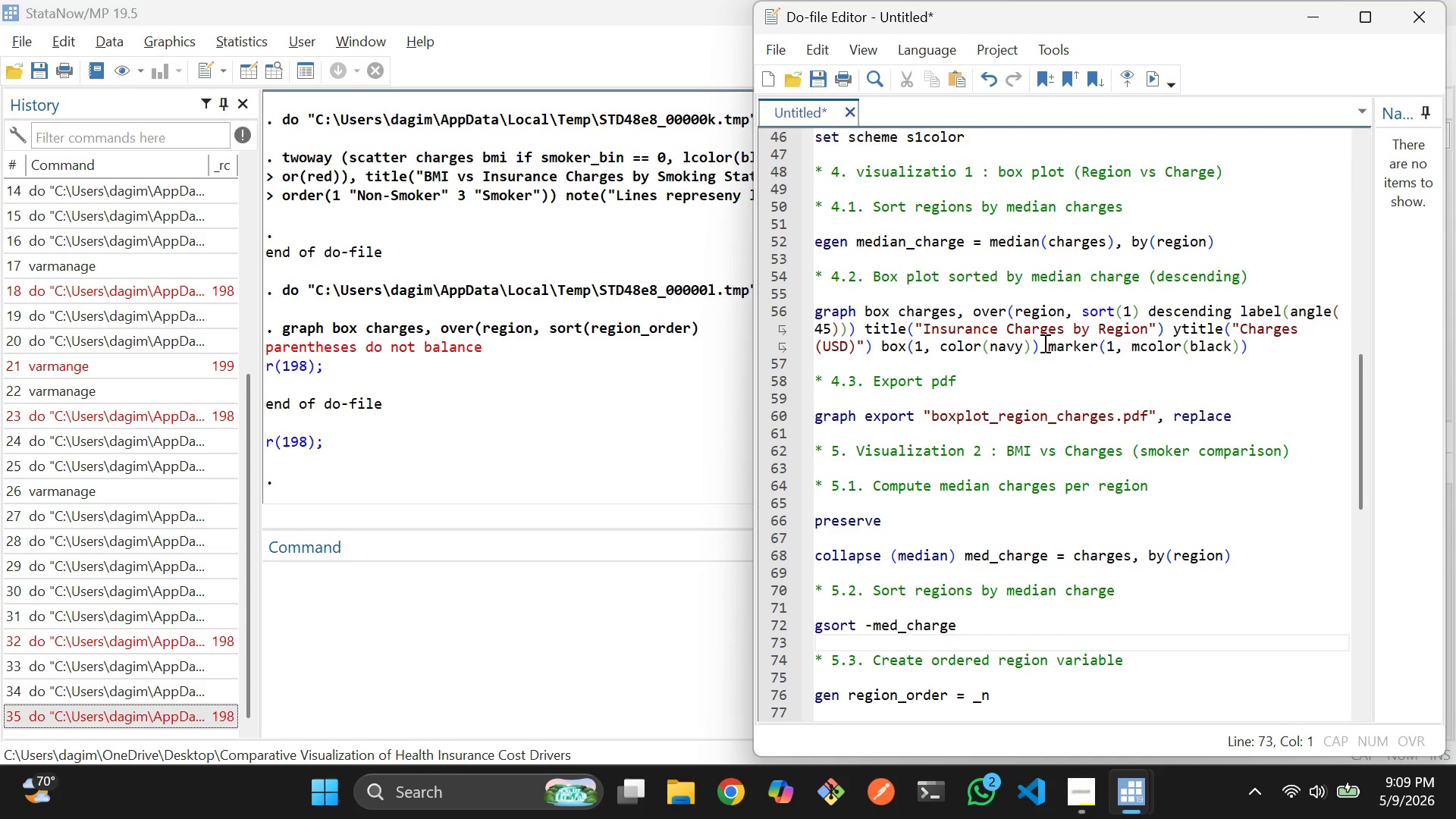 
left_click_drag(start_coordinate=[827, 297], to_coordinate=[1268, 356])
 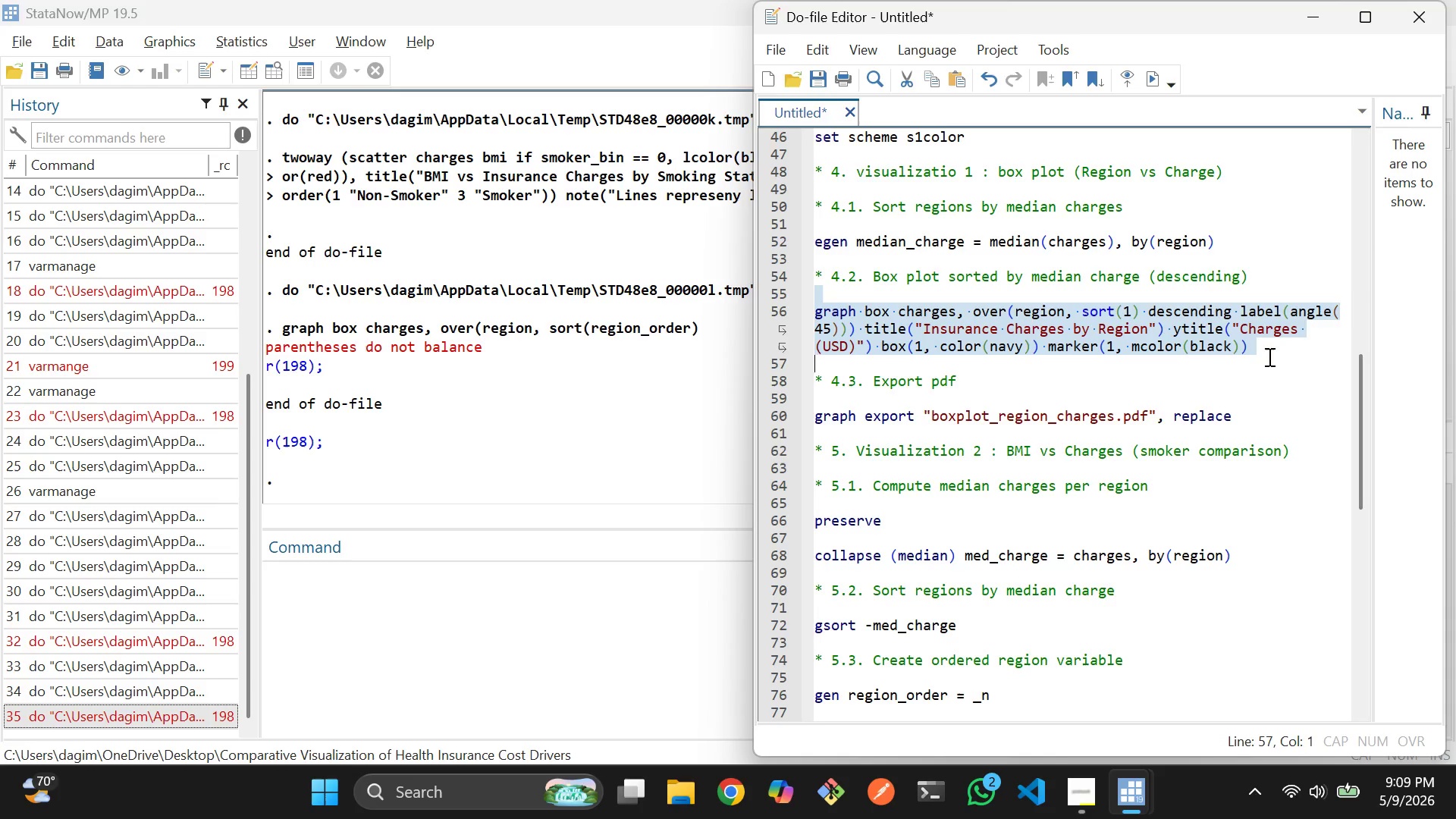 
key(Control+D)
 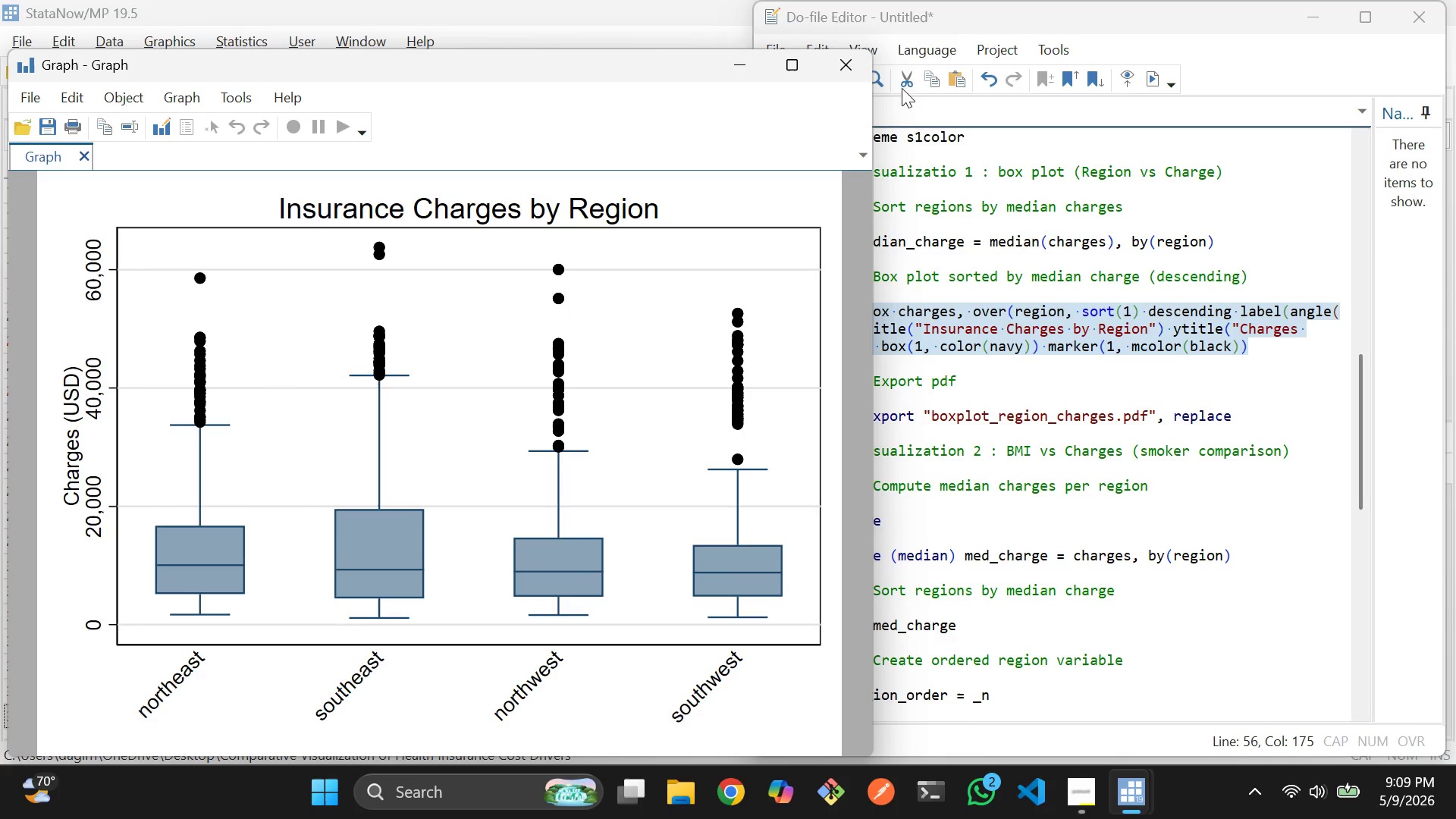 
left_click([839, 69])
 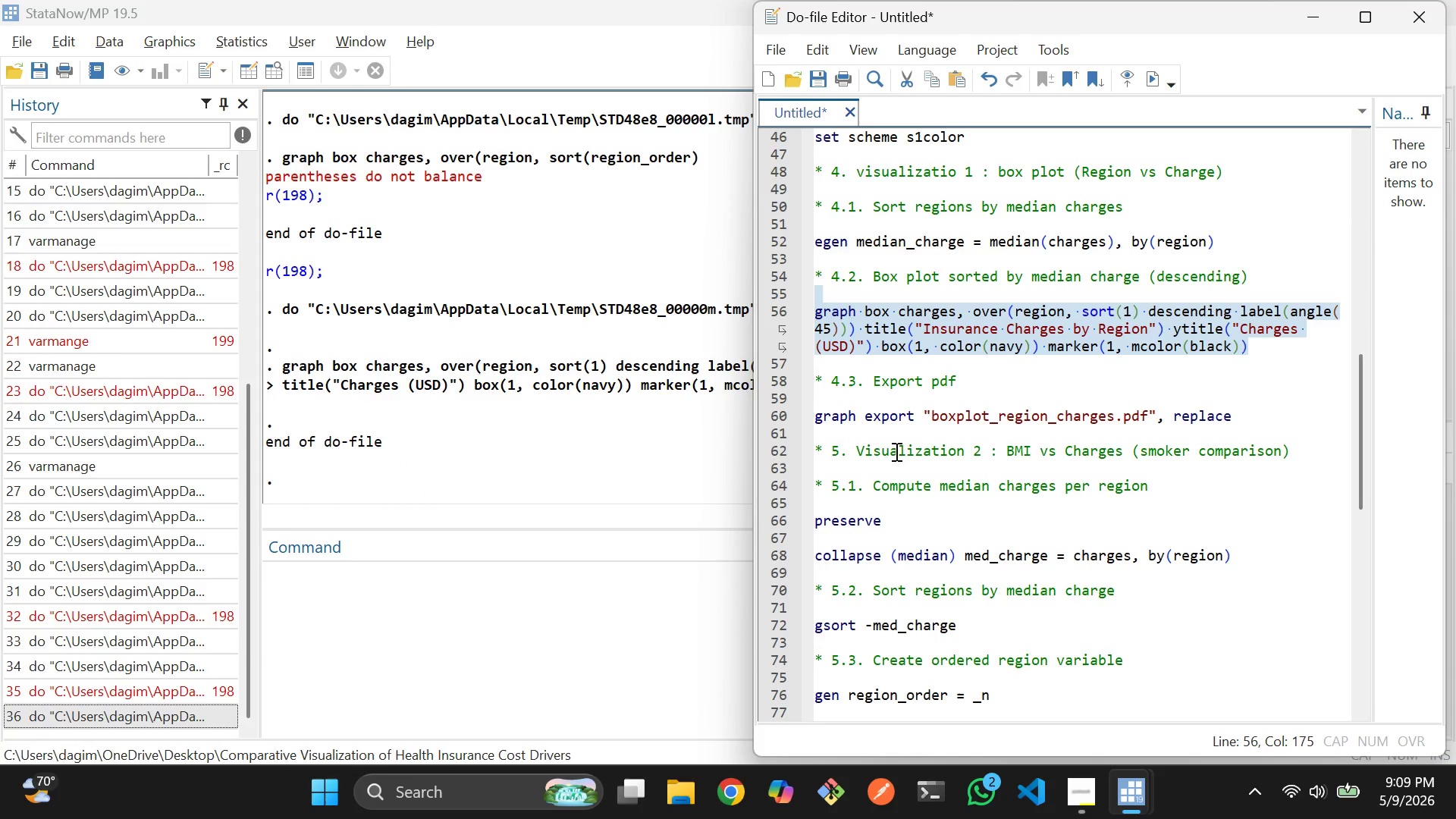 
scroll: coordinate [895, 451], scroll_direction: down, amount: 1.0
 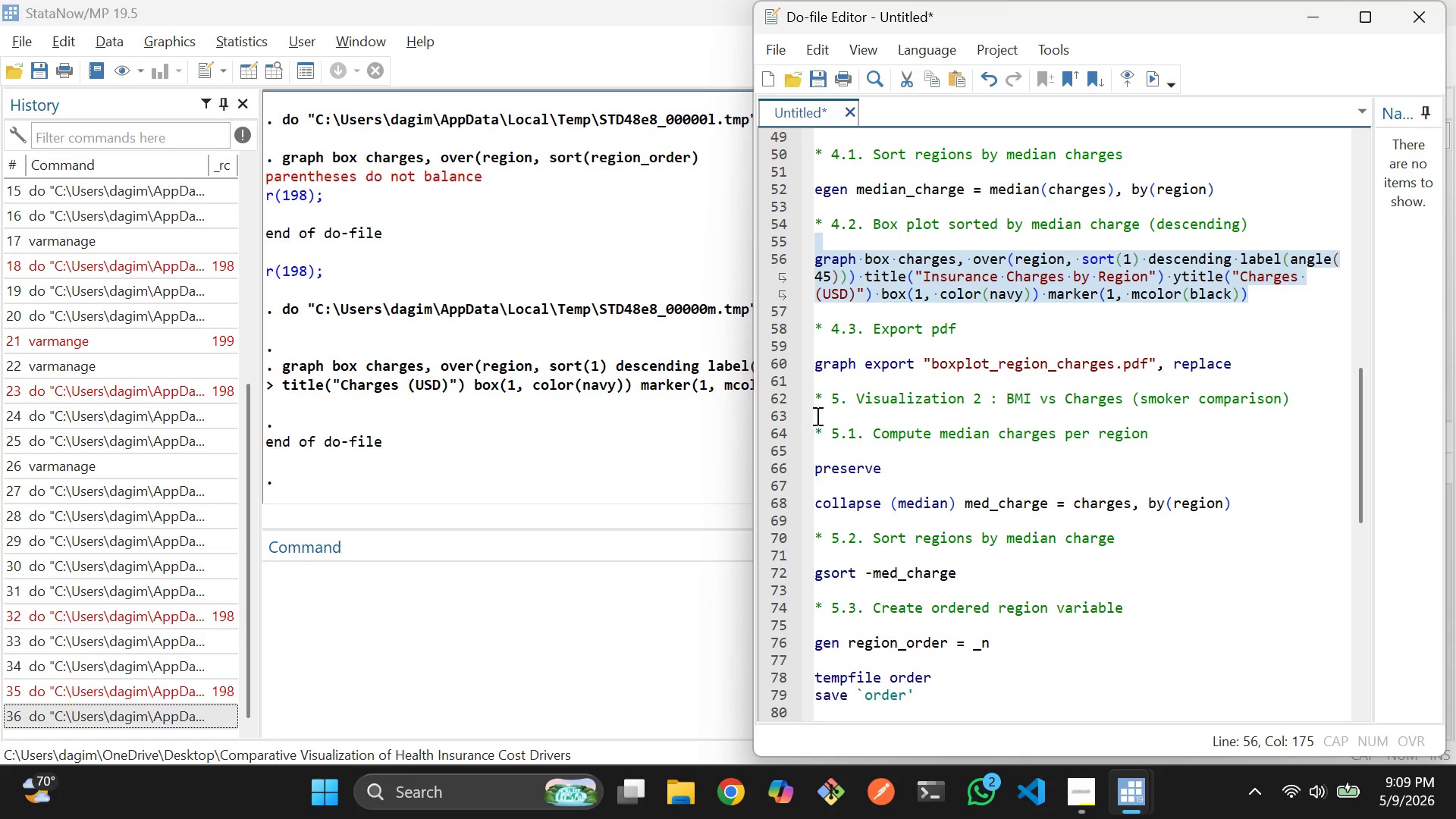 
left_click_drag(start_coordinate=[816, 416], to_coordinate=[1016, 641])
 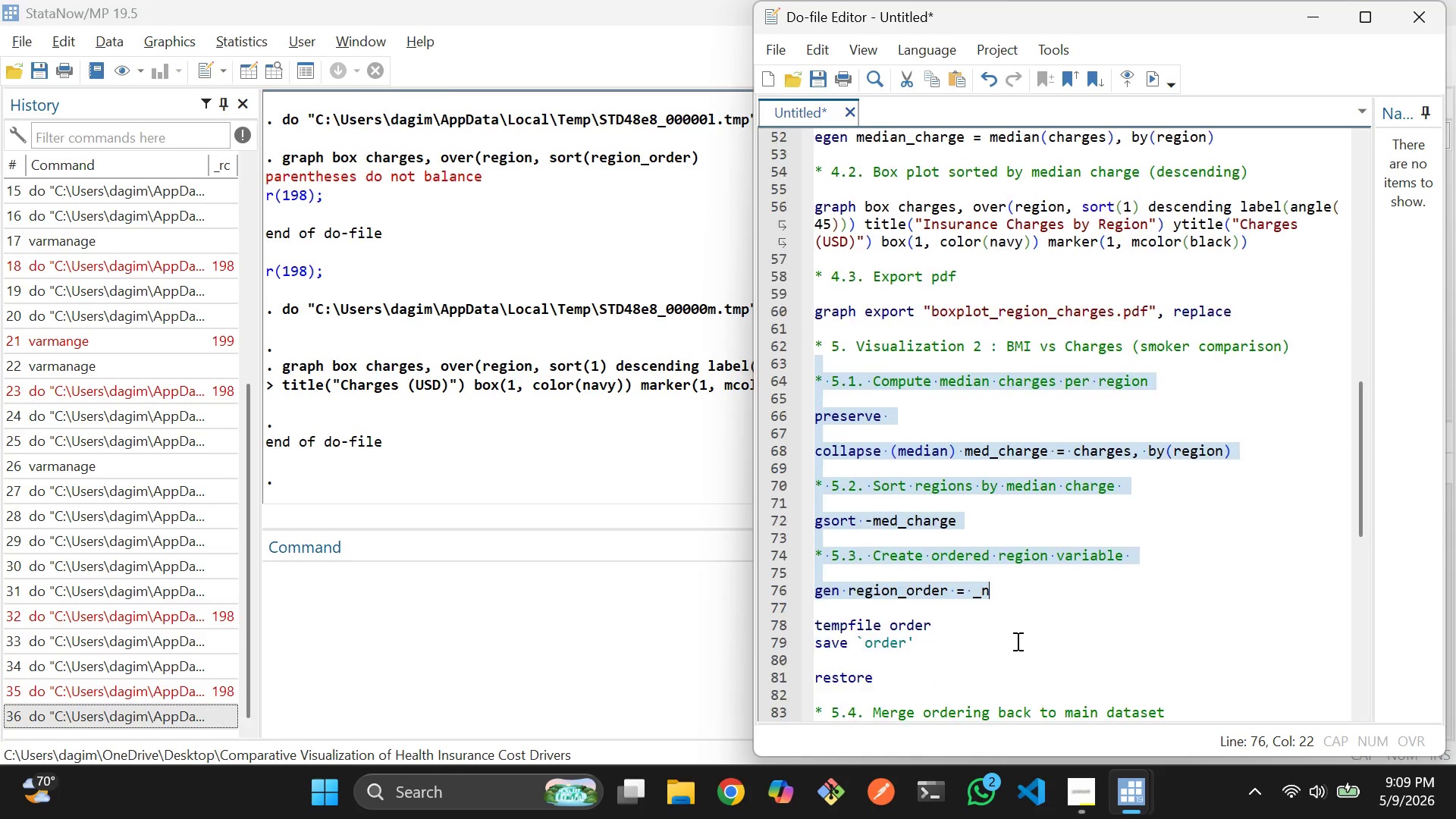 
scroll: coordinate [1016, 641], scroll_direction: down, amount: 8.0
 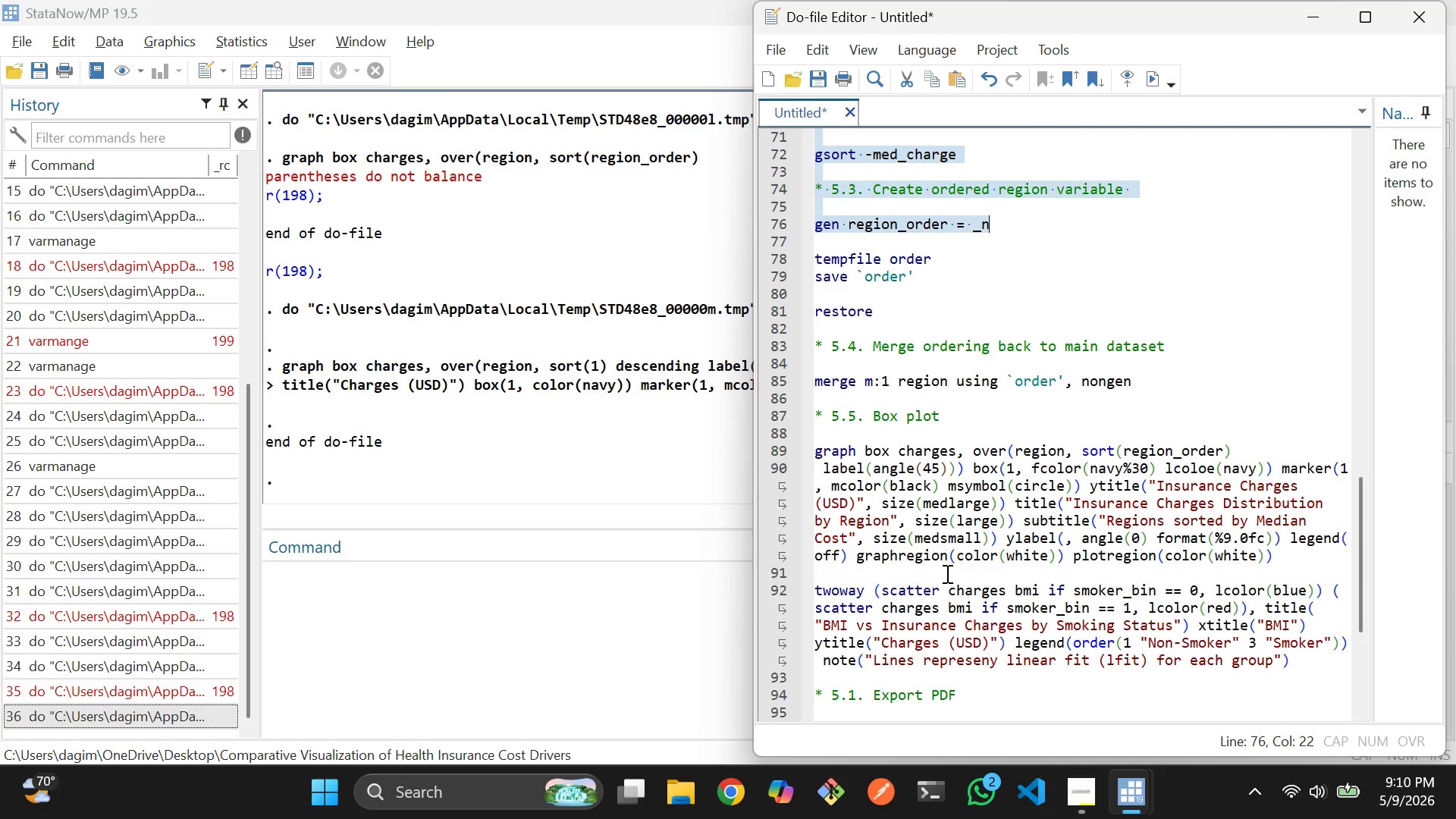 
left_click([946, 573])
 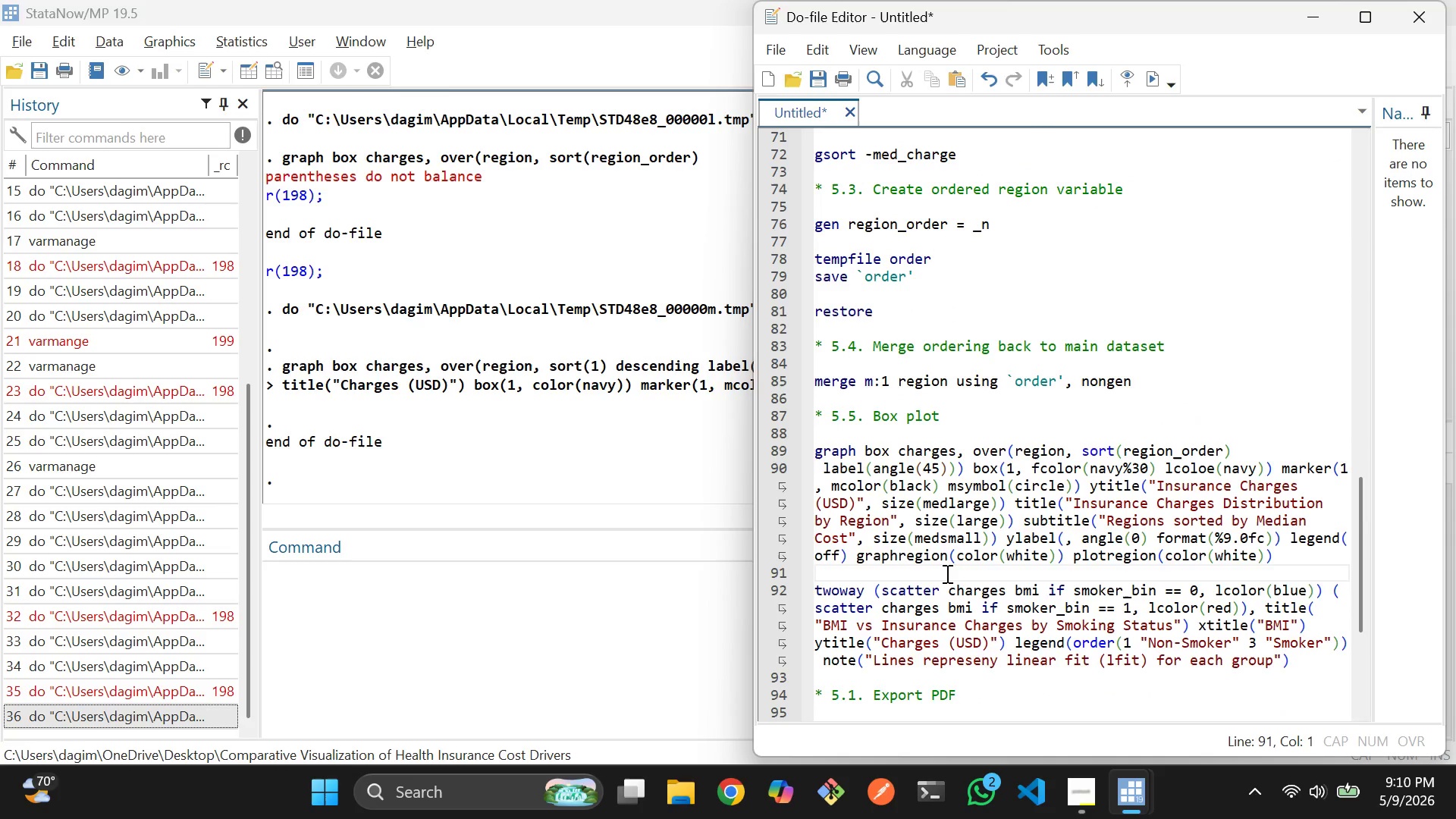 
scroll: coordinate [946, 573], scroll_direction: up, amount: 7.0
 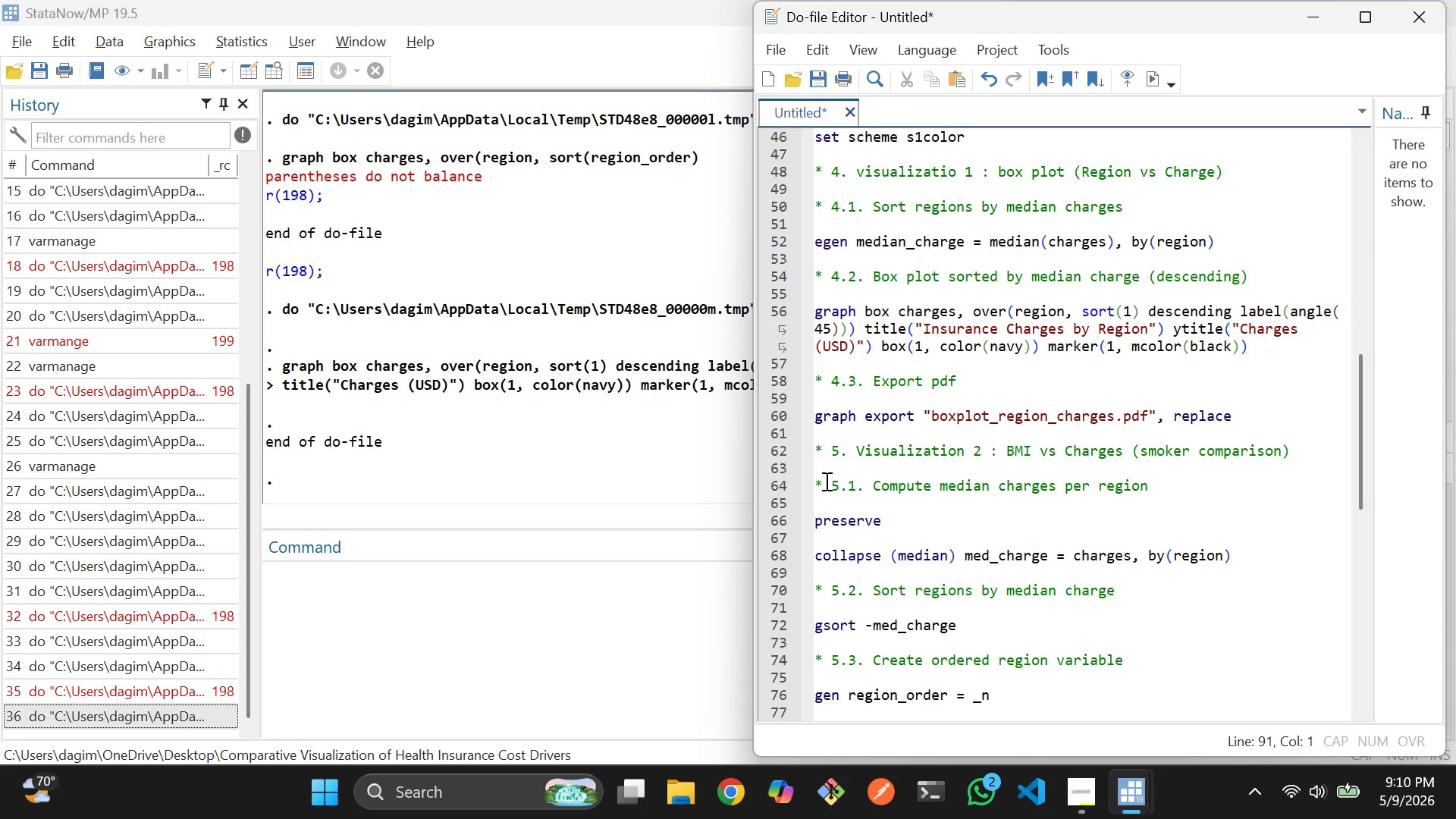 
wait(5.11)
 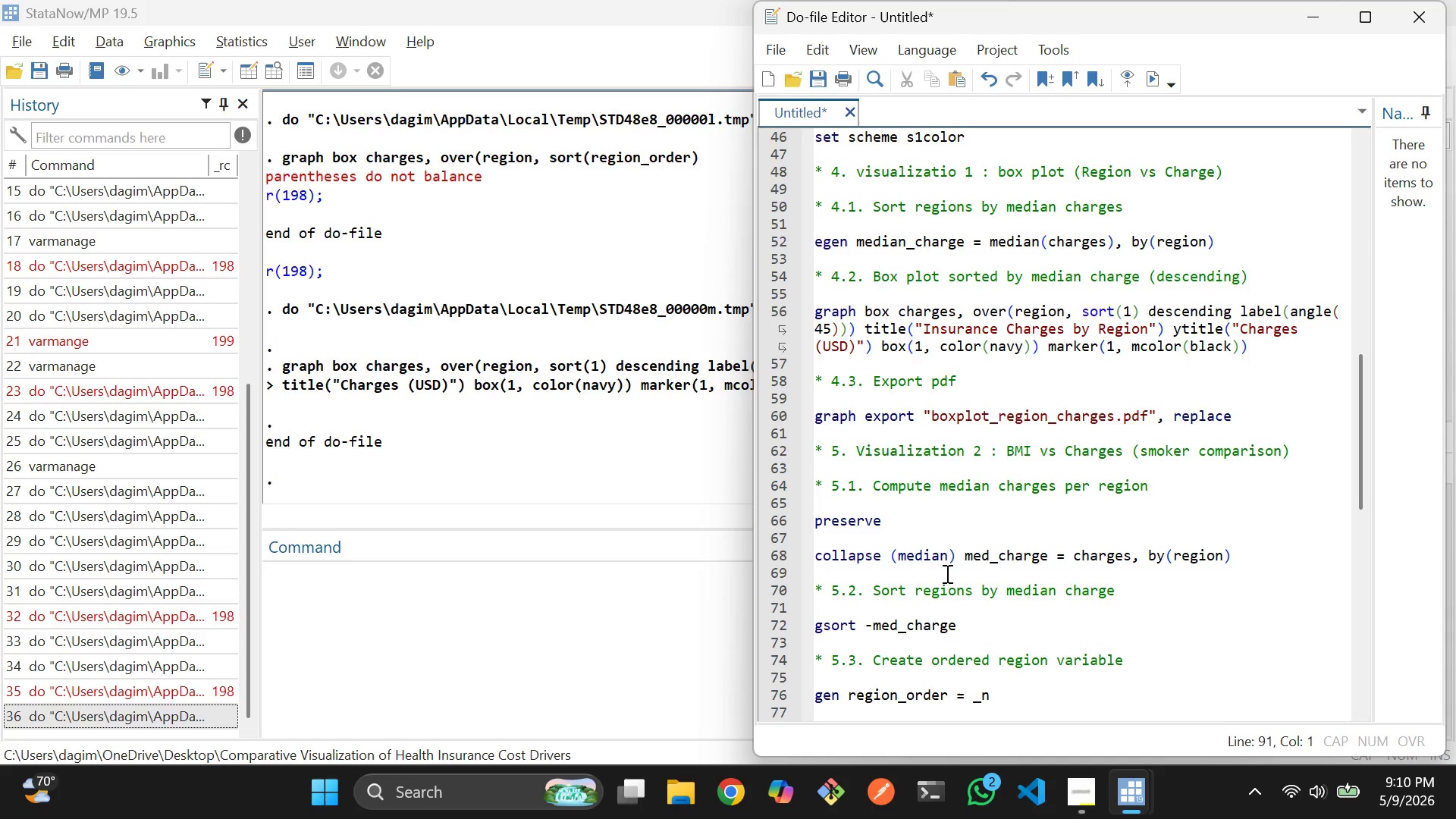 
hold_key(key=ShiftLeft, duration=0.88)
left_click([823, 471])
 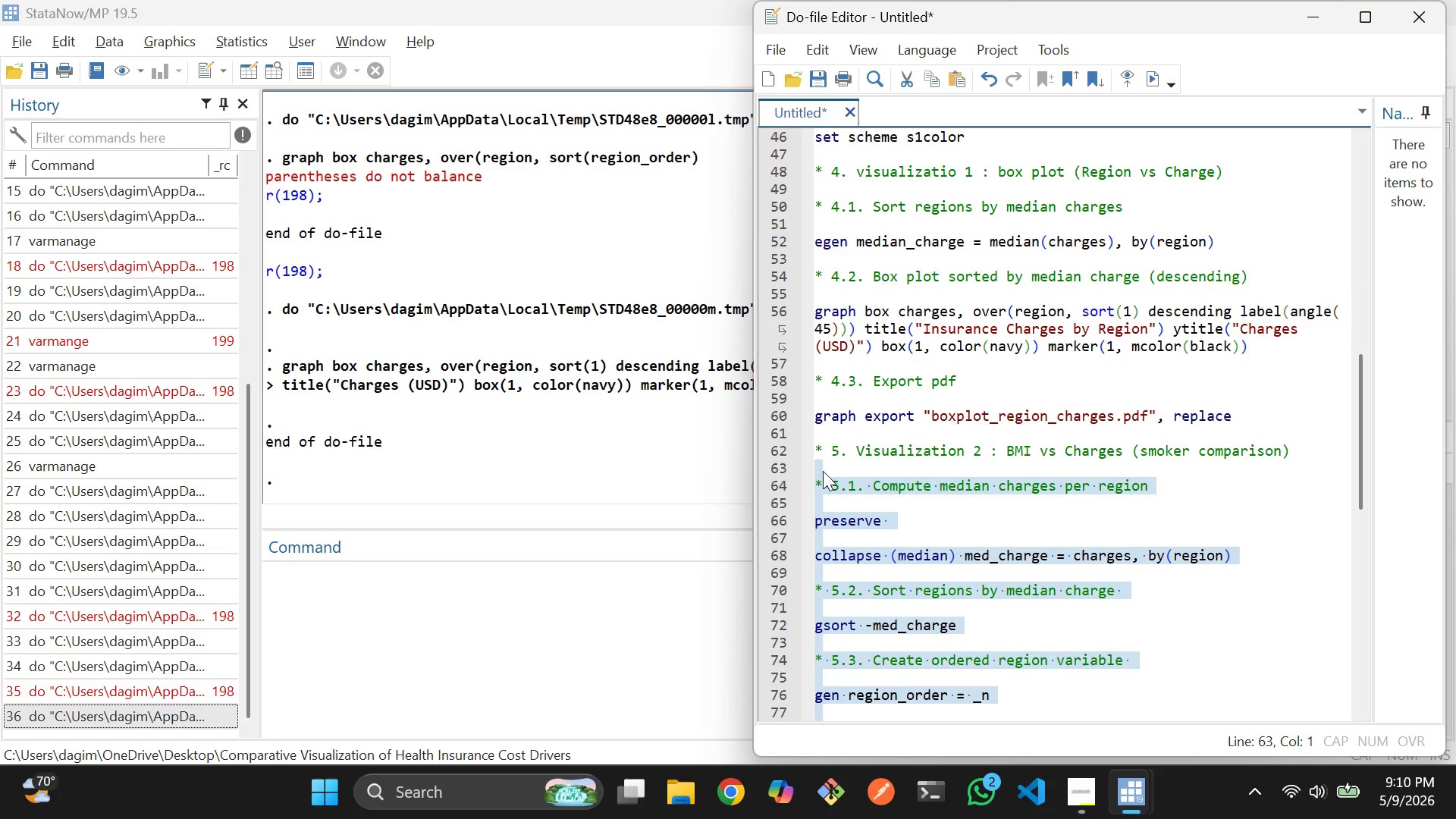 
key(Control+X)
 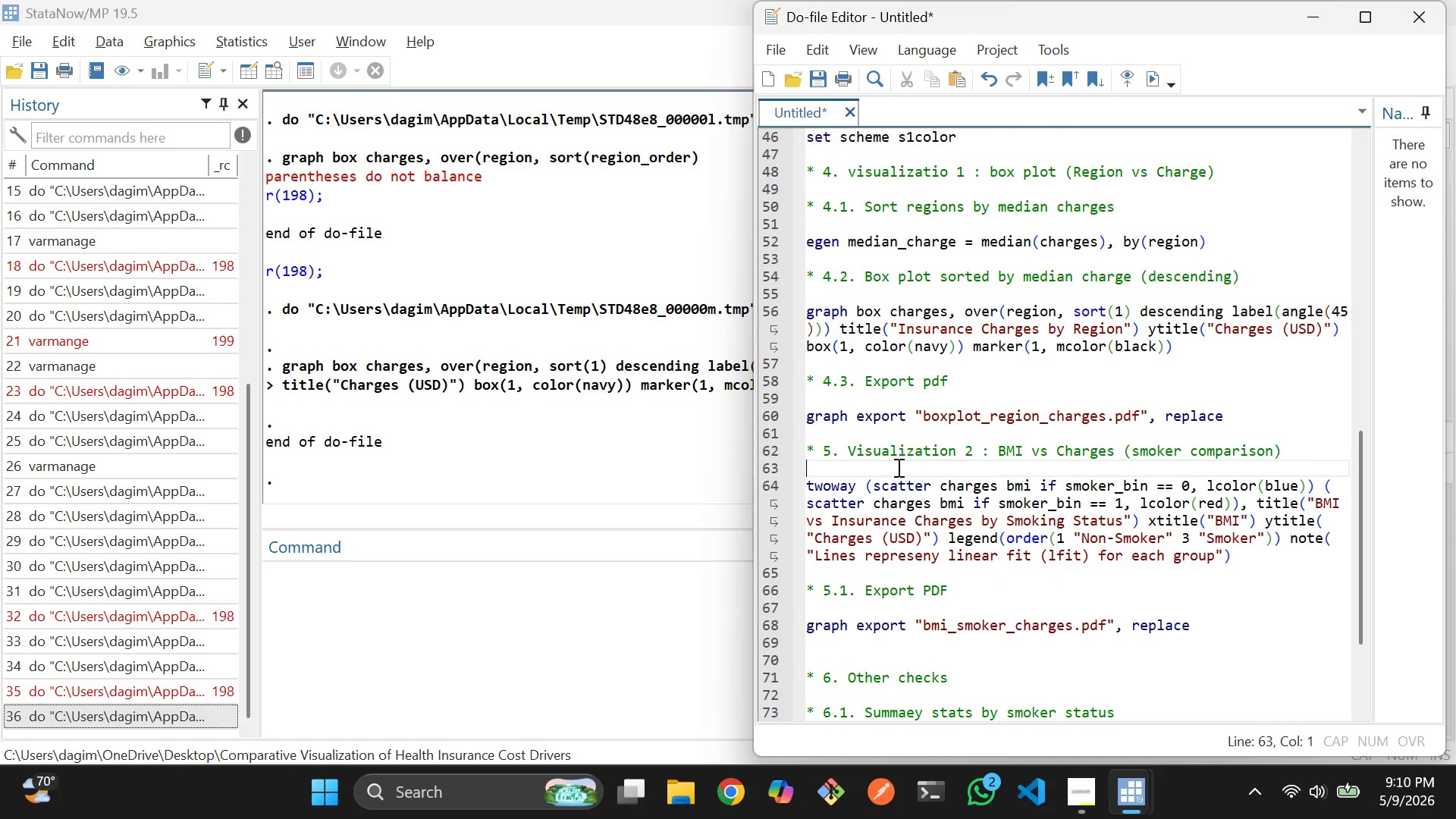 
scroll: coordinate [897, 467], scroll_direction: up, amount: 4.0
 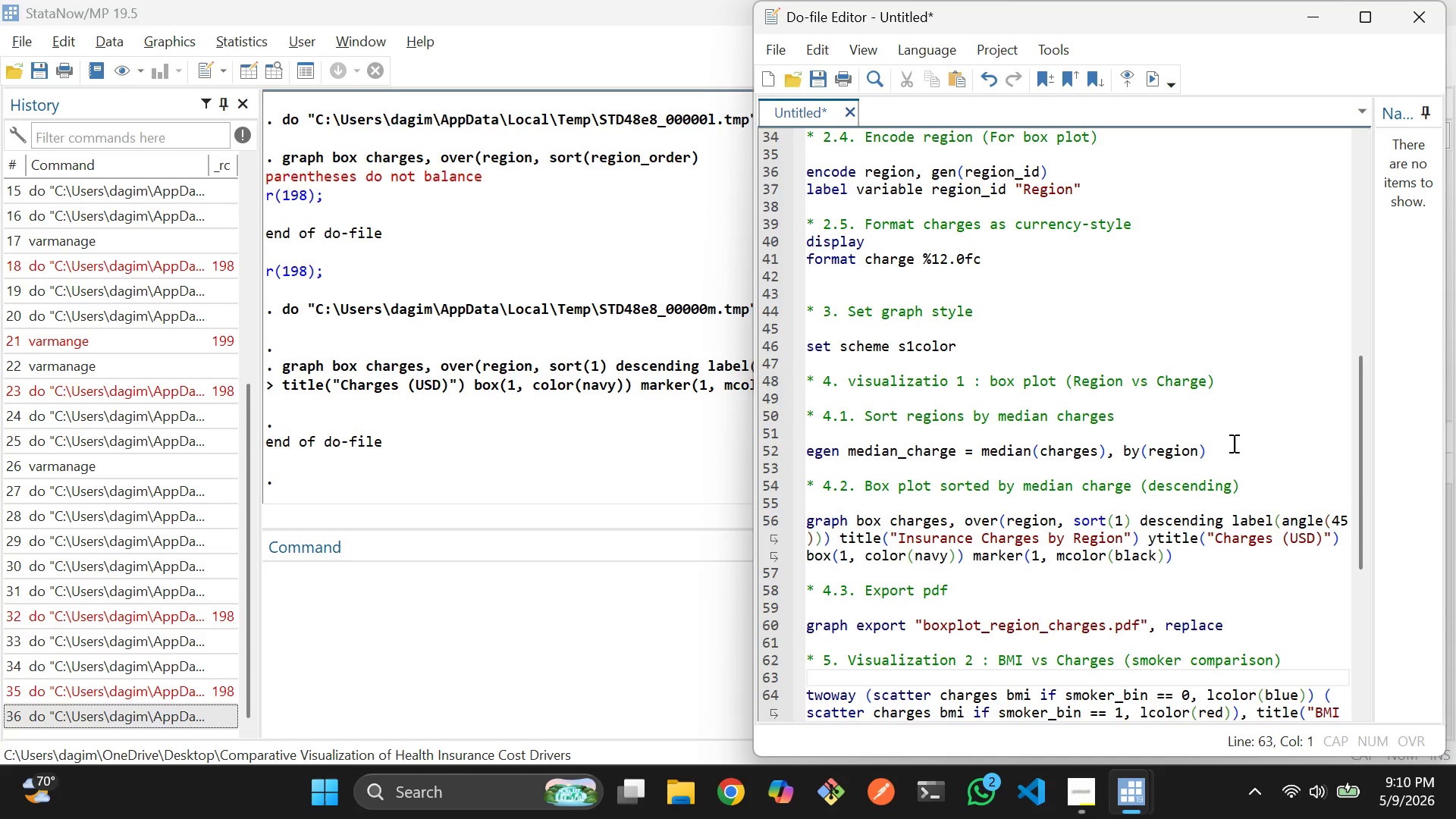 
left_click([1232, 443])
 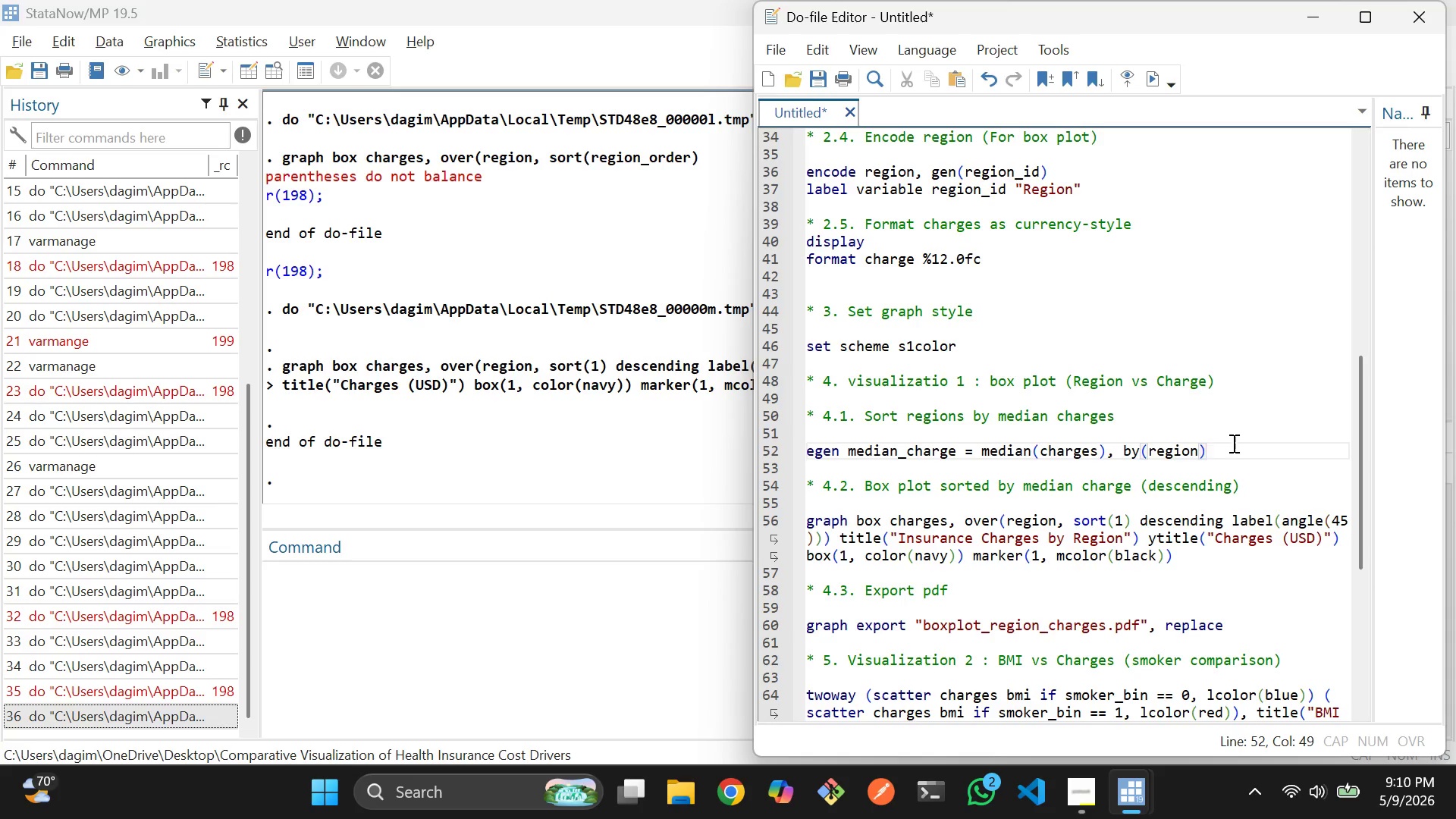 
key(Enter)
 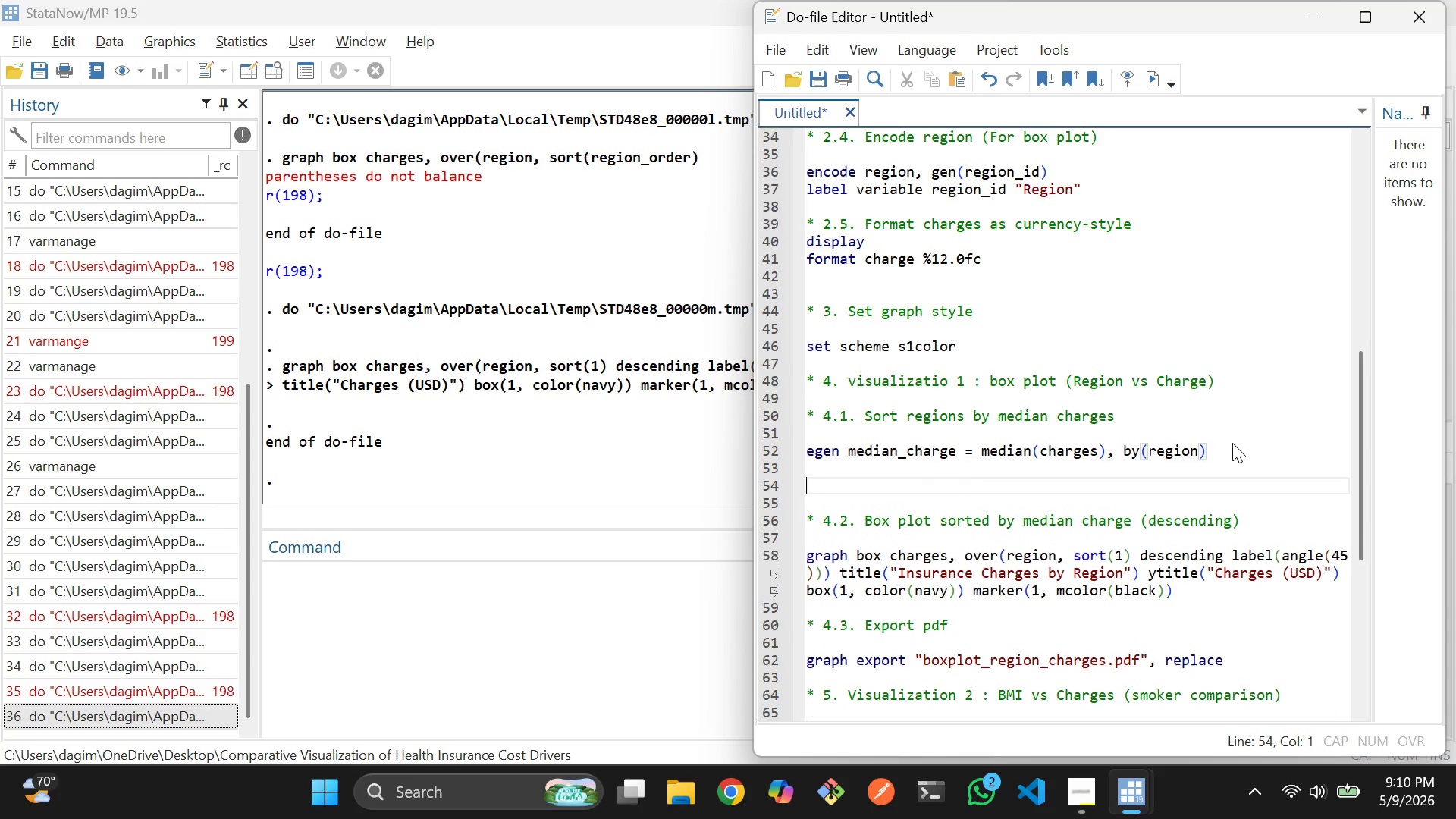 
key(Enter)
 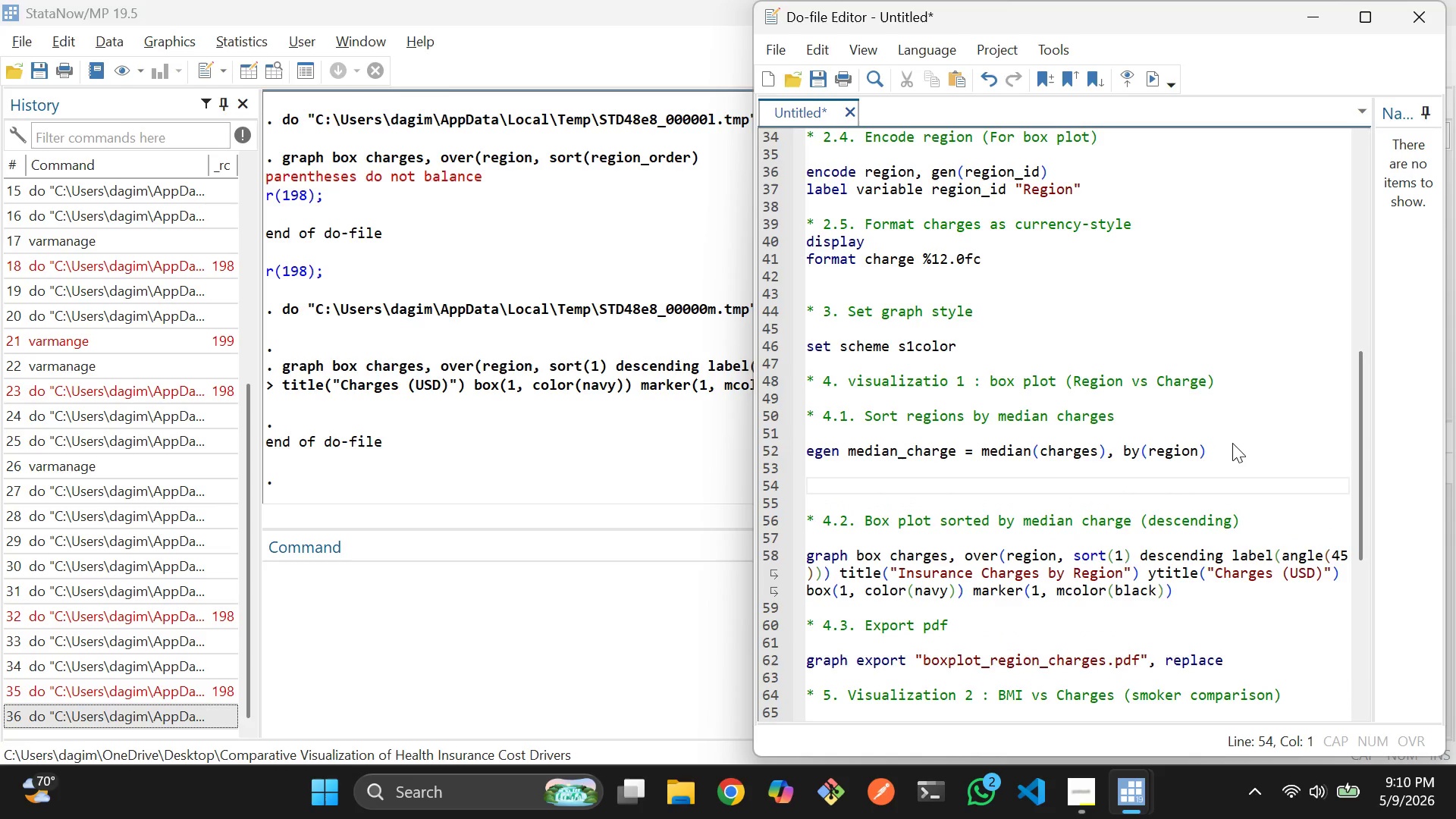 
key(Control+V)
 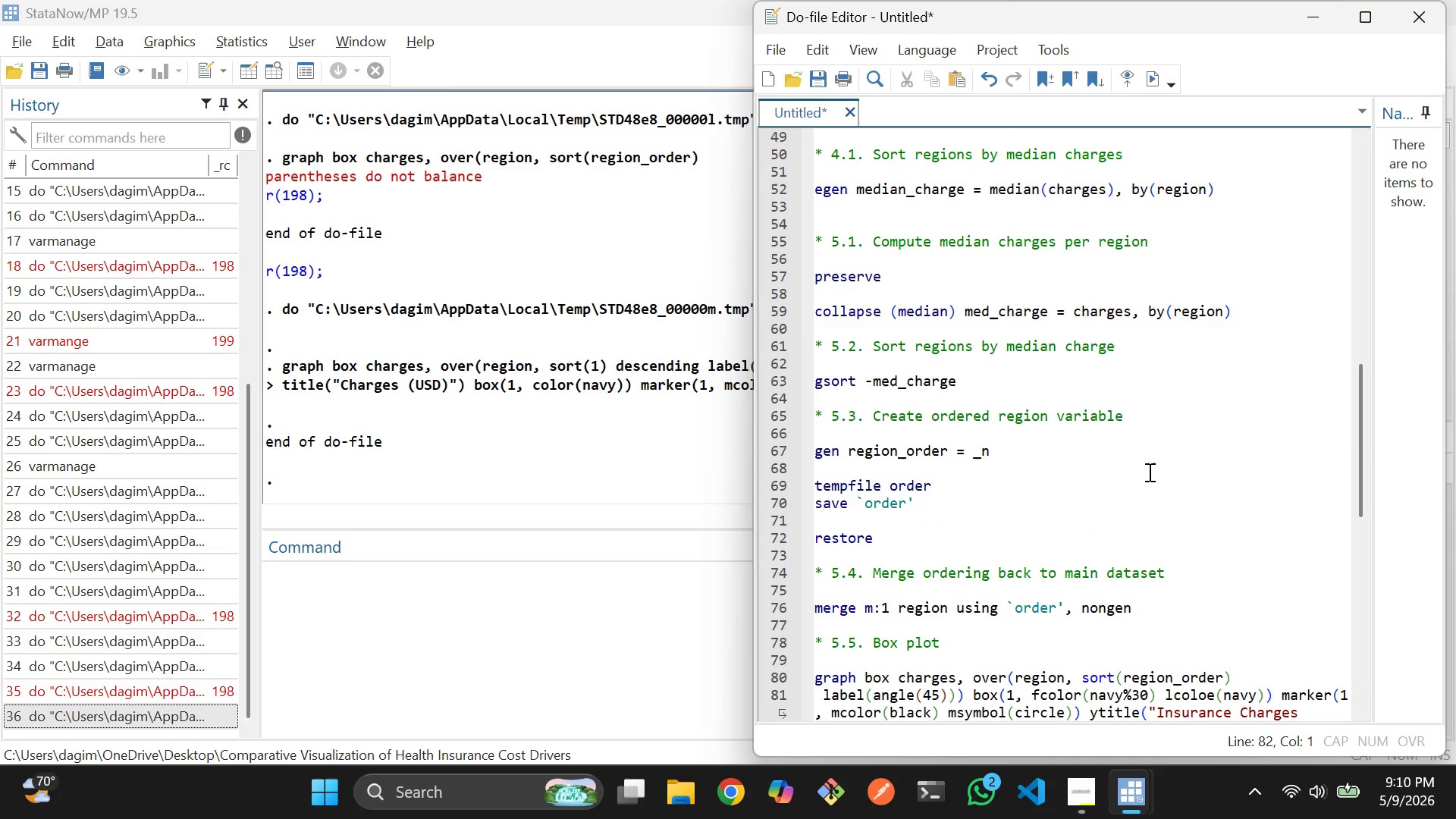 
scroll: coordinate [1148, 472], scroll_direction: up, amount: 2.0
 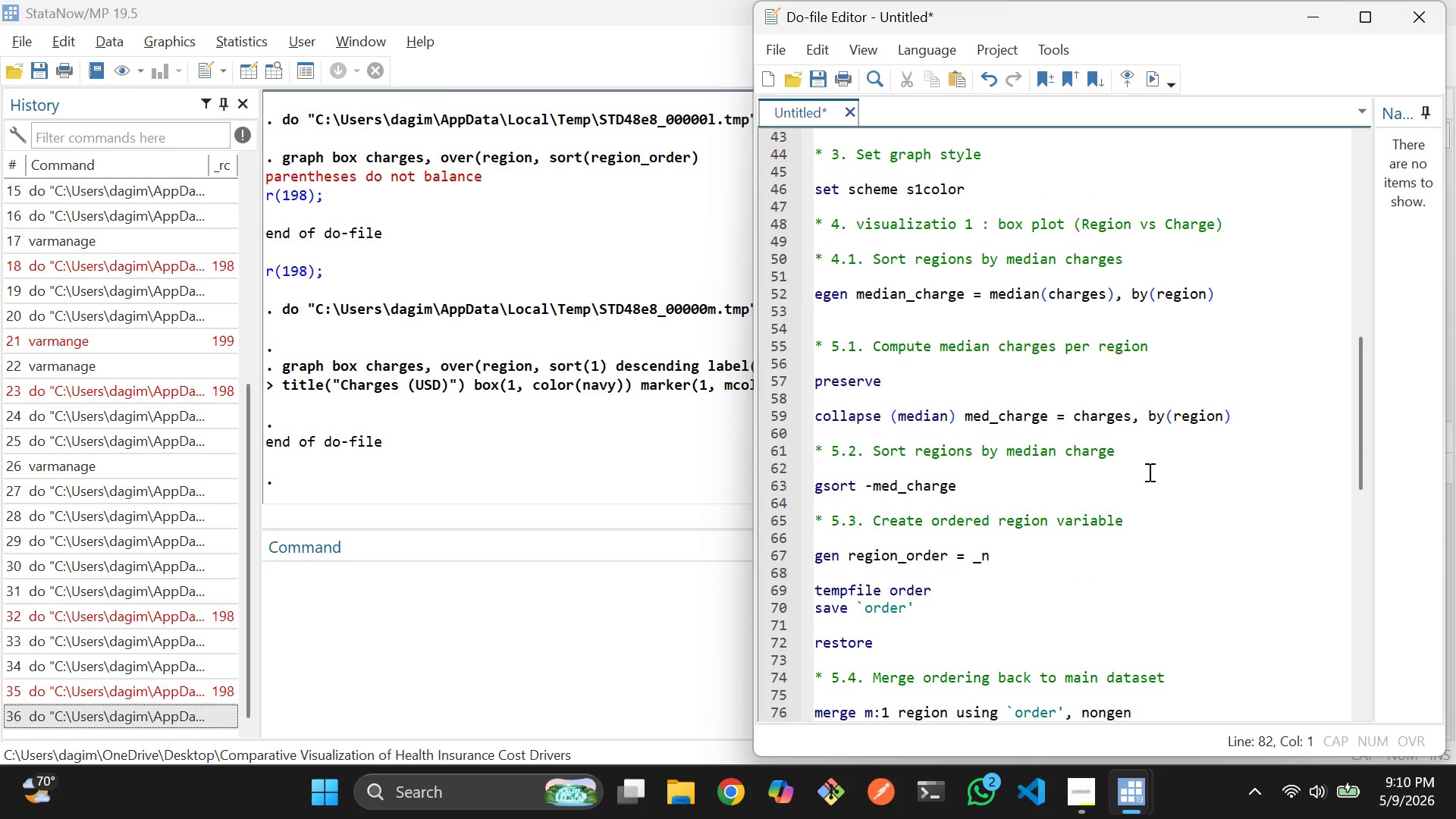 
key(Control+ControlLeft)
 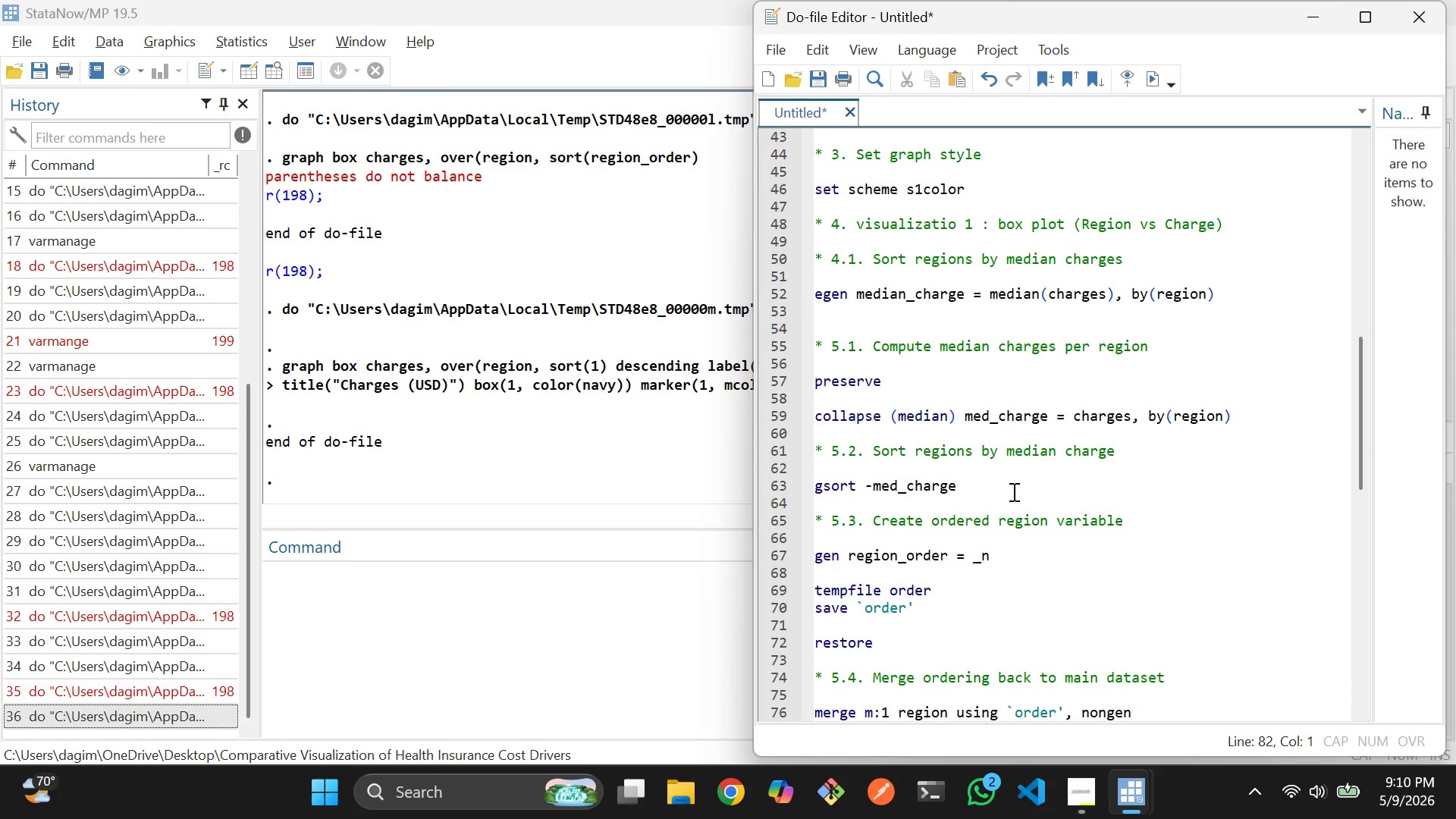 
scroll: coordinate [1012, 491], scroll_direction: up, amount: 1.0
 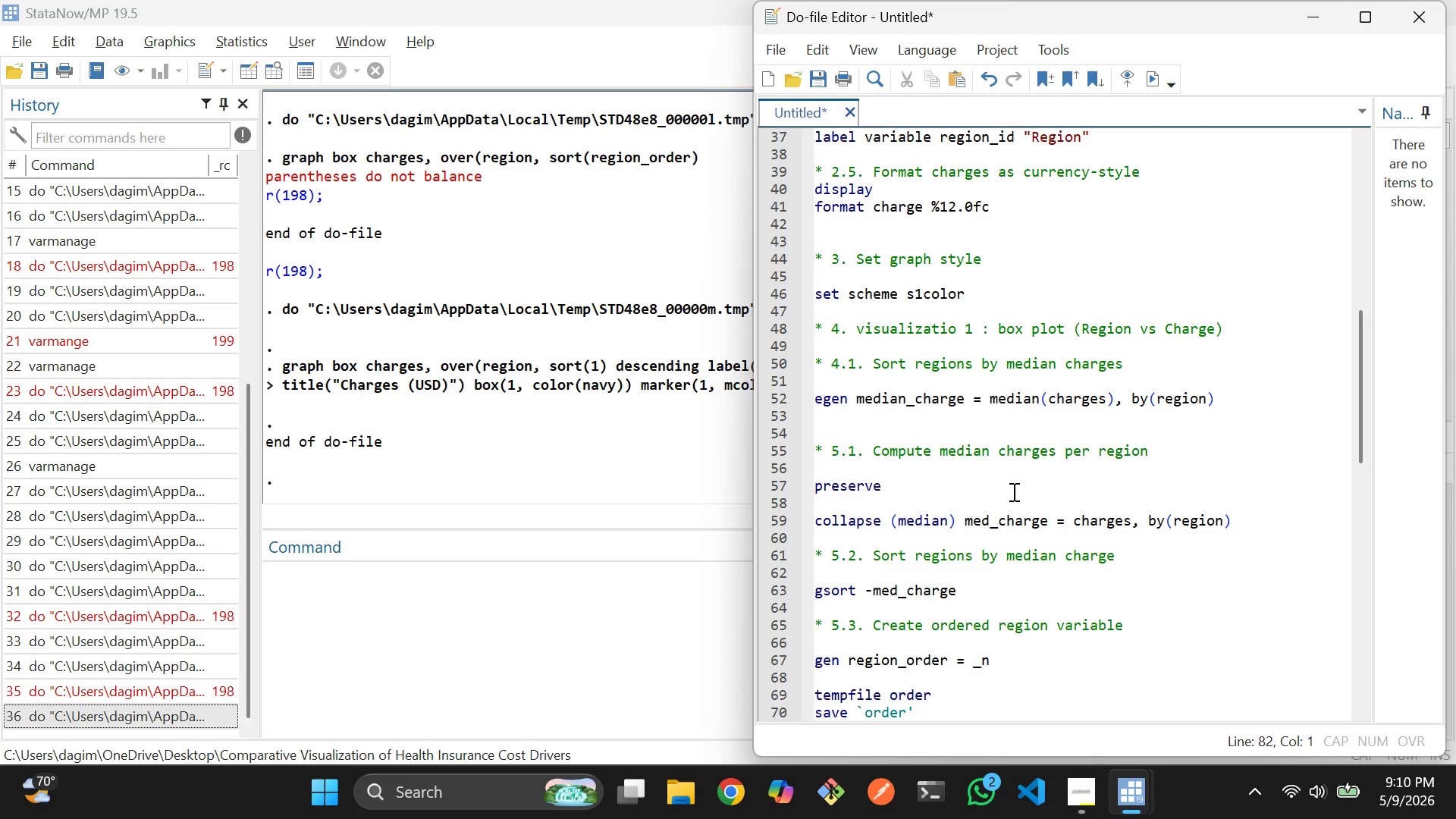 
scroll: coordinate [1012, 491], scroll_direction: down, amount: 9.0
 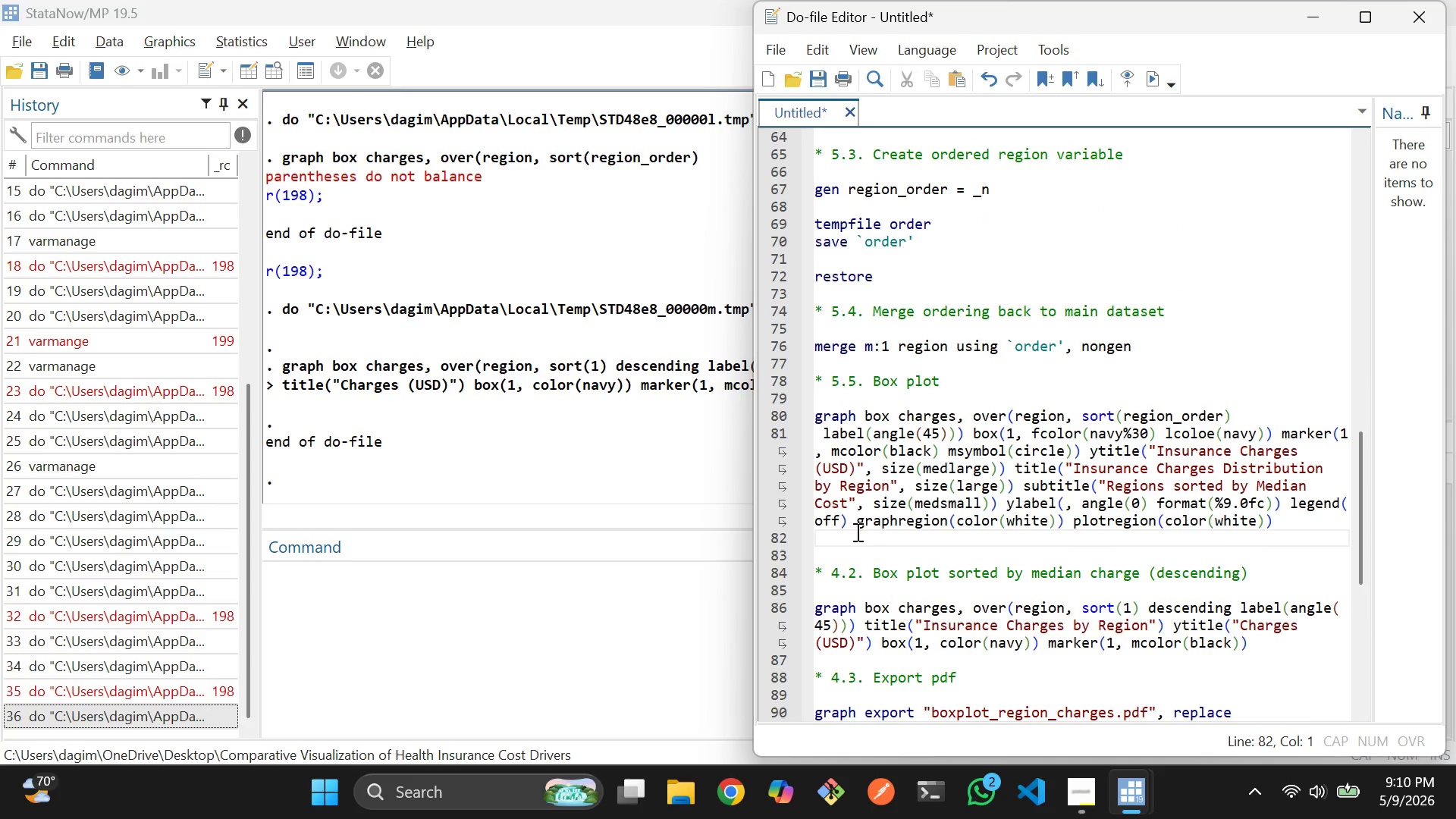 
left_click_drag(start_coordinate=[856, 532], to_coordinate=[817, 420])
 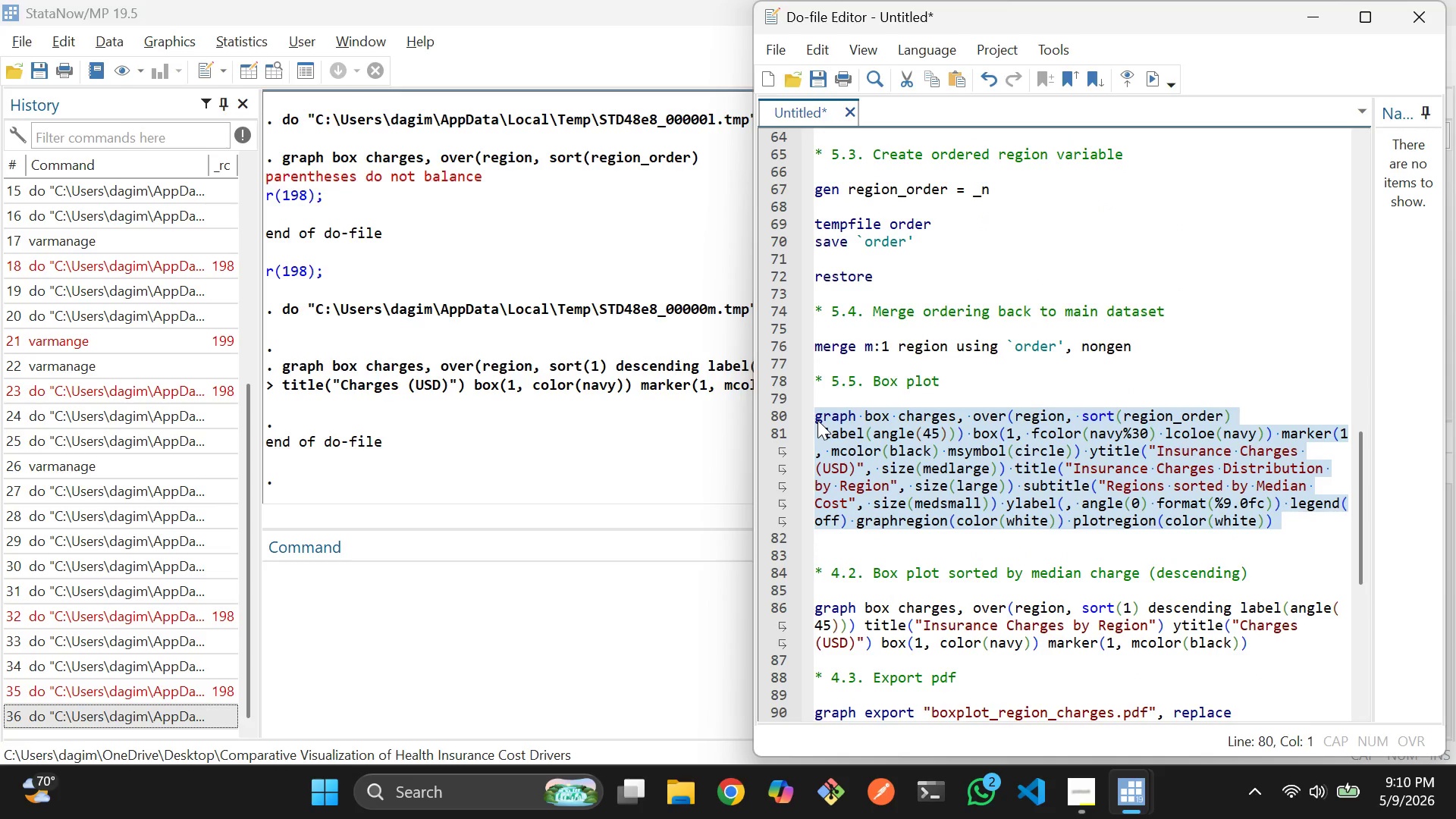 
key(Control+D)
 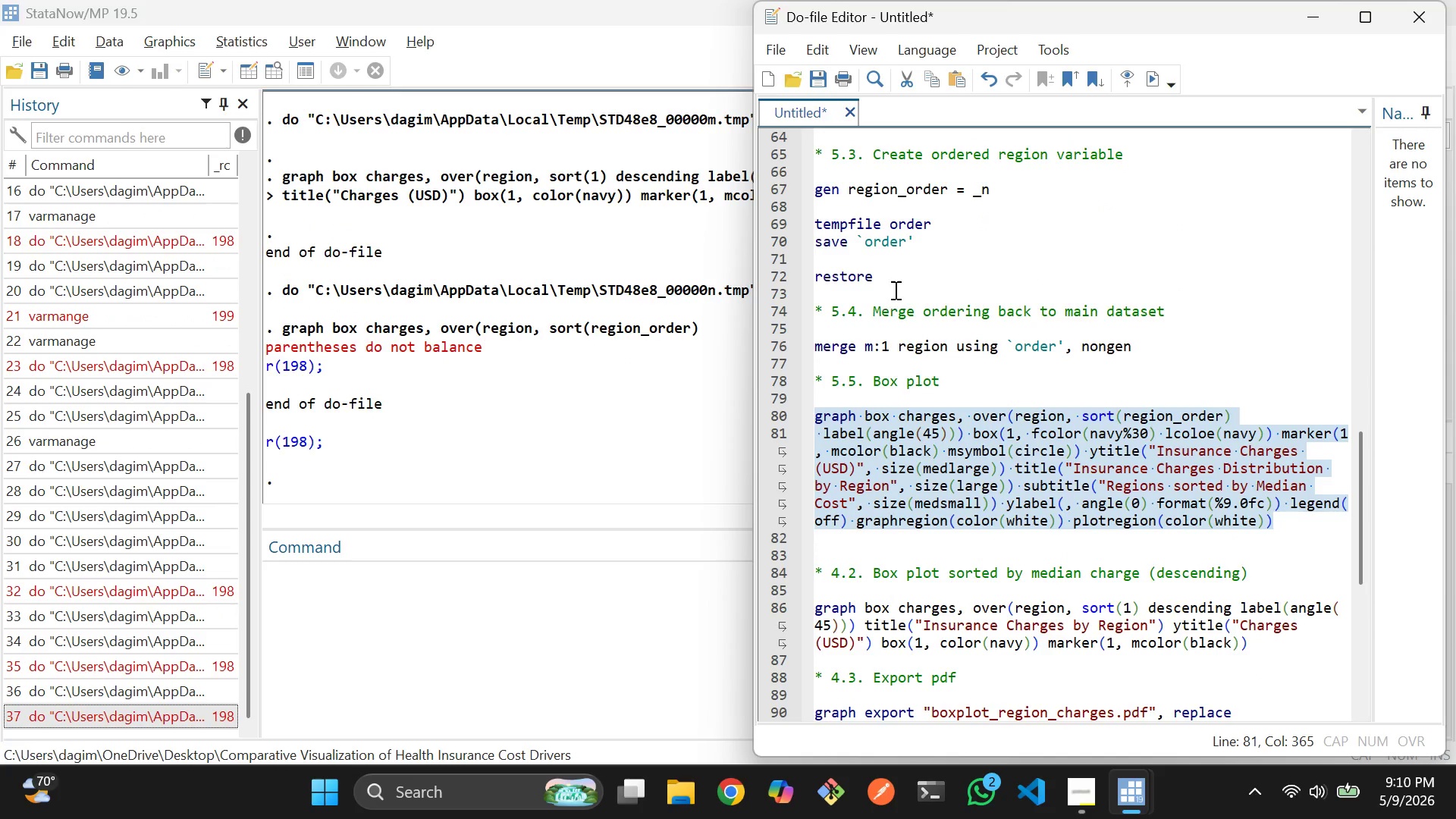 
left_click([894, 290])
 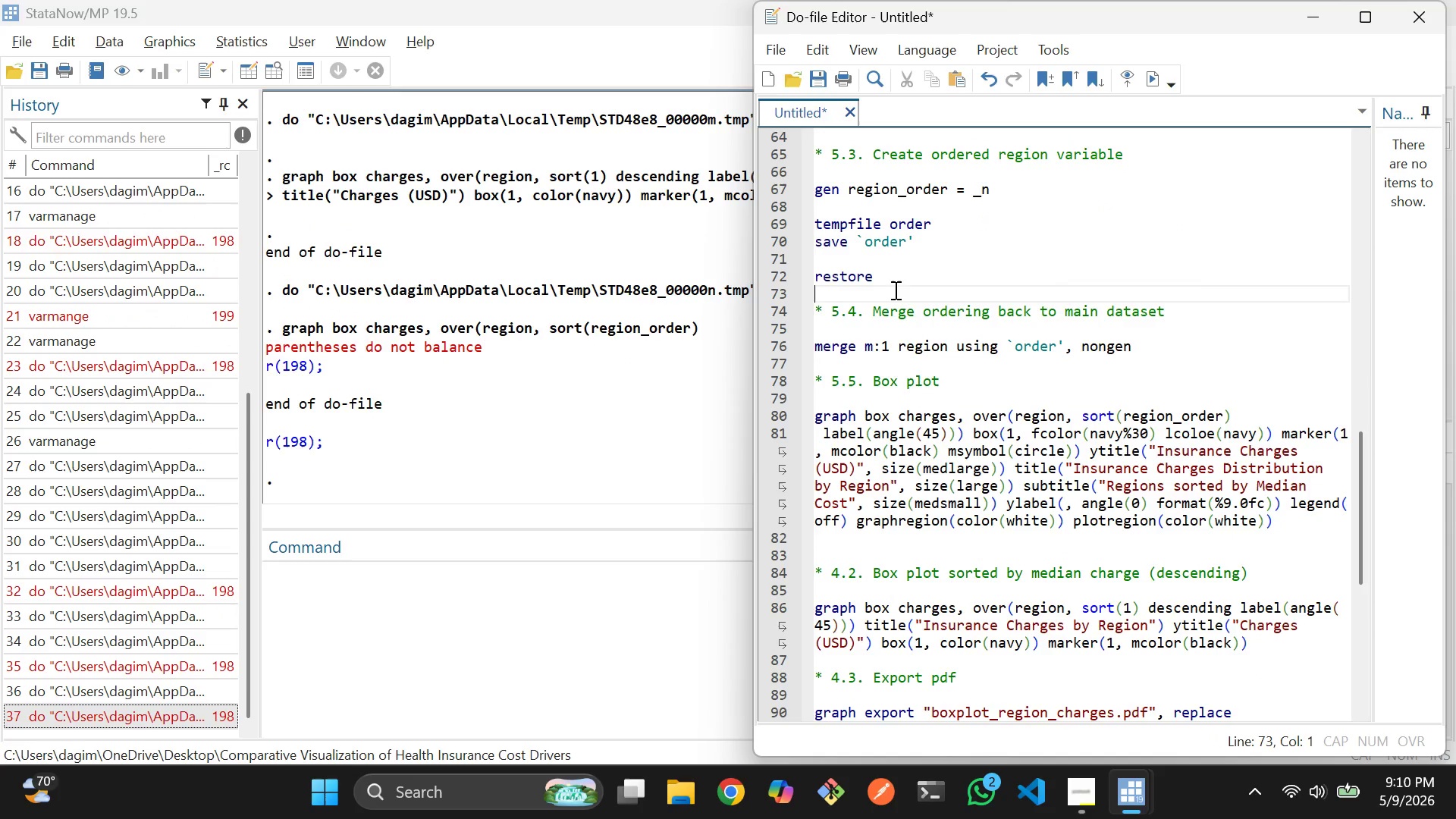 
scroll: coordinate [899, 293], scroll_direction: up, amount: 3.0
 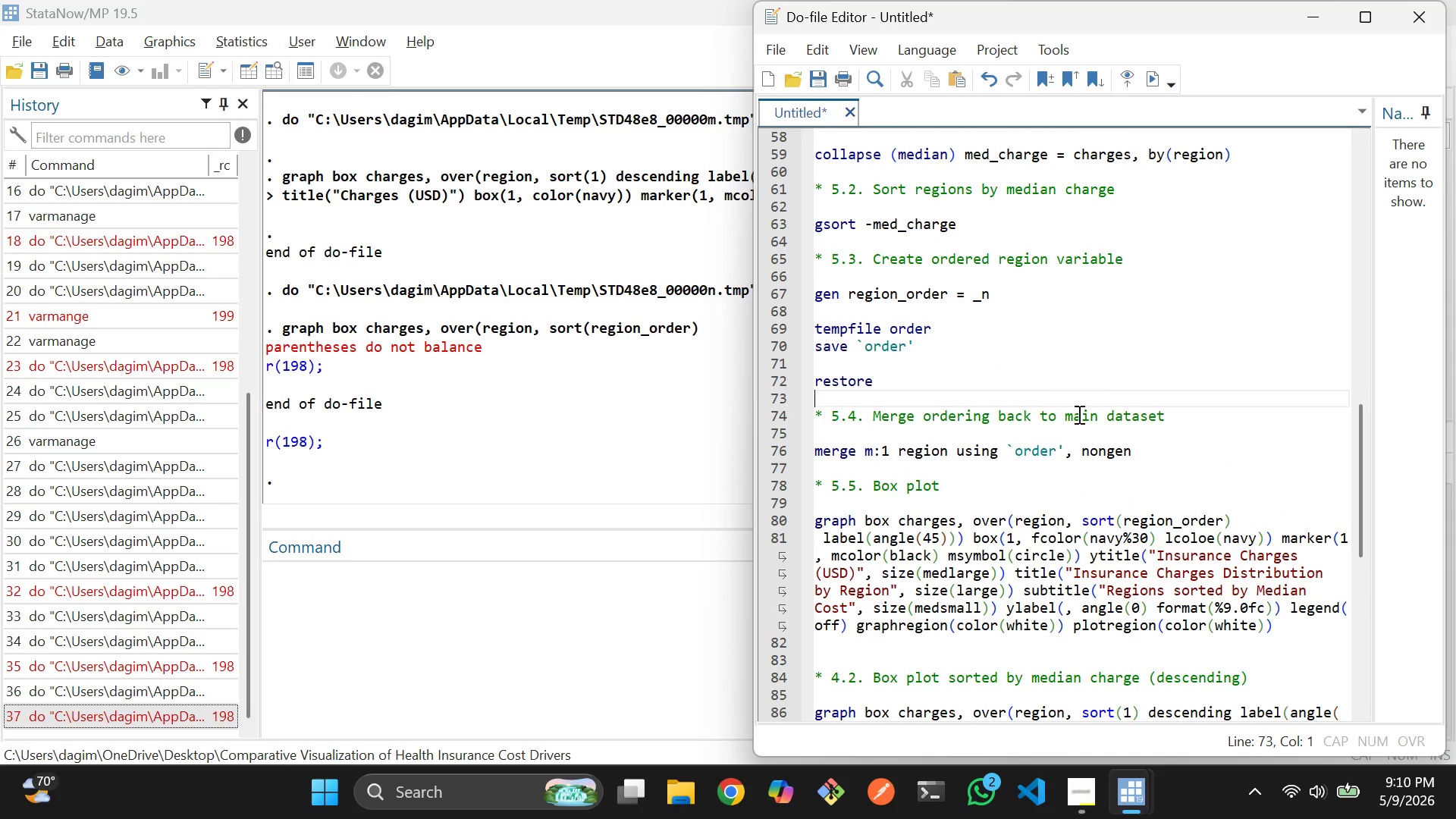 
wait(7.08)
 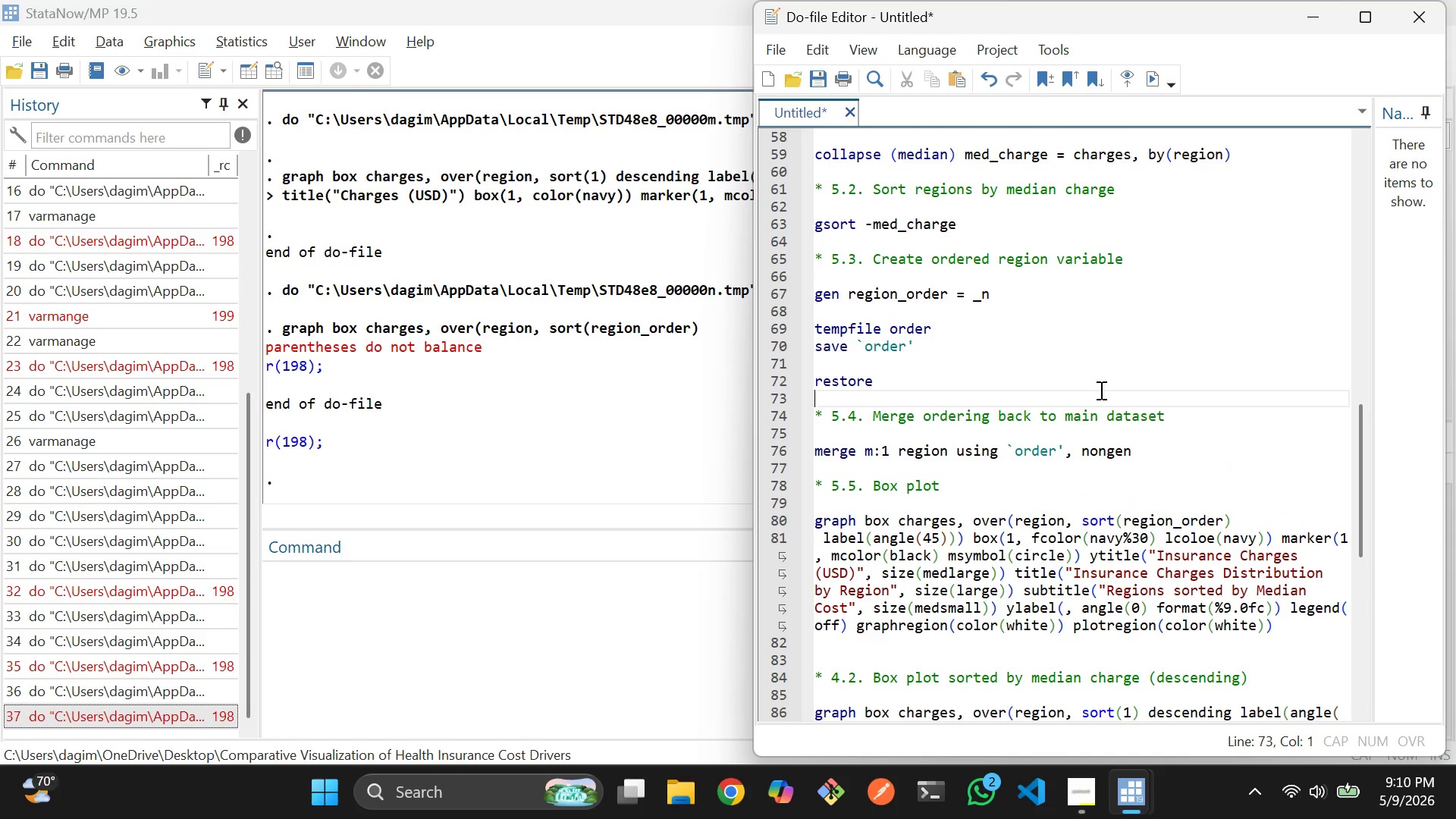 
scroll: coordinate [1003, 466], scroll_direction: up, amount: 5.0
 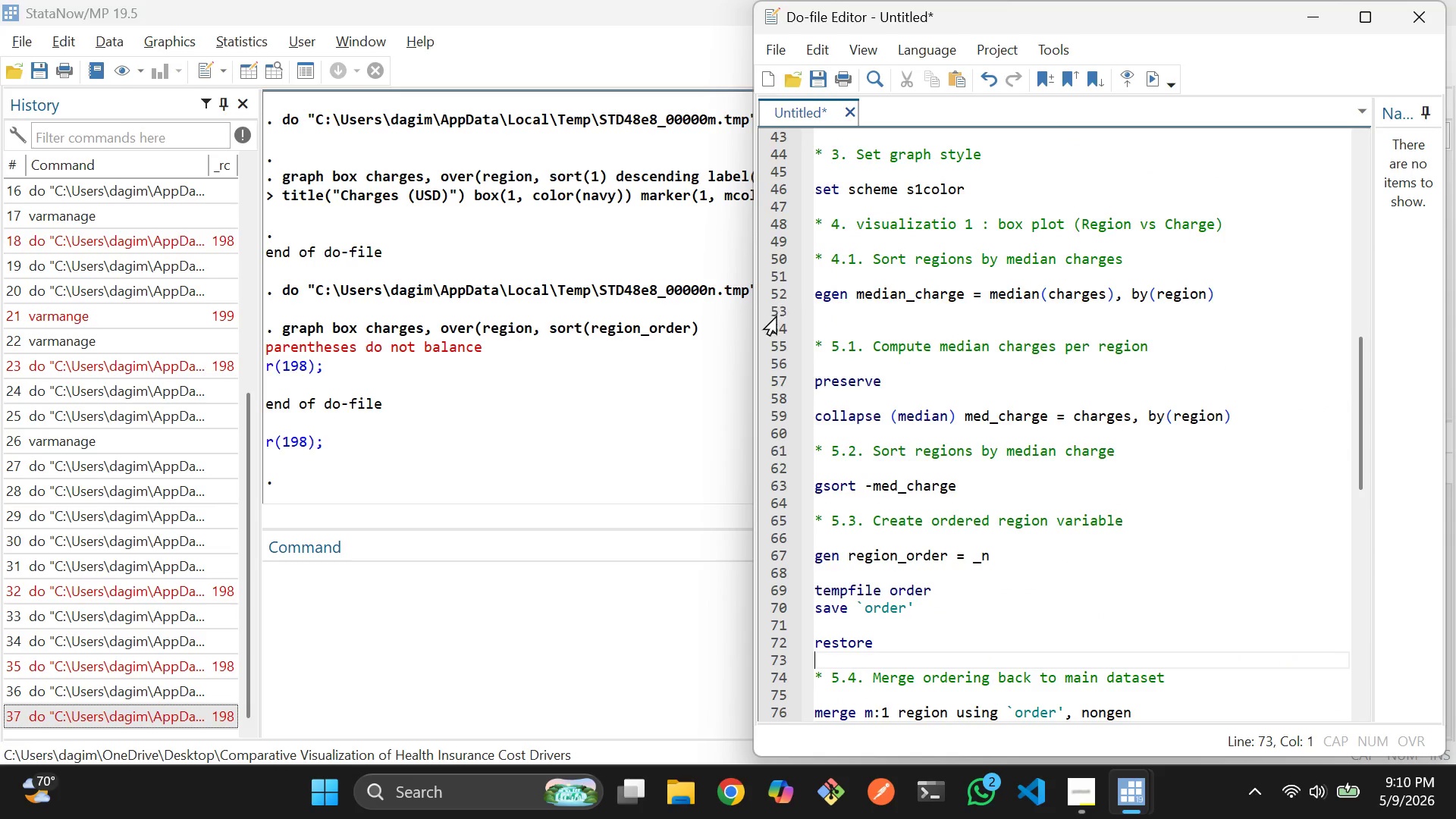 
wait(8.21)
 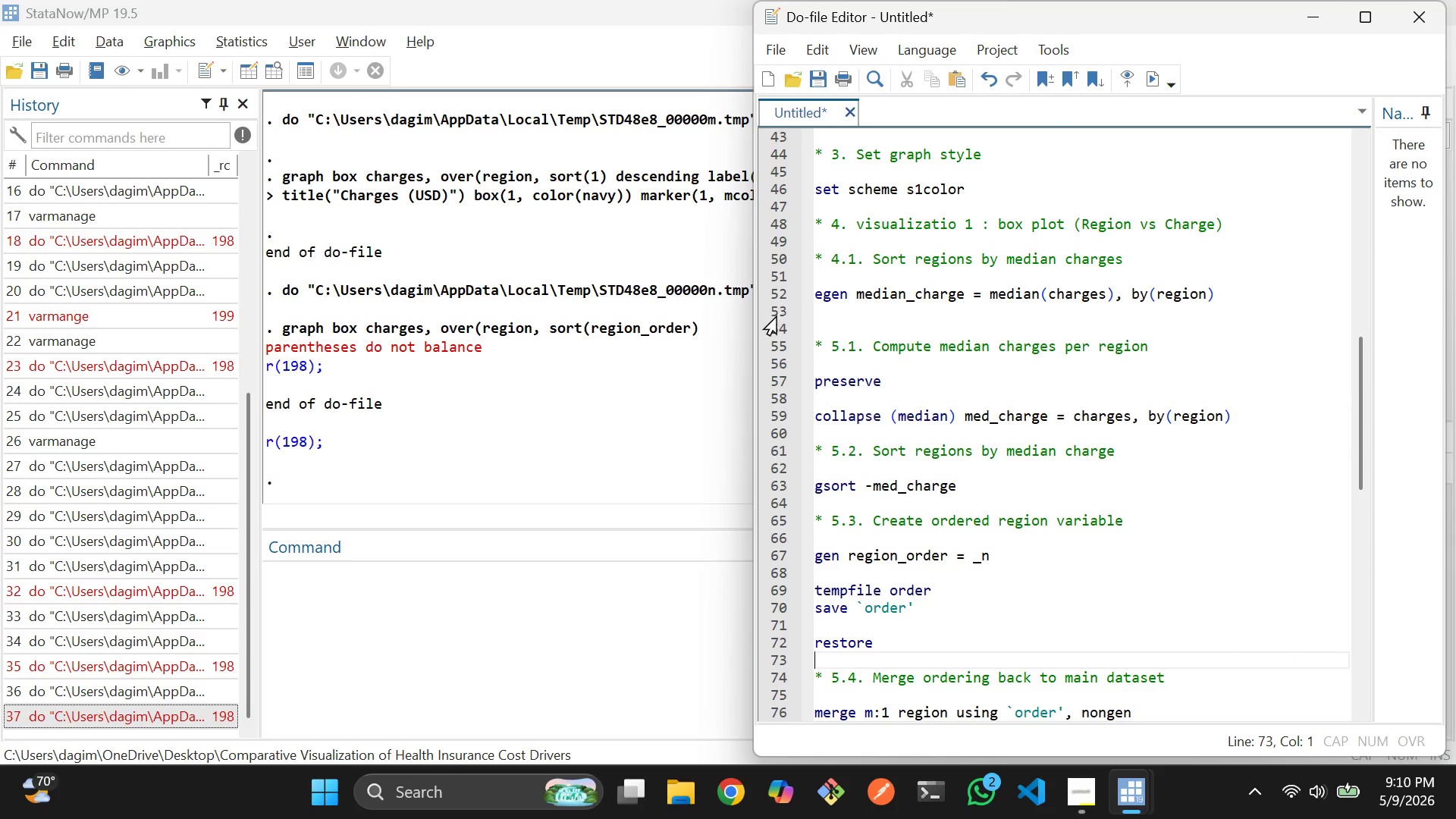 
scroll: coordinate [915, 360], scroll_direction: down, amount: 7.0
 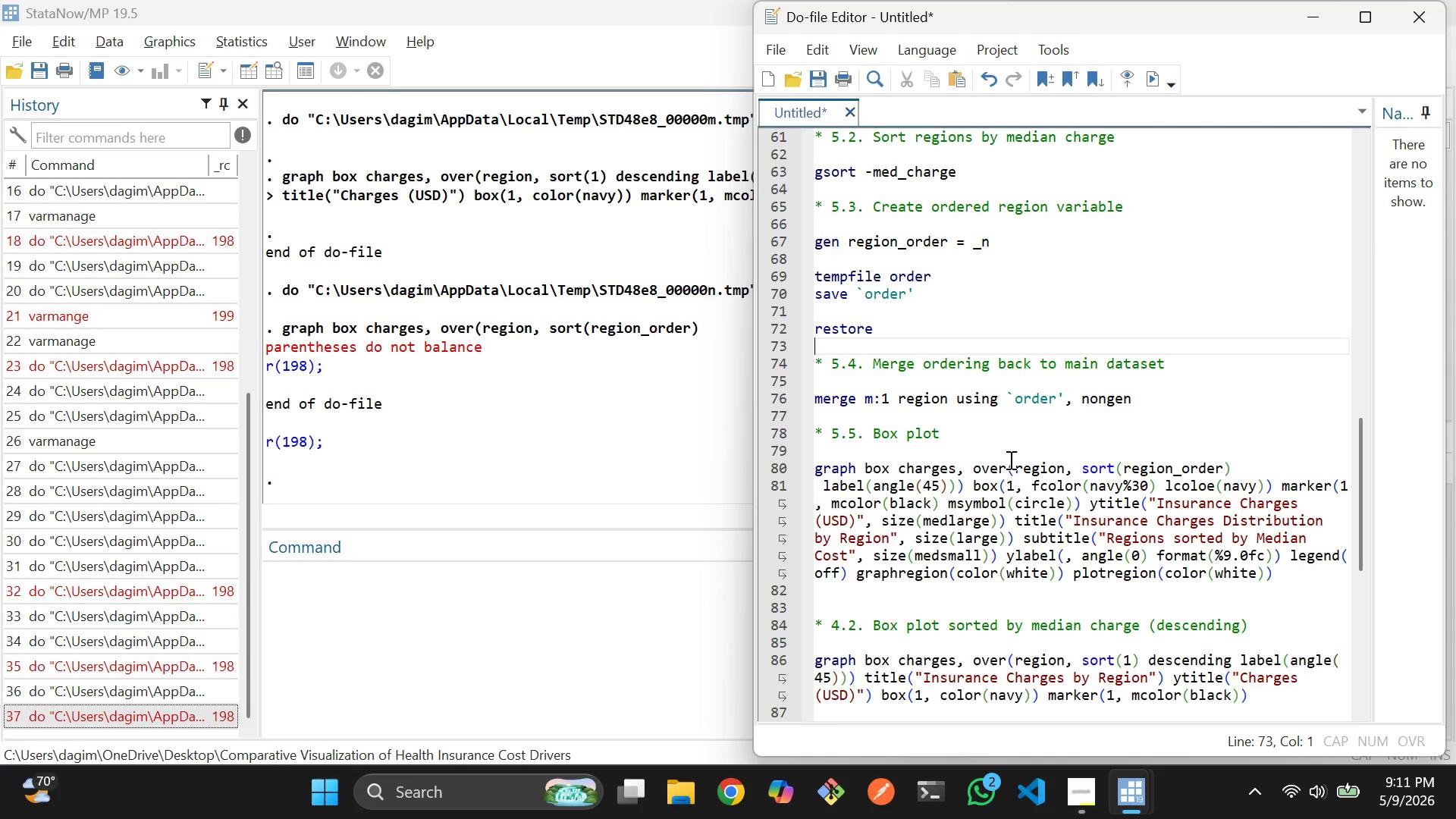 
wait(38.64)
 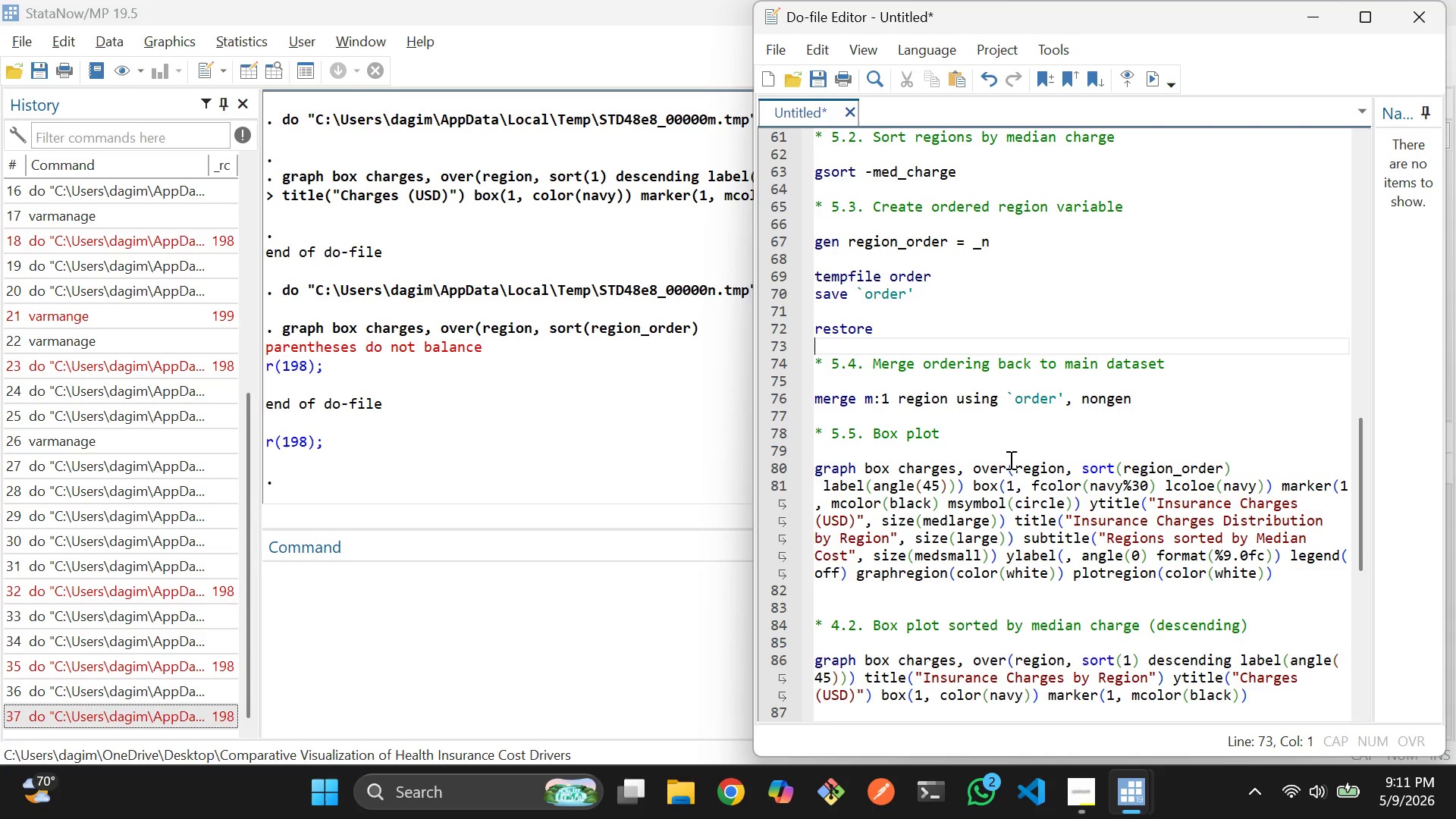 
left_click_drag(start_coordinate=[970, 482], to_coordinate=[974, 481])
 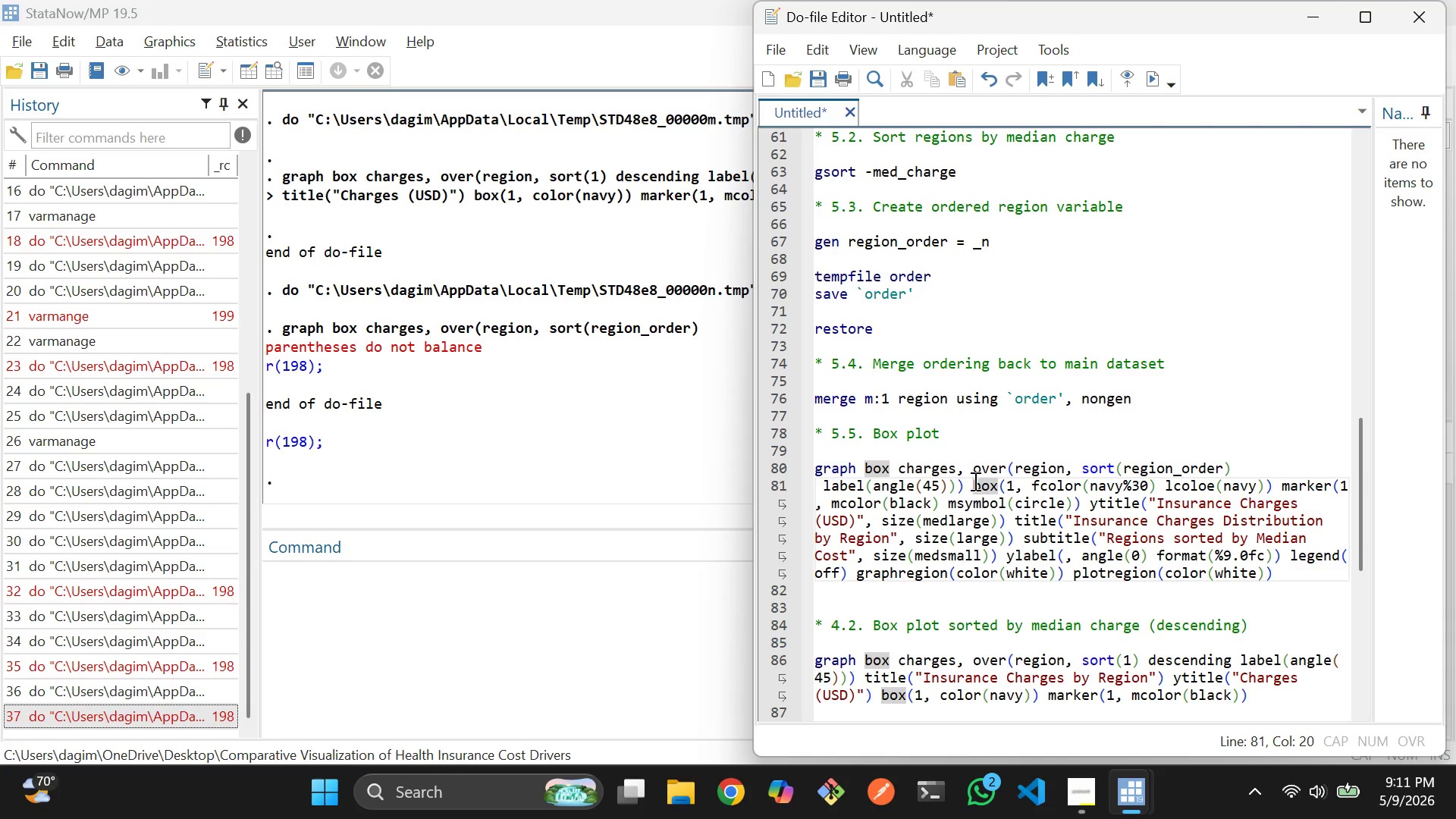 
double_click([974, 481])
 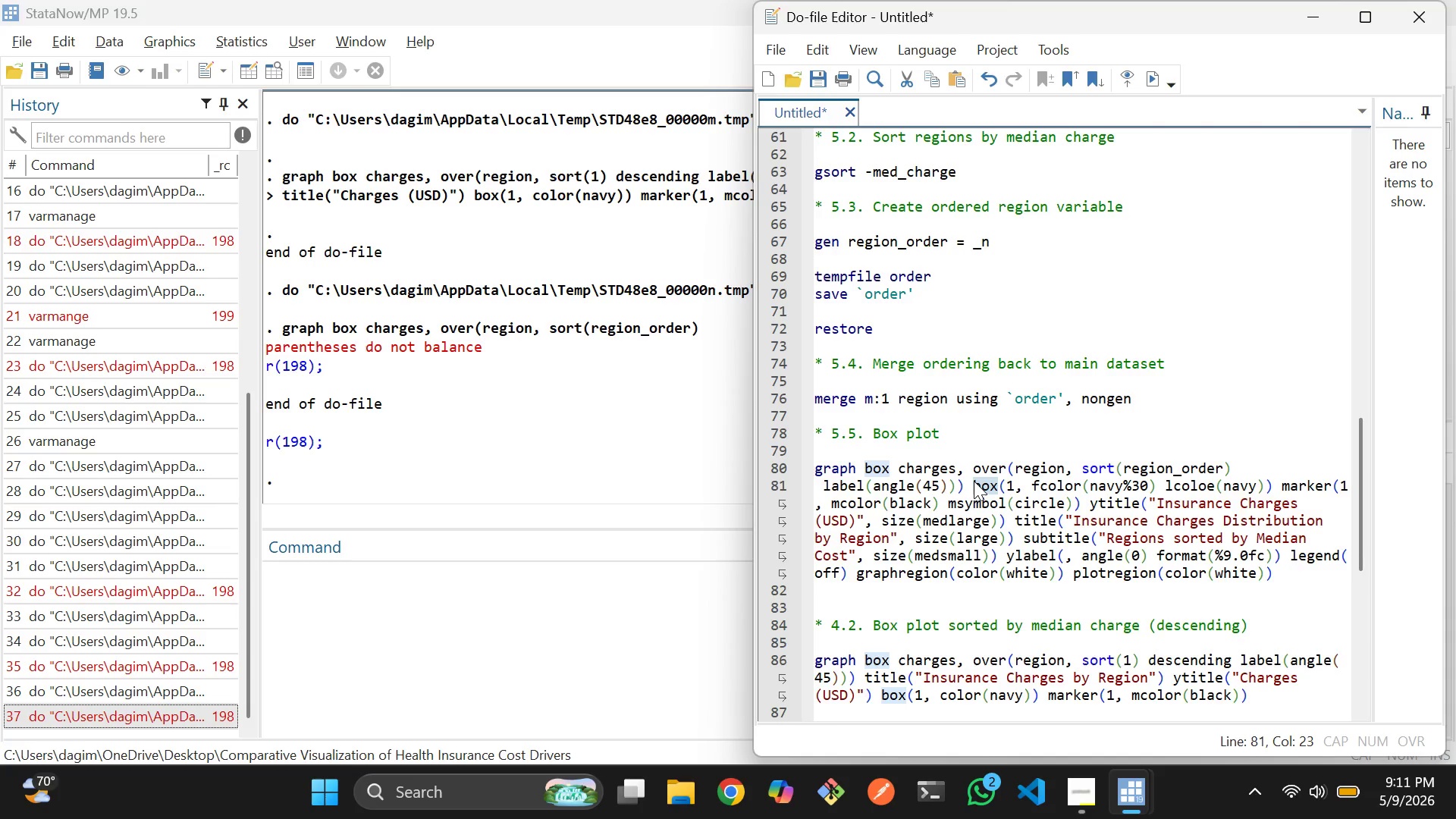 
left_click([974, 481])
 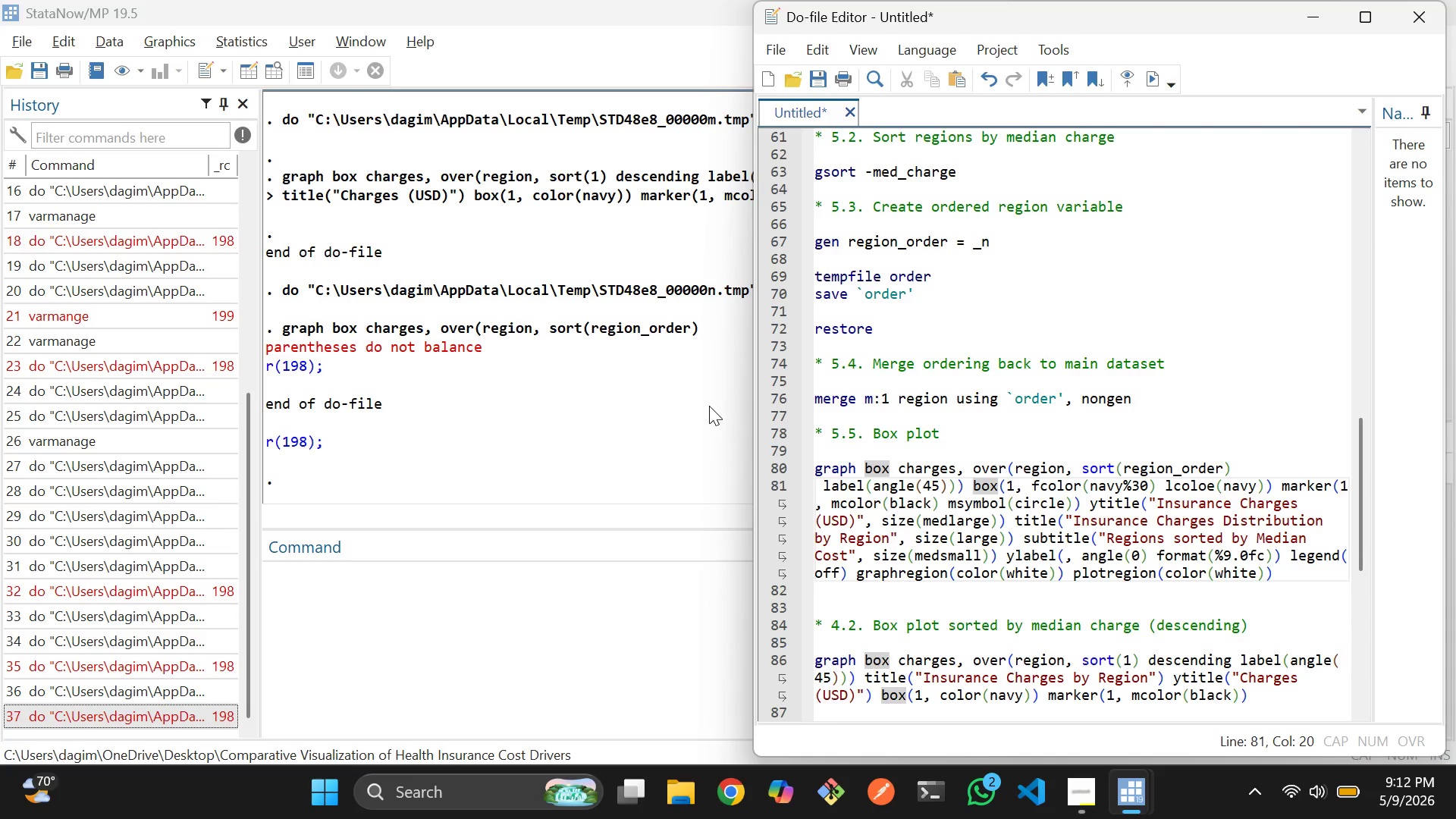 
wait(54.91)
 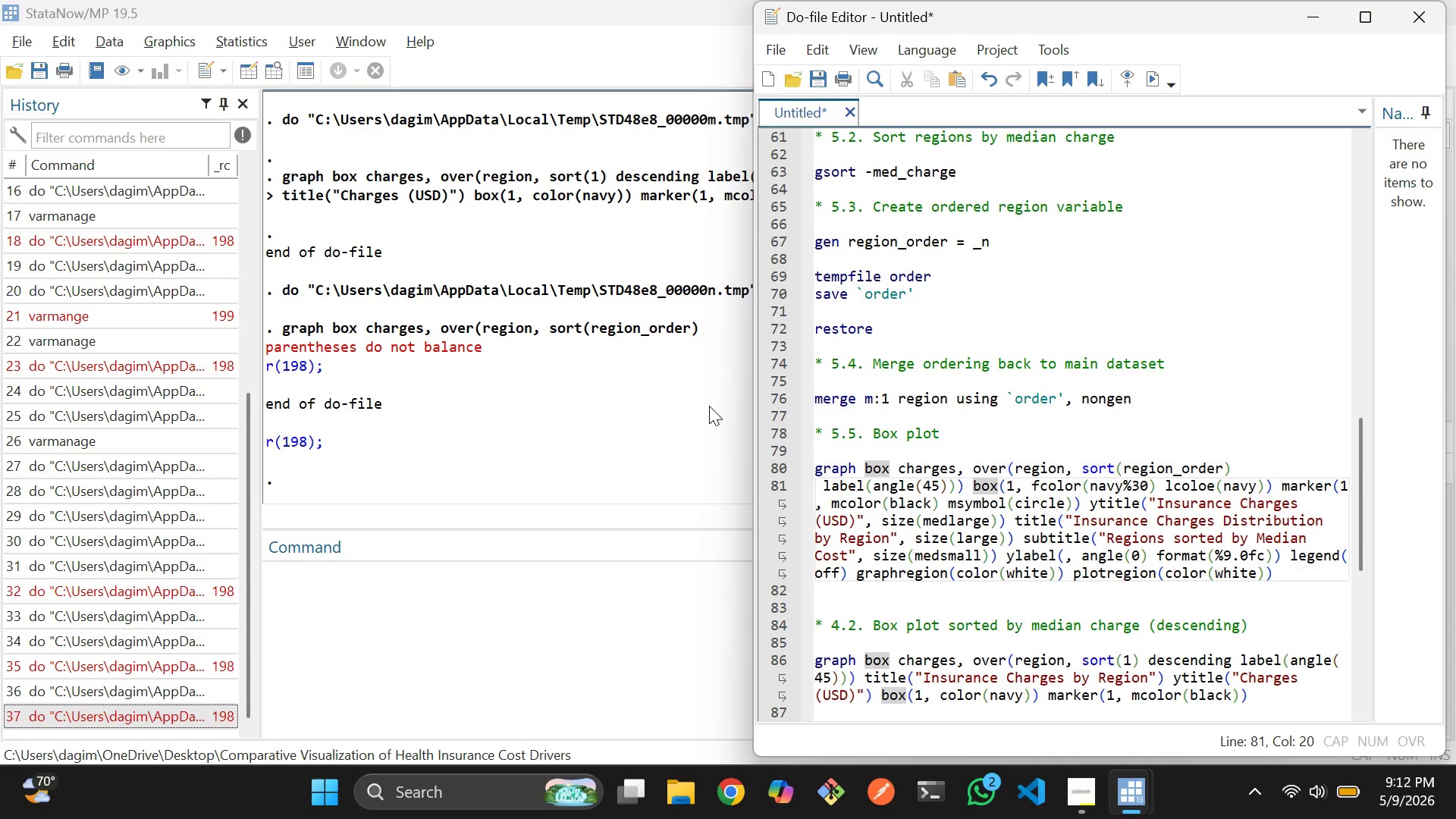 
left_click([587, 409])
 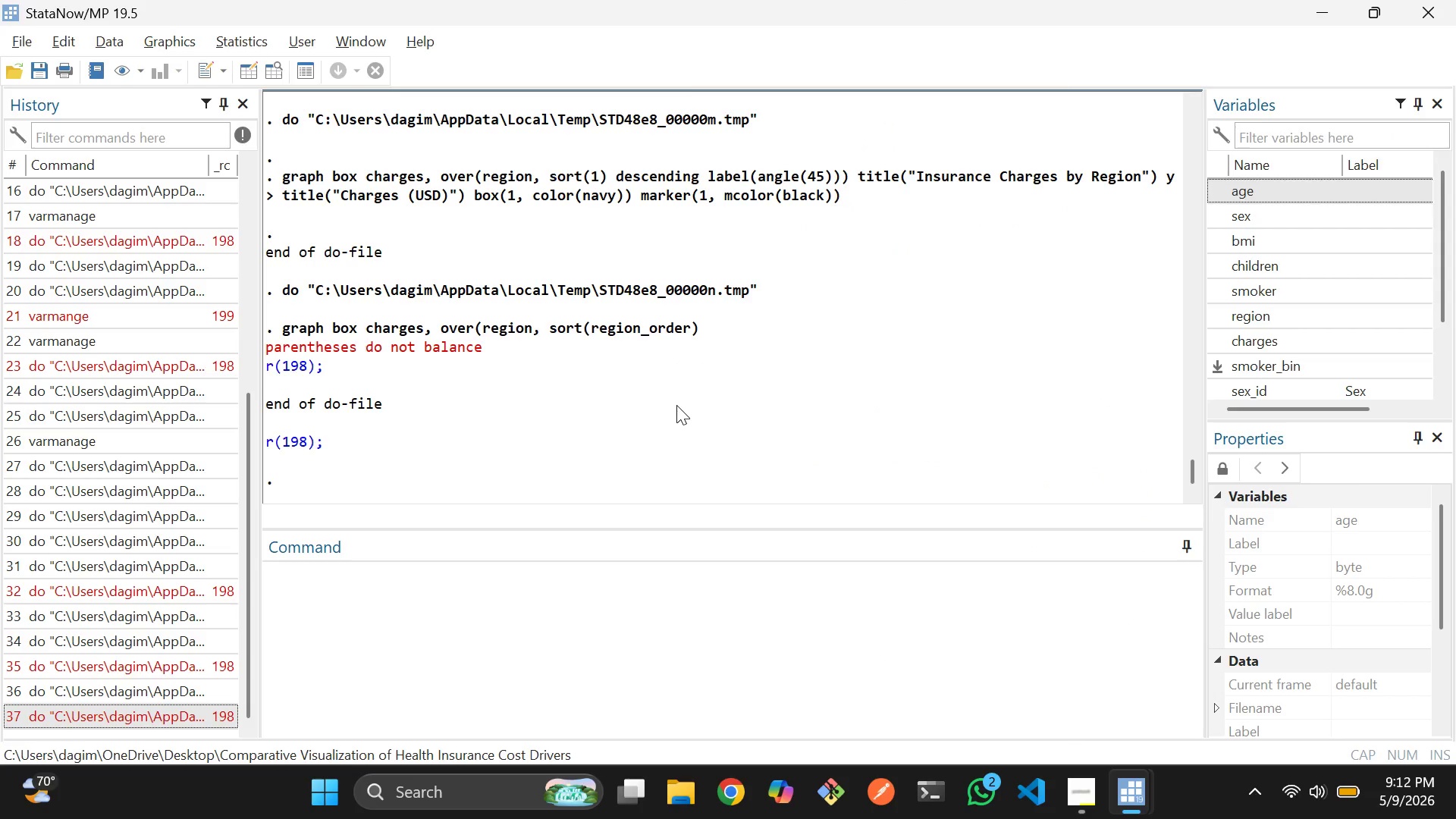 
key(Alt+AltLeft)
 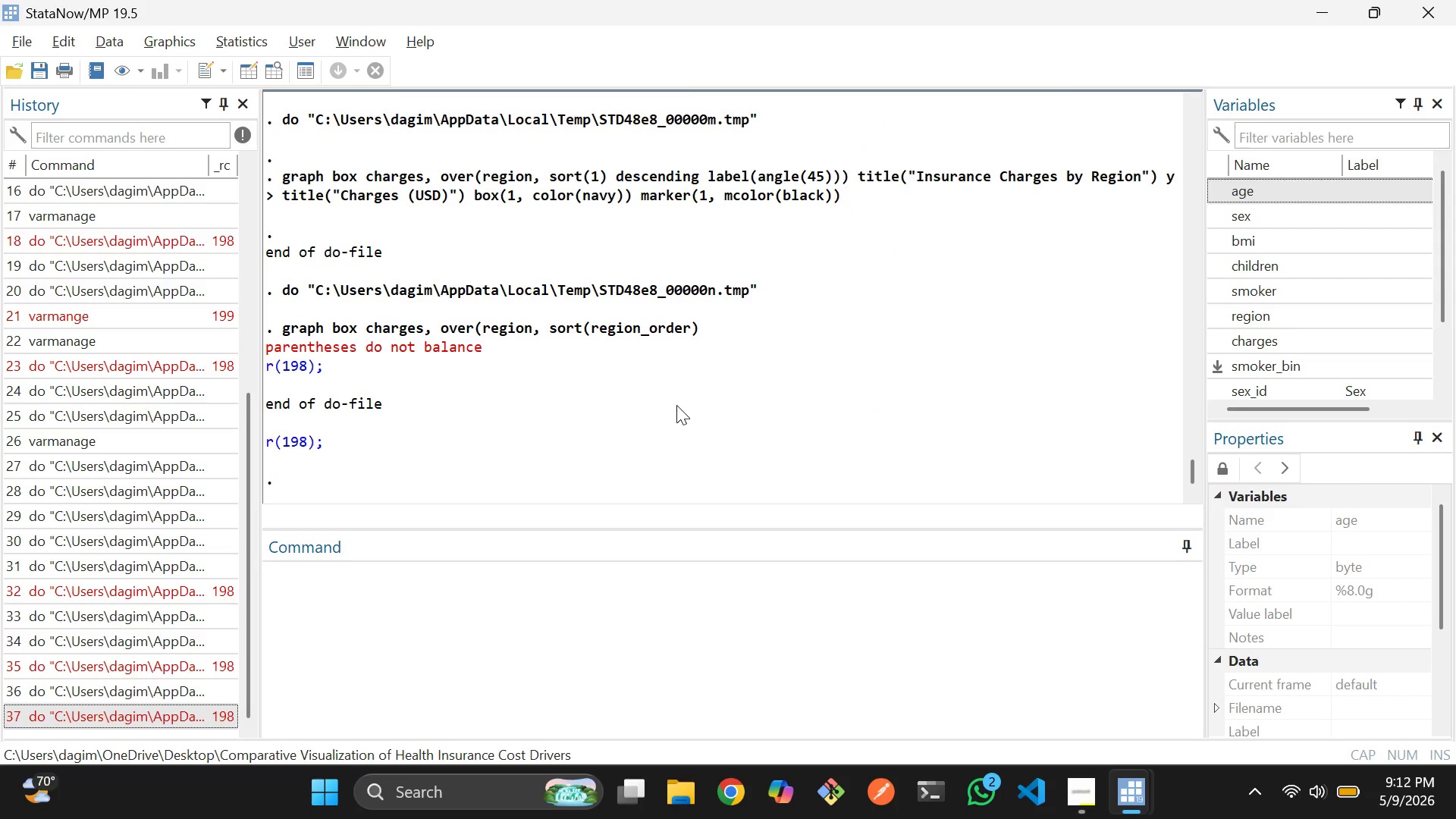 
key(Alt+Tab)
 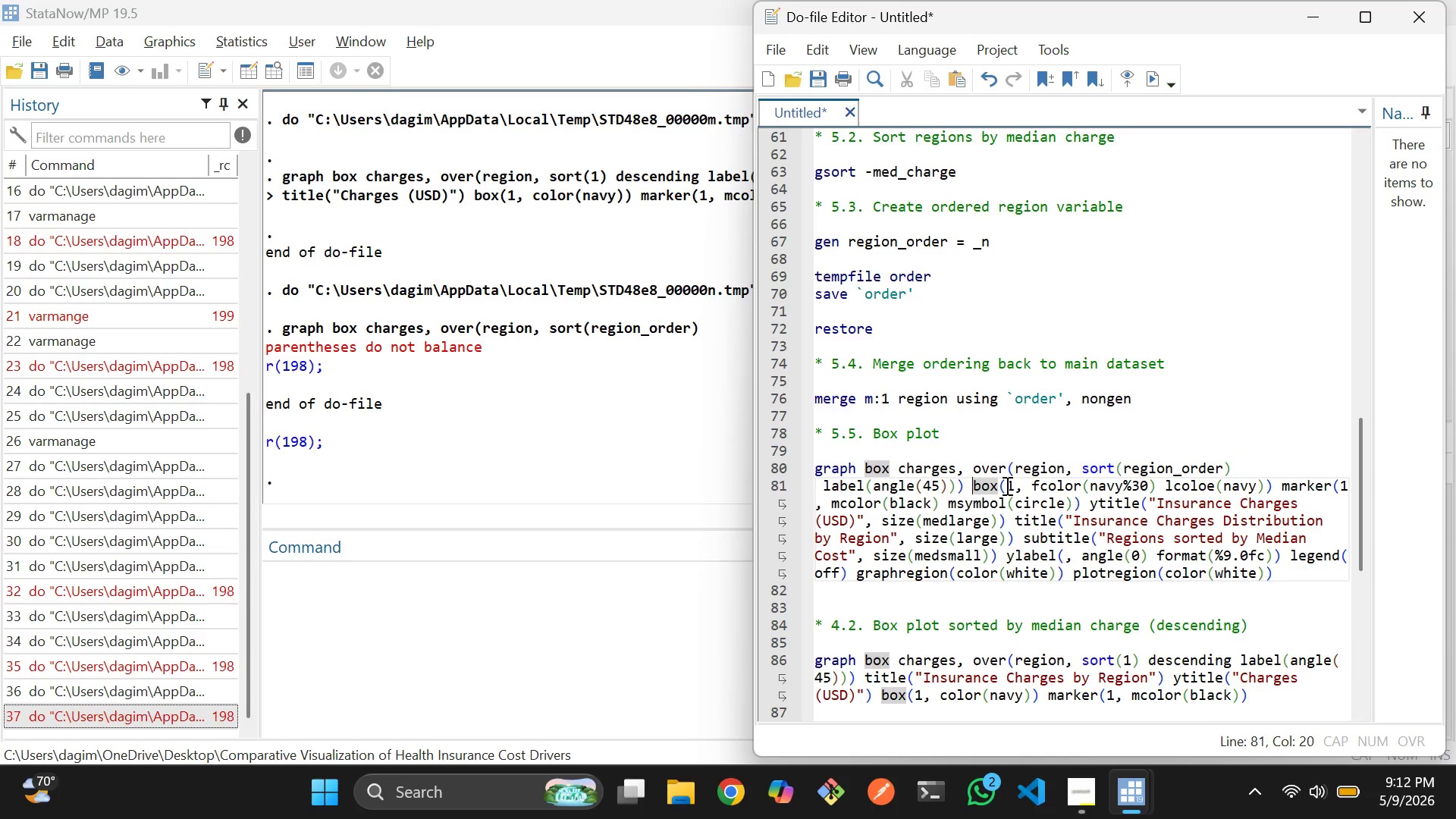 
left_click([1006, 485])
 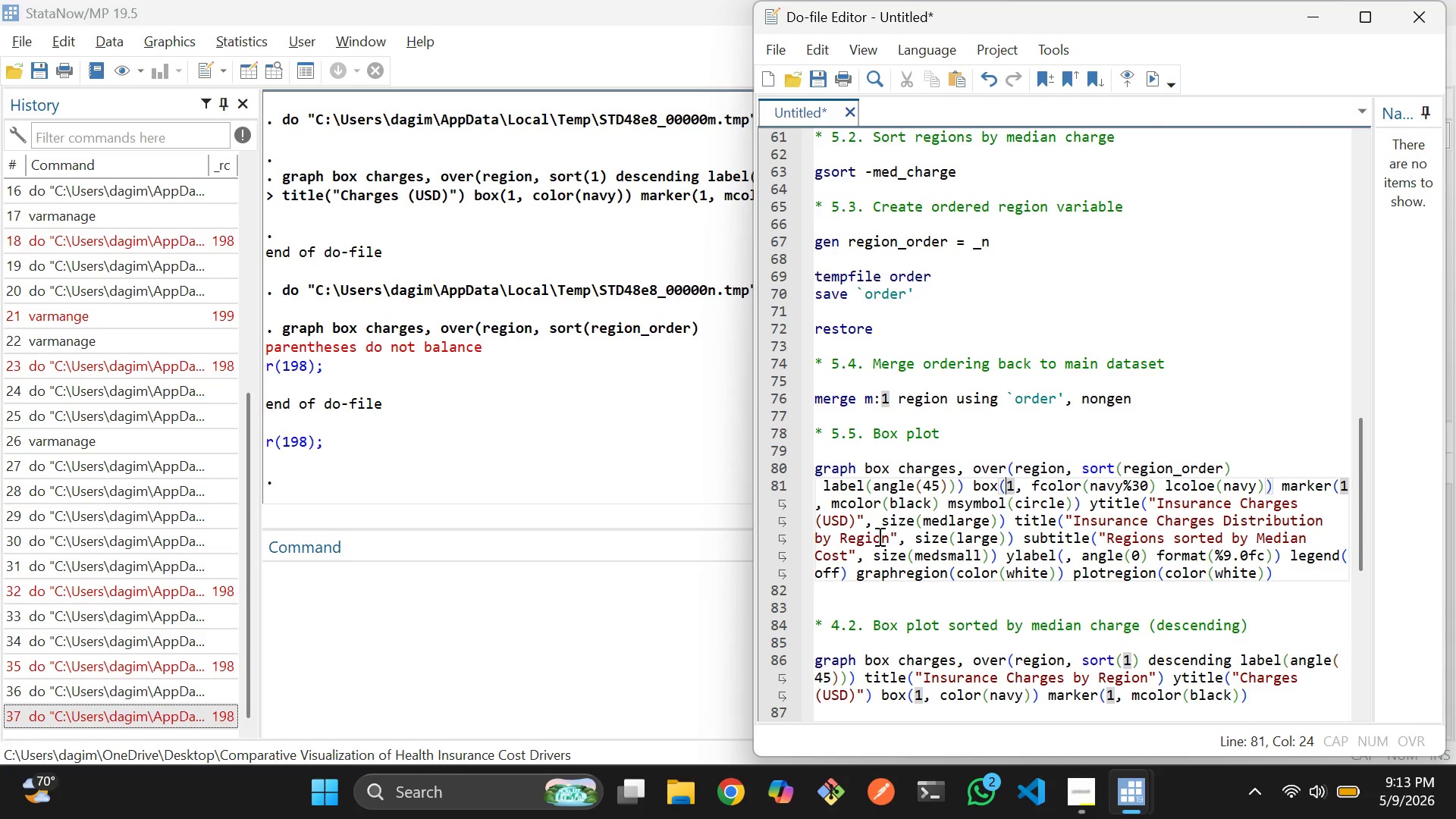 
wait(50.95)
 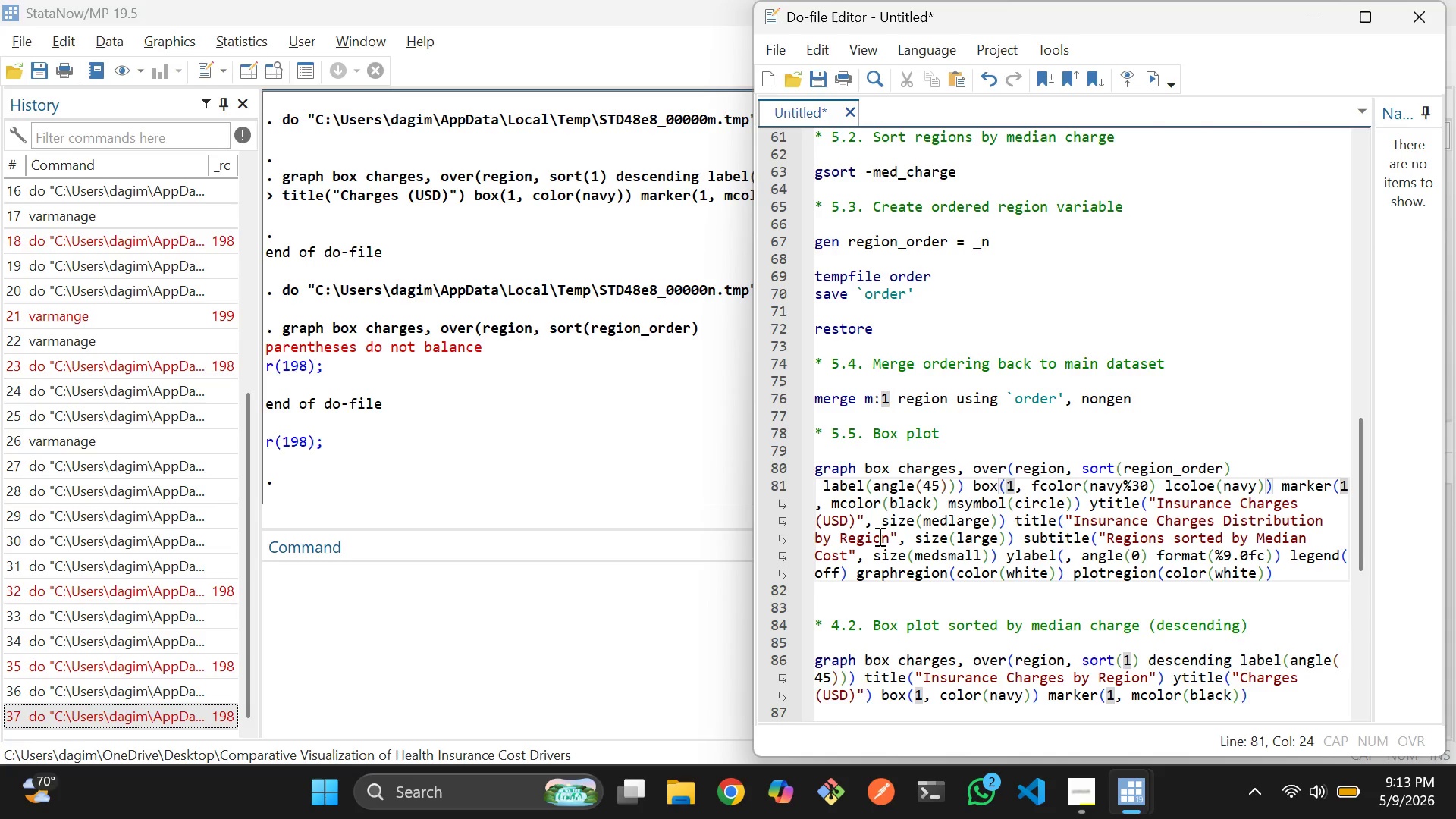 
left_click([1011, 469])
 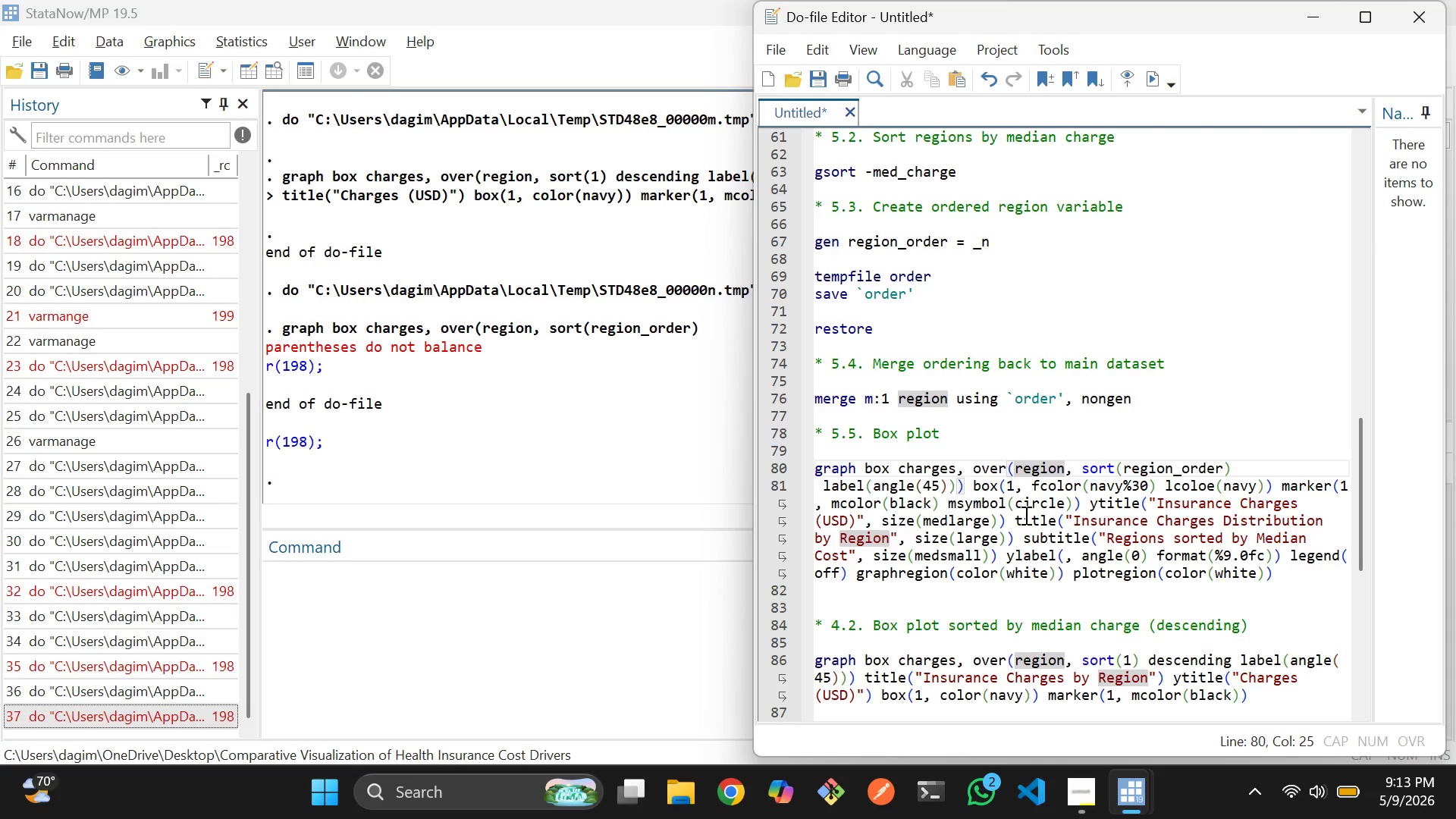 
wait(6.94)
 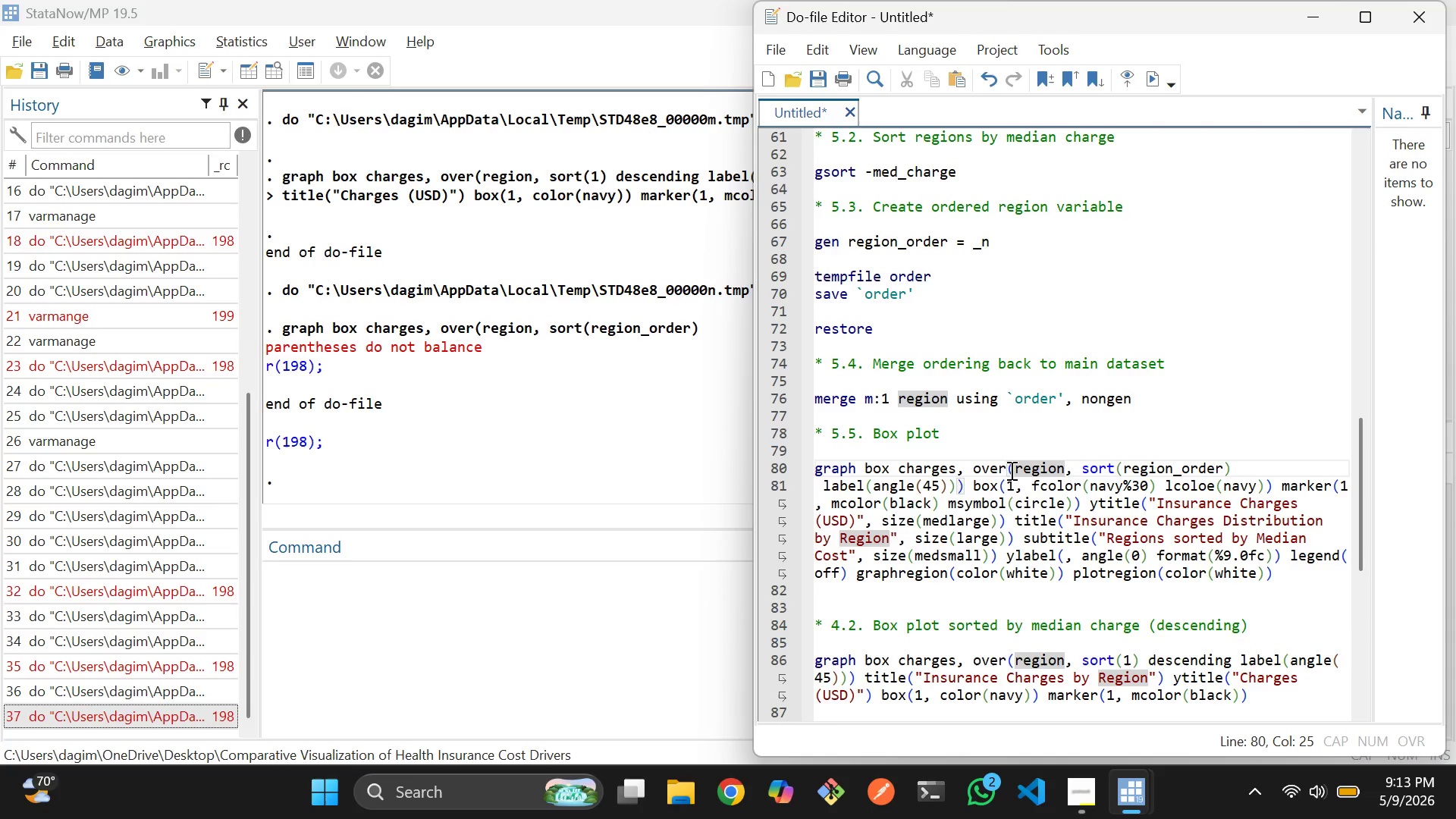 
left_click([964, 488])
 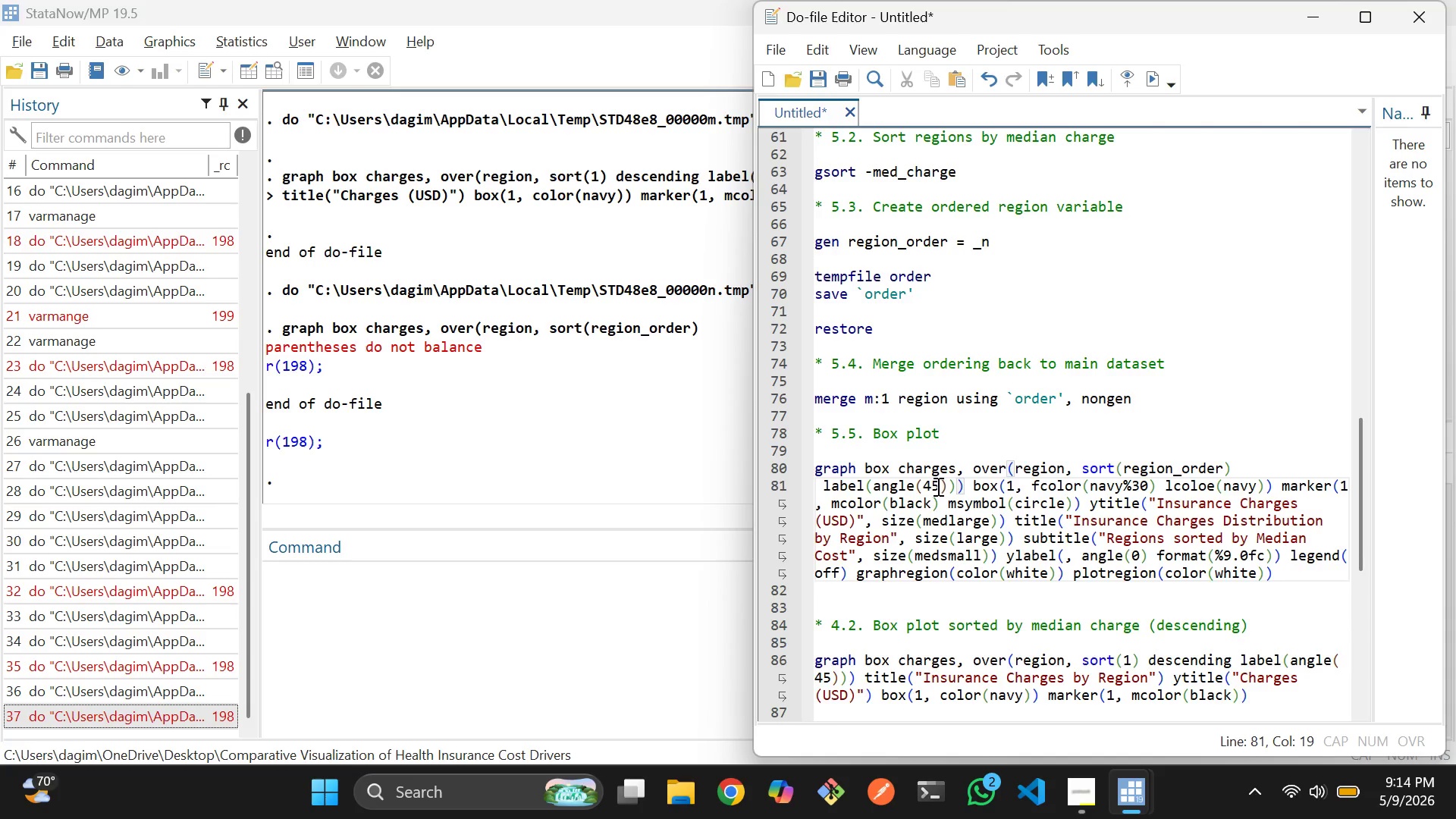 
wait(22.61)
 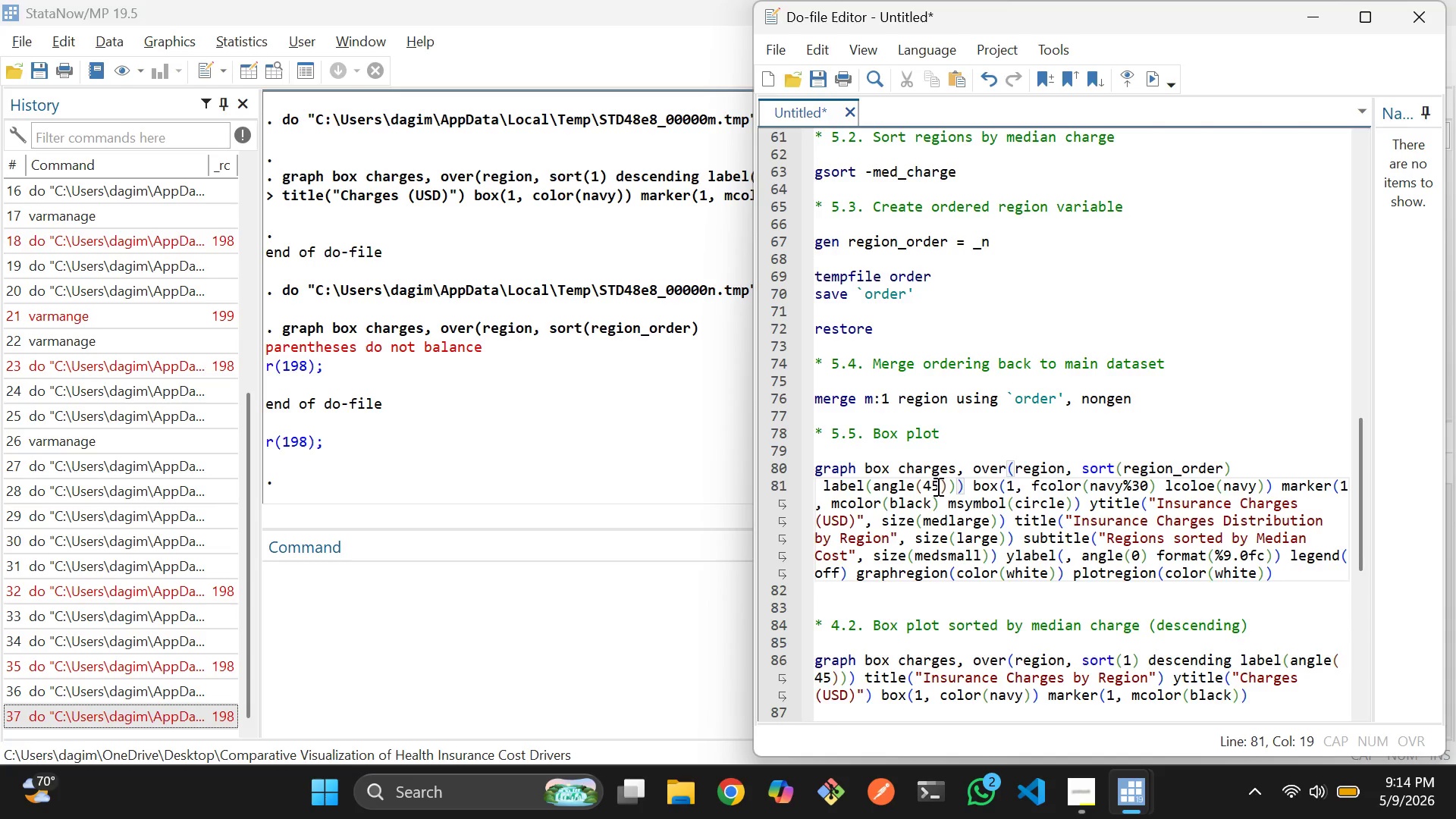 
scroll: coordinate [1011, 441], scroll_direction: none, amount: 0.0
 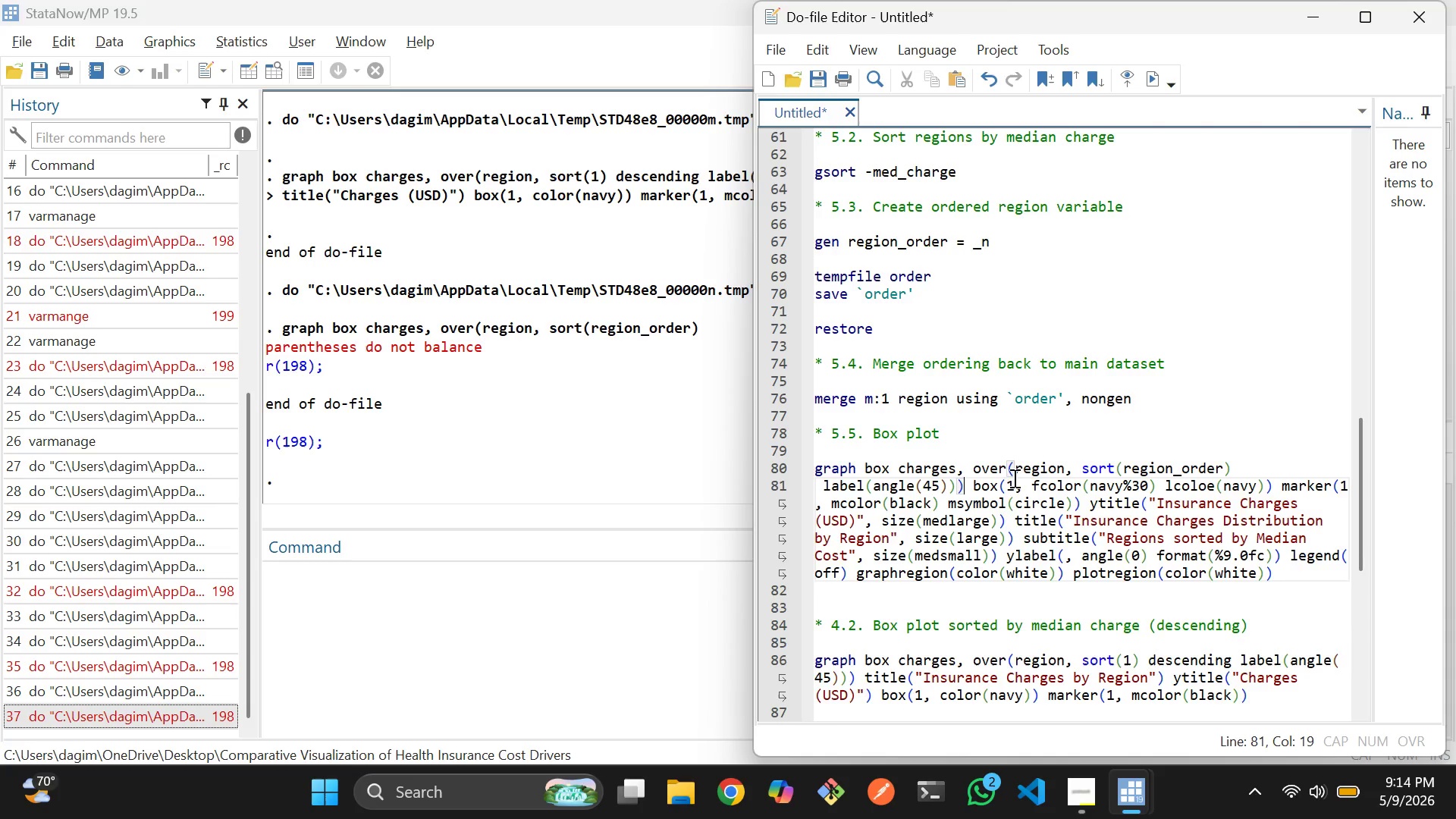 
left_click([1001, 485])
 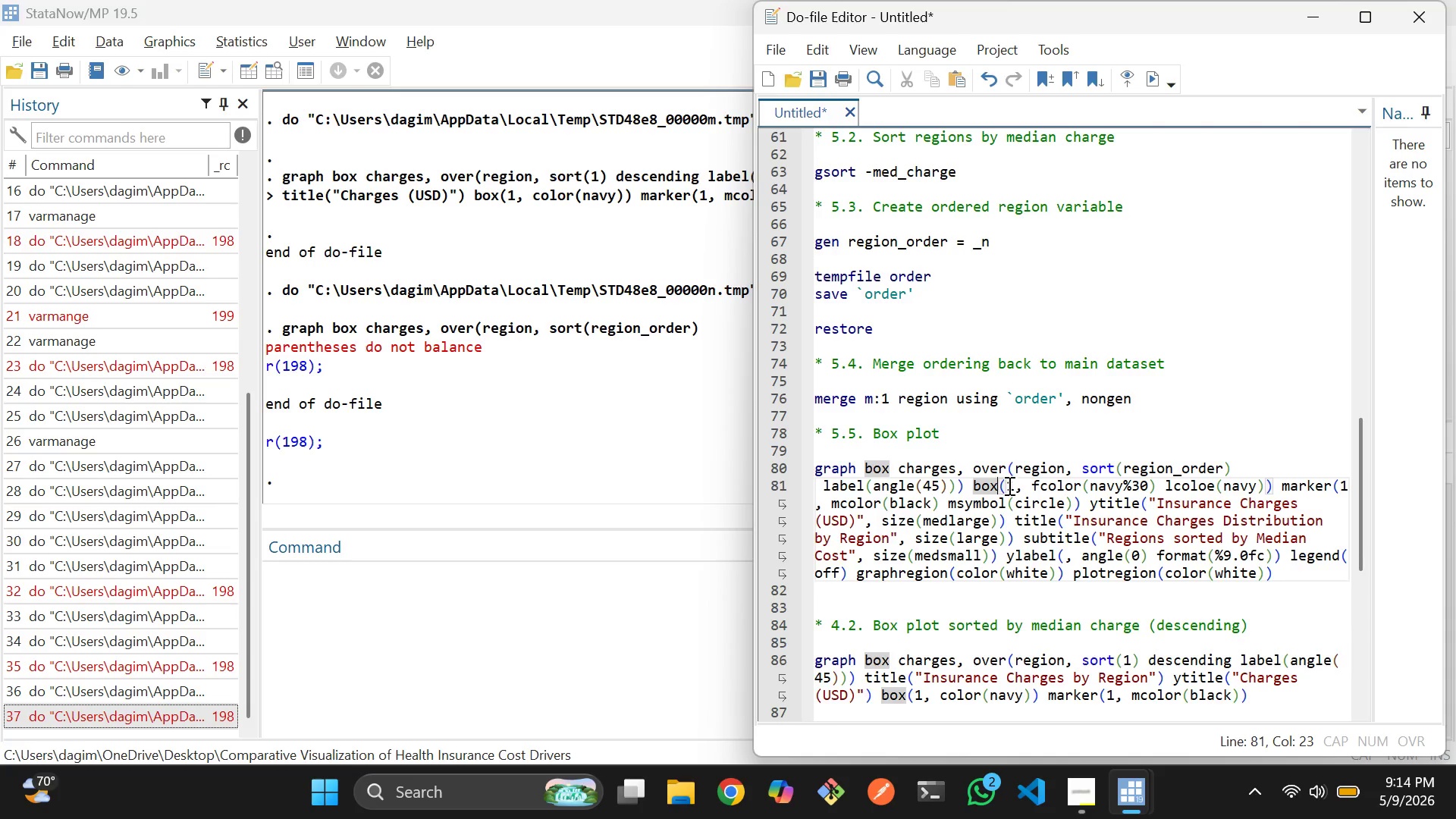 
left_click([1009, 485])
 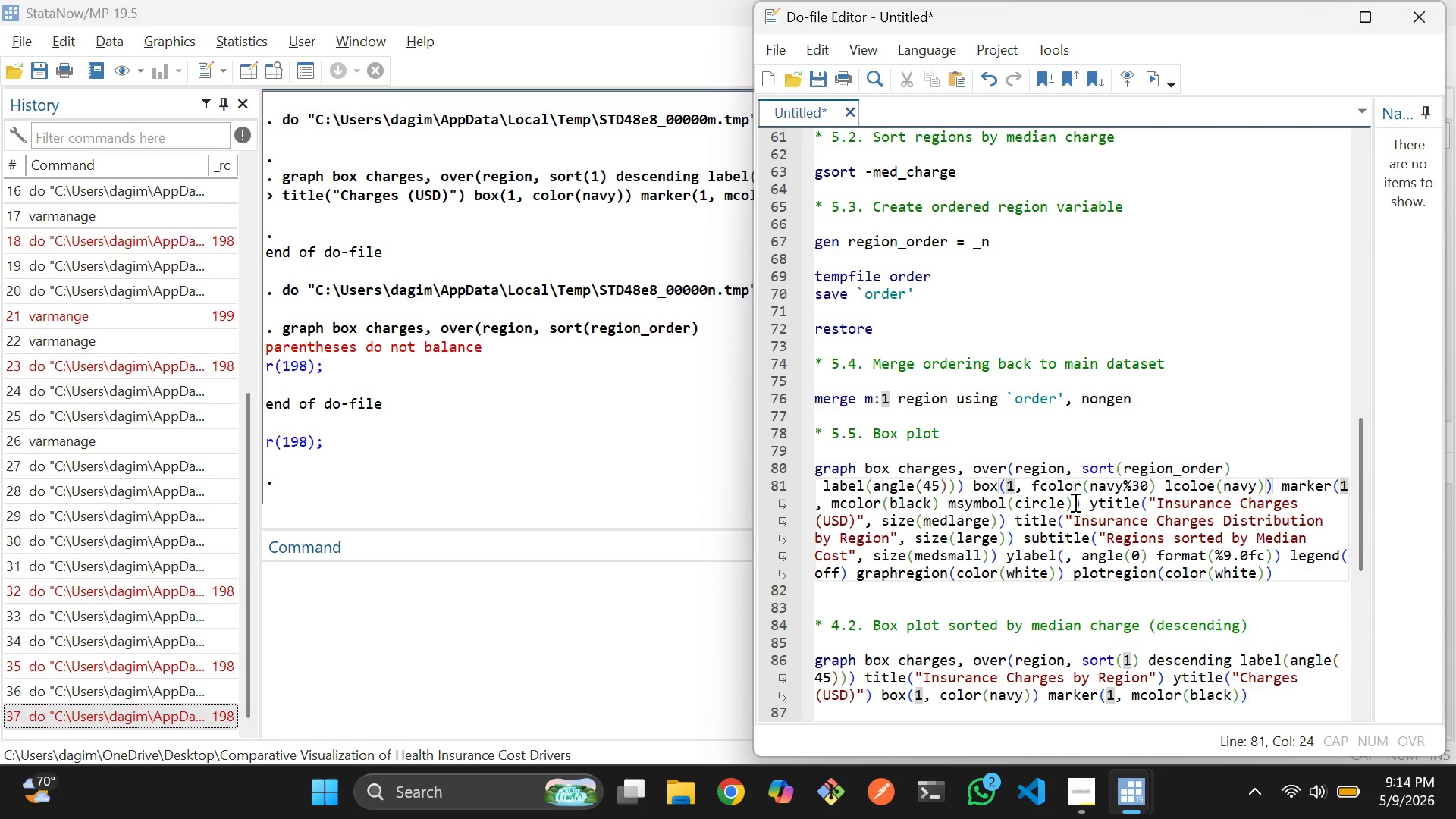 
wait(5.48)
 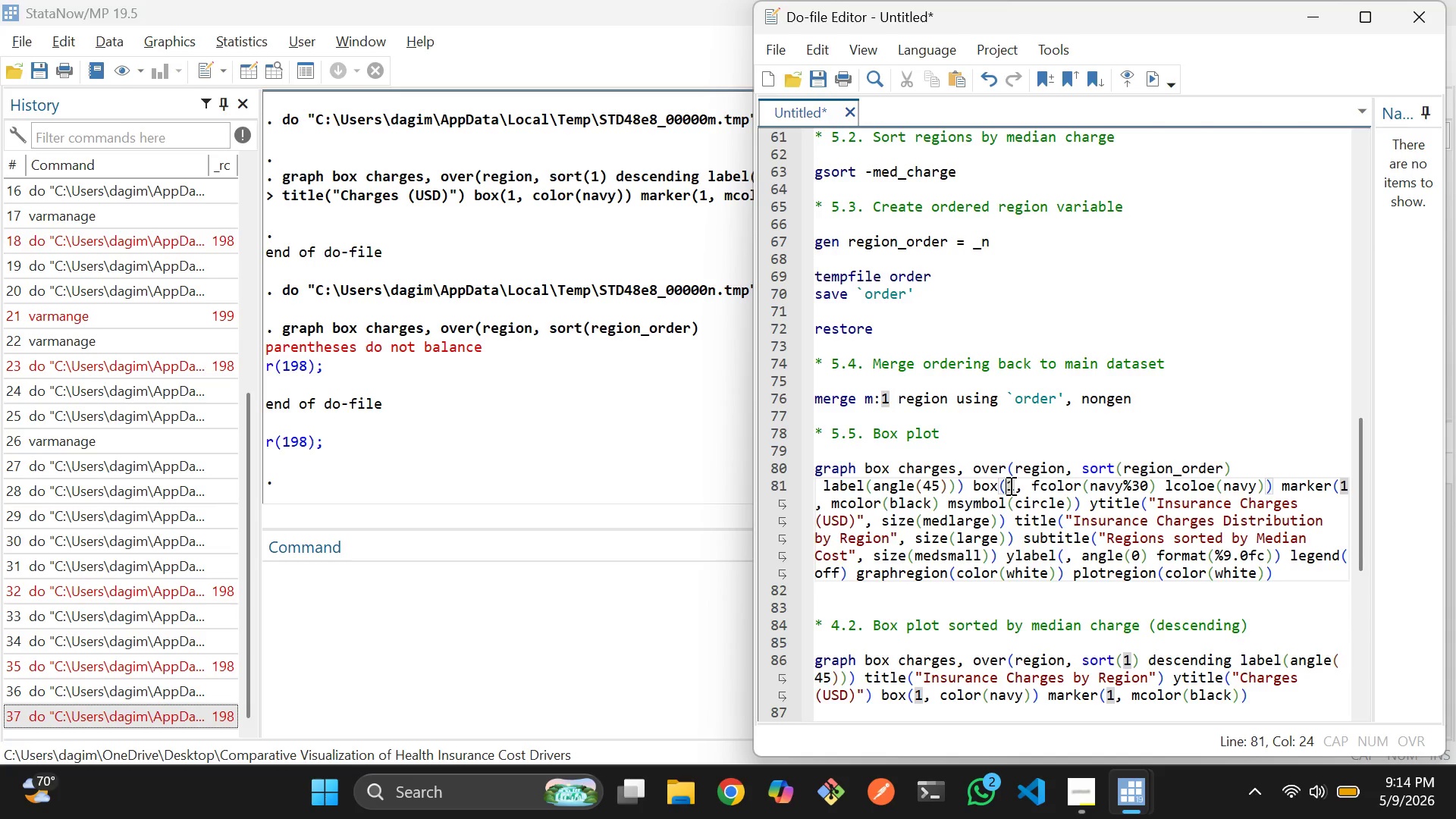 
scroll: coordinate [1074, 502], scroll_direction: none, amount: 0.0
 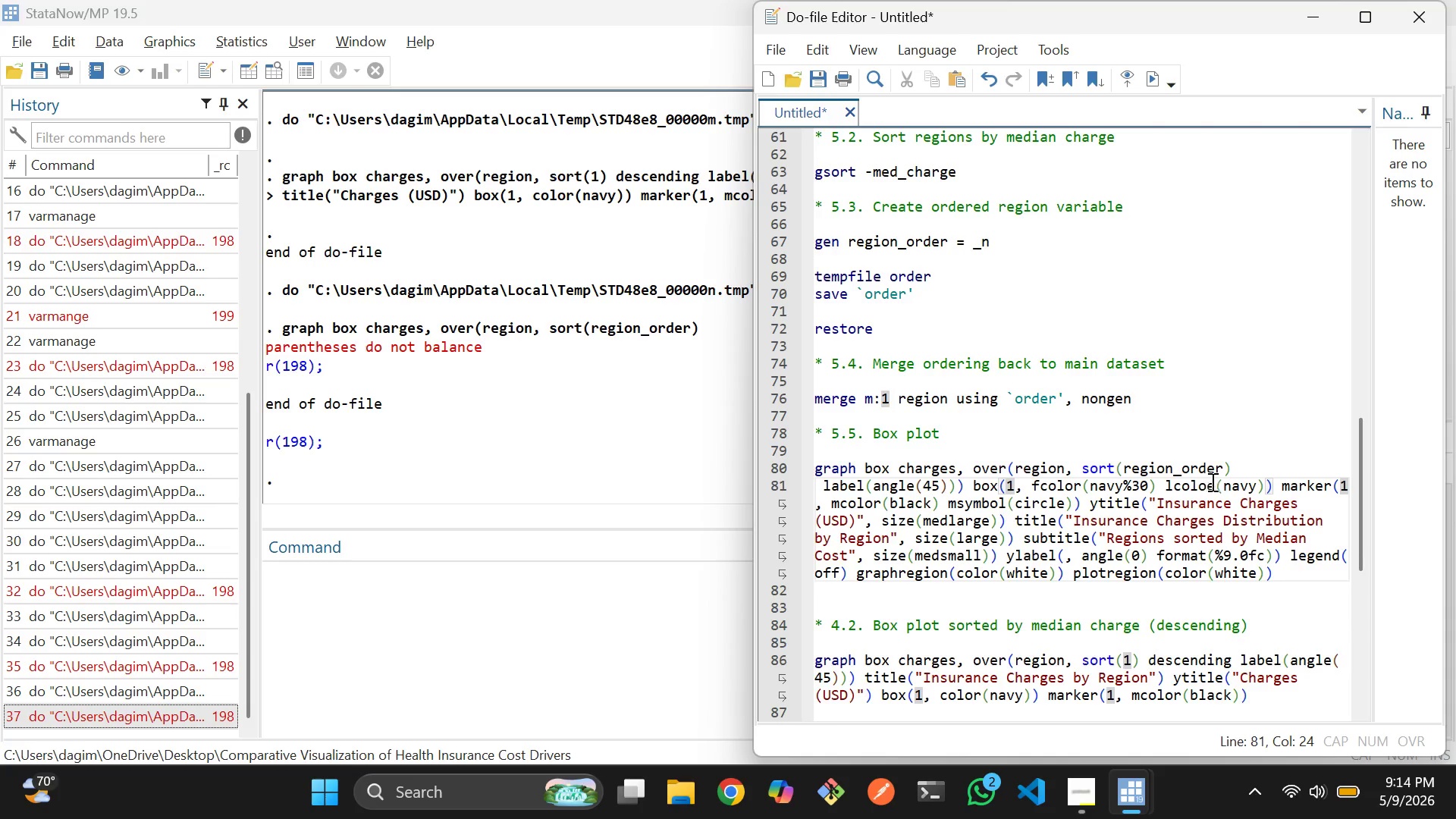 
left_click([1216, 482])
 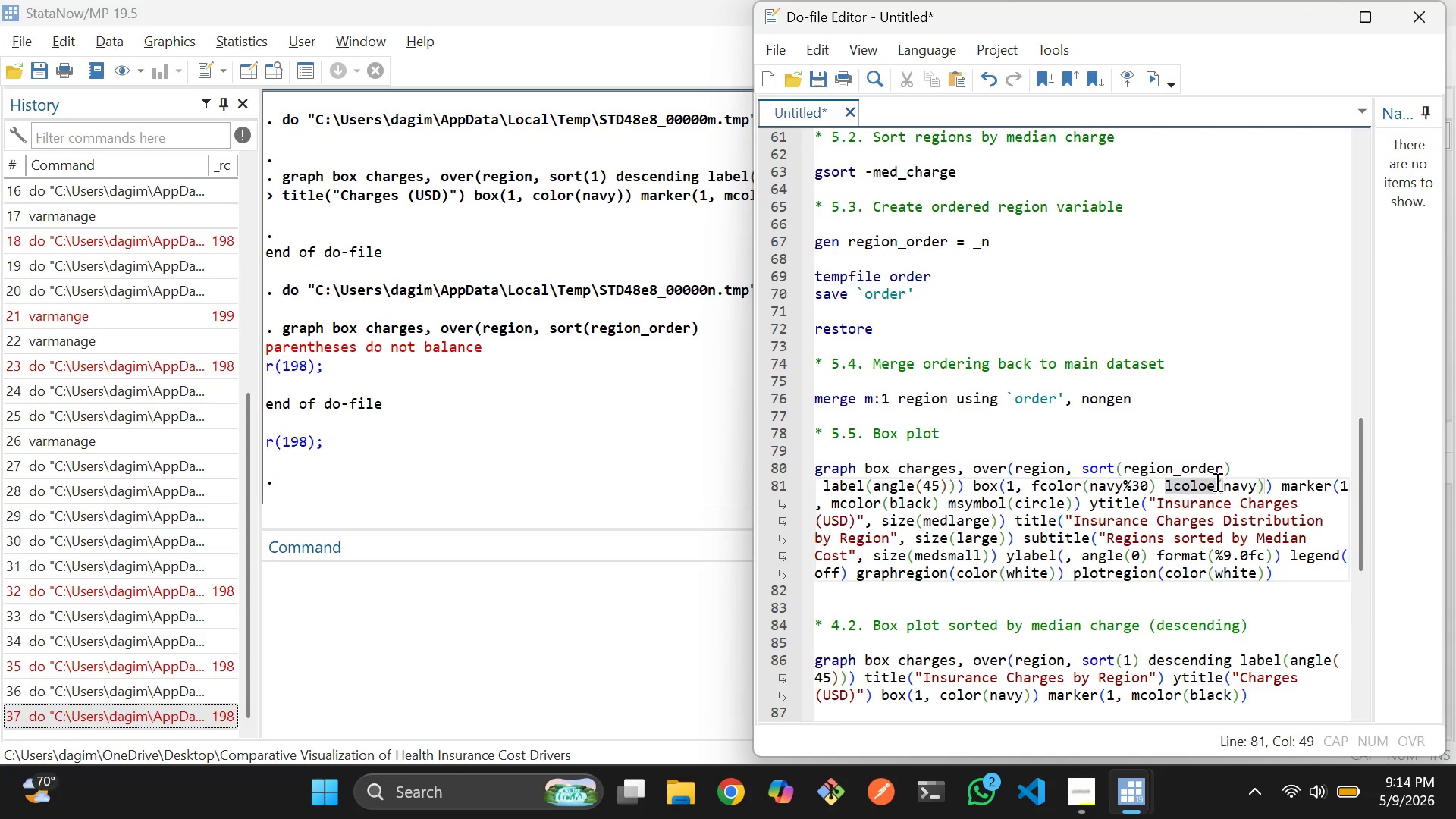 
key(Backspace)
 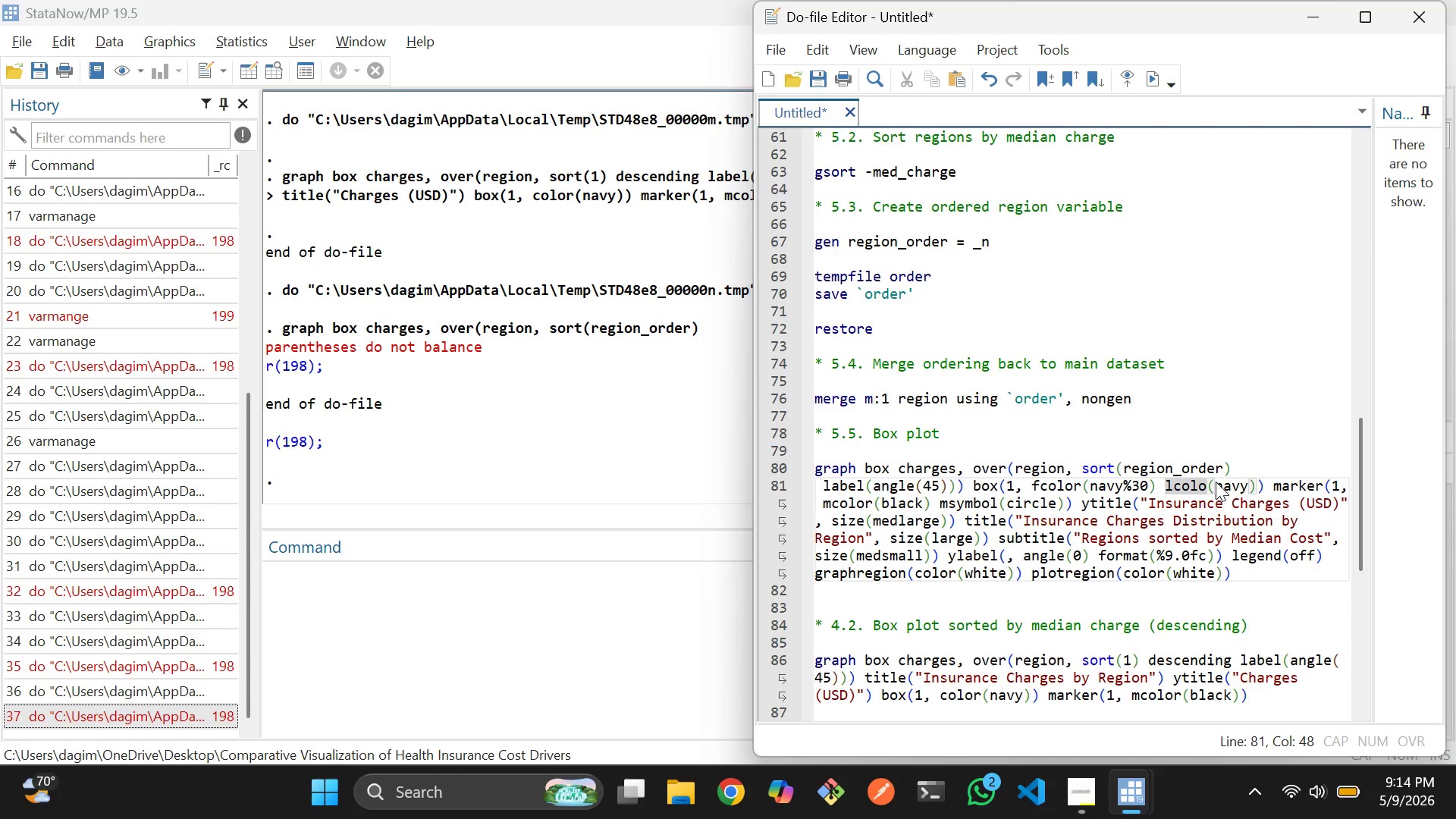 
key(R)
 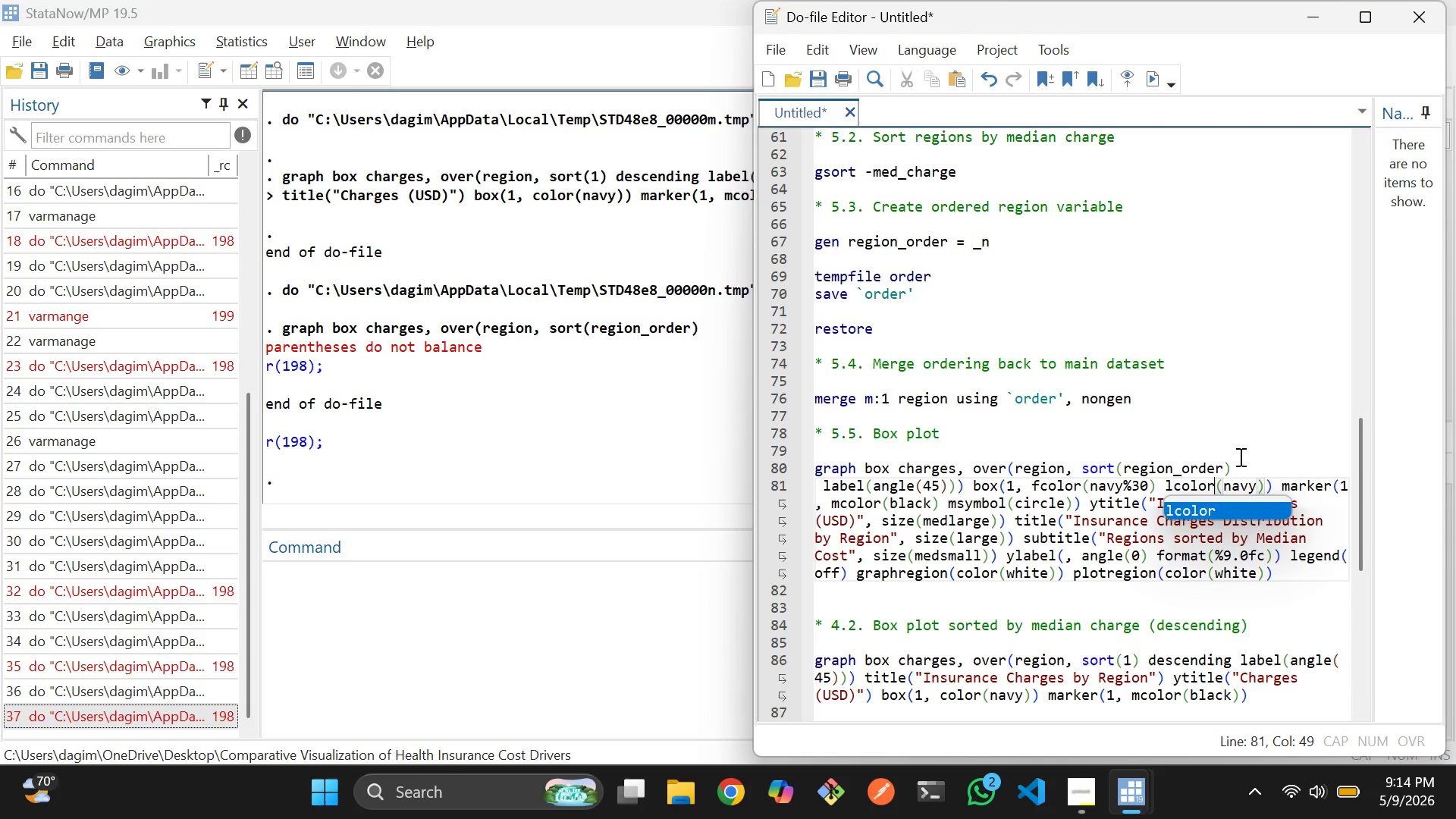 
left_click([1241, 453])
 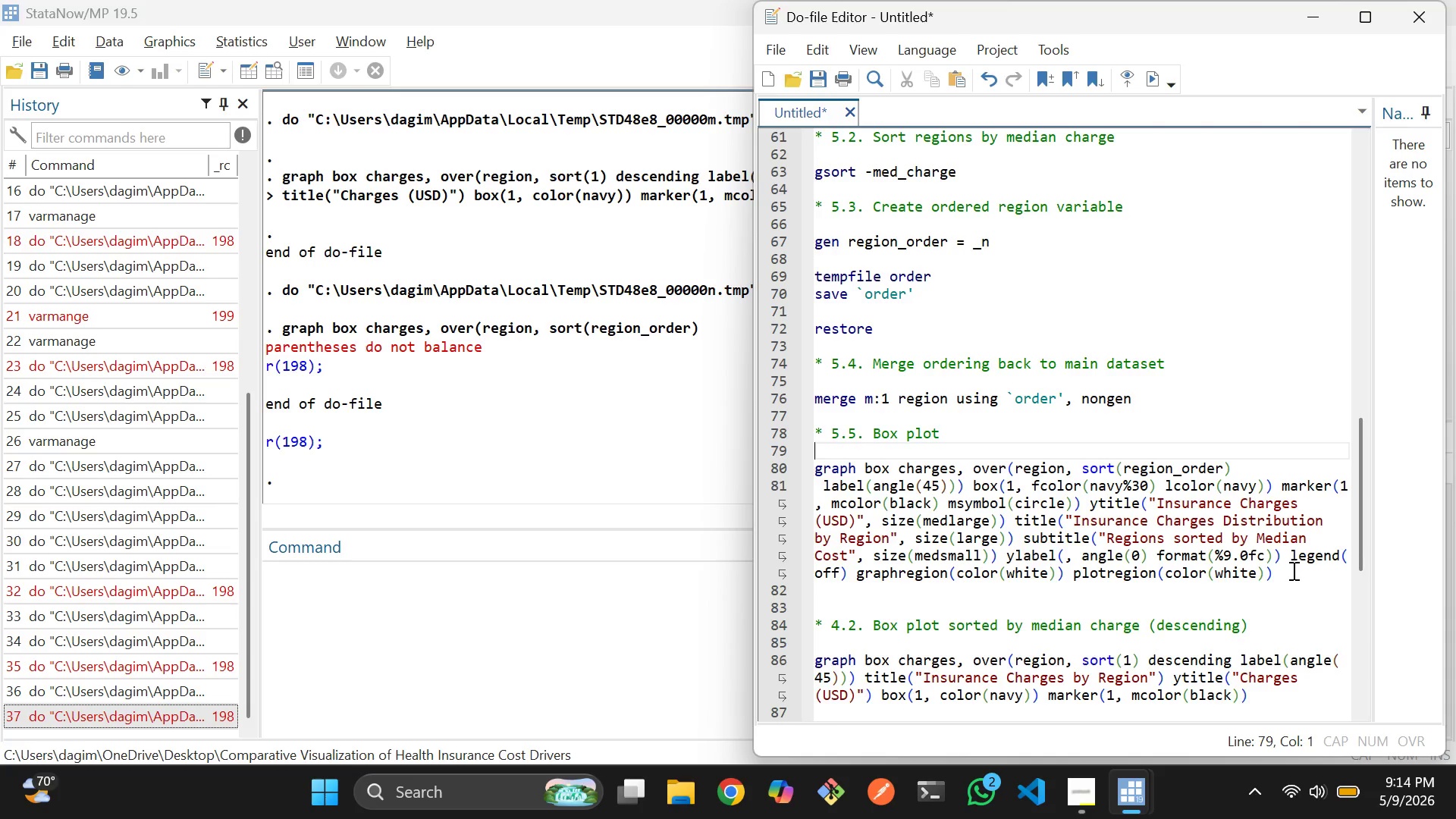 
left_click_drag(start_coordinate=[1292, 570], to_coordinate=[813, 469])
 